 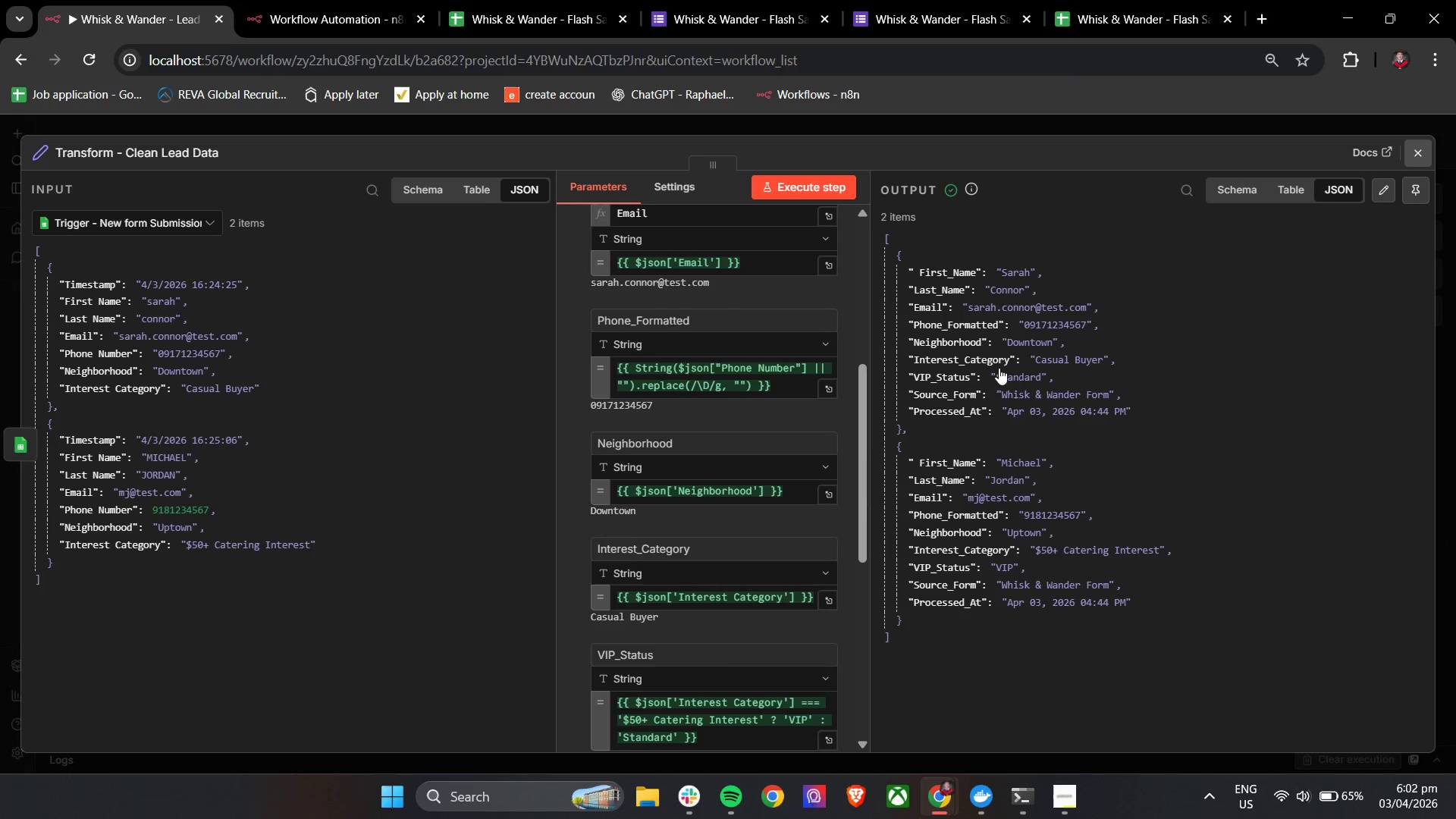 
hold_key(key=ControlLeft, duration=0.64)
left_click_drag(start_coordinate=[1166, 493], to_coordinate=[991, 466])
 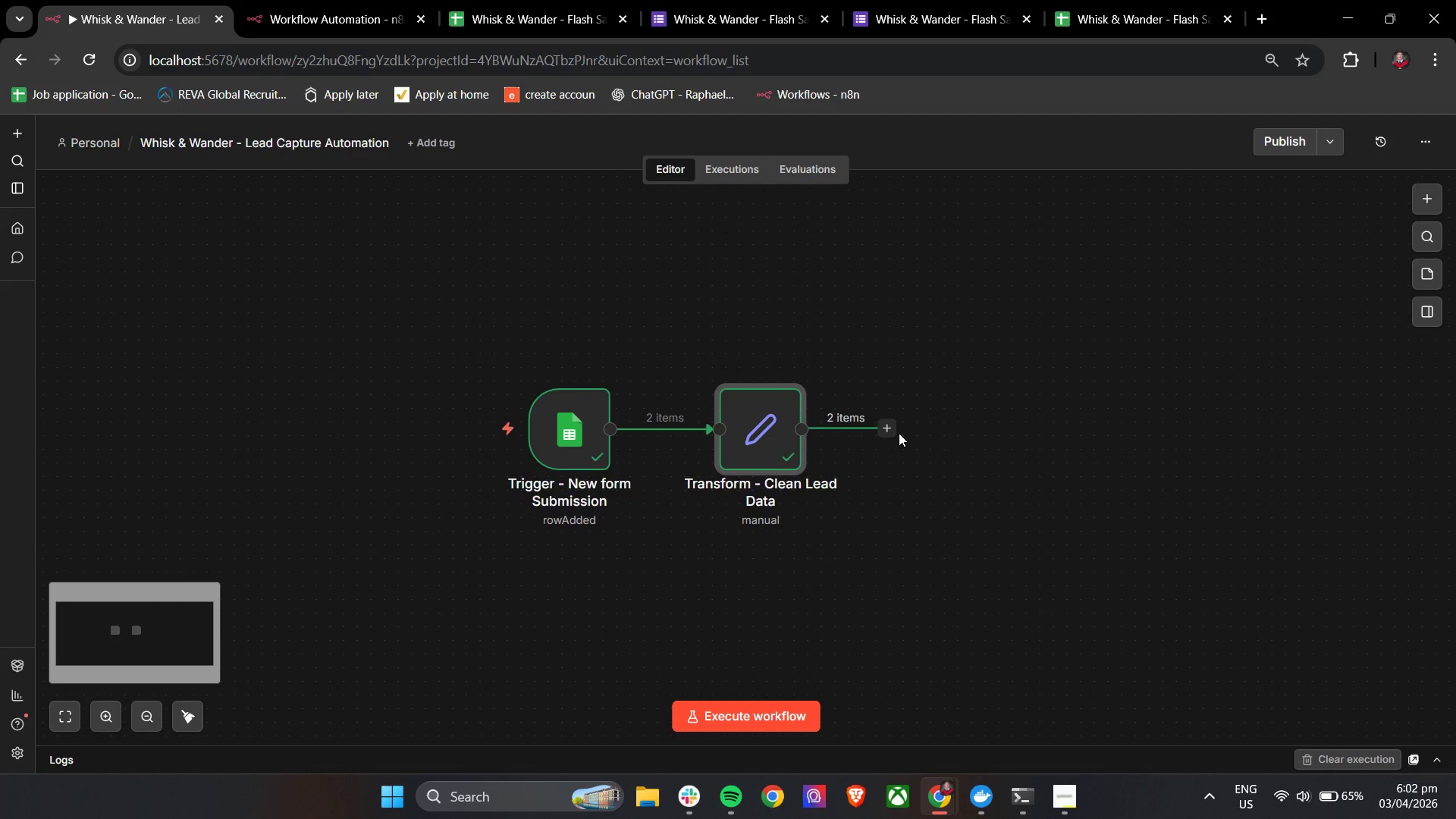 
left_click([889, 433])
 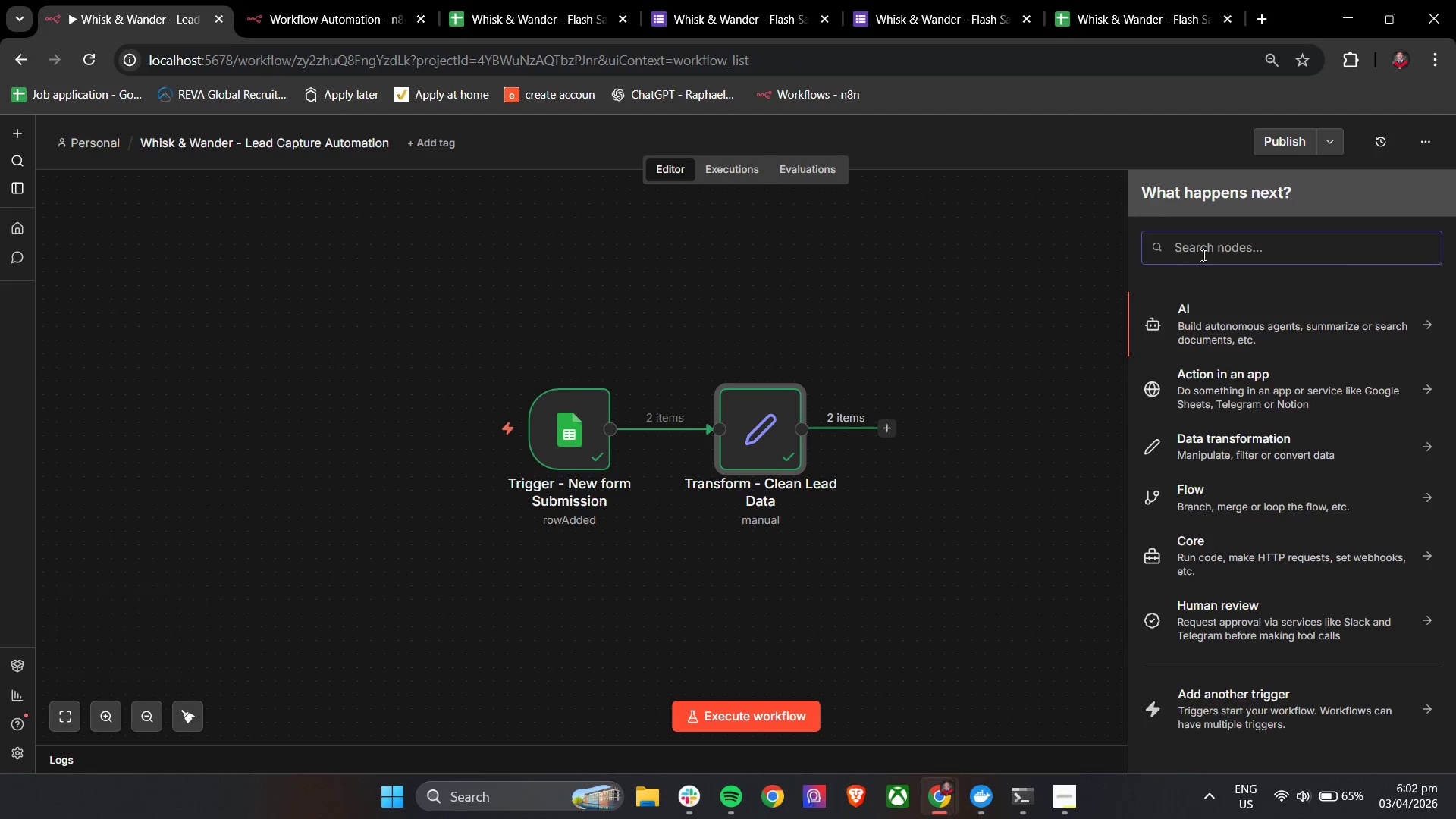 
double_click([1202, 255])
 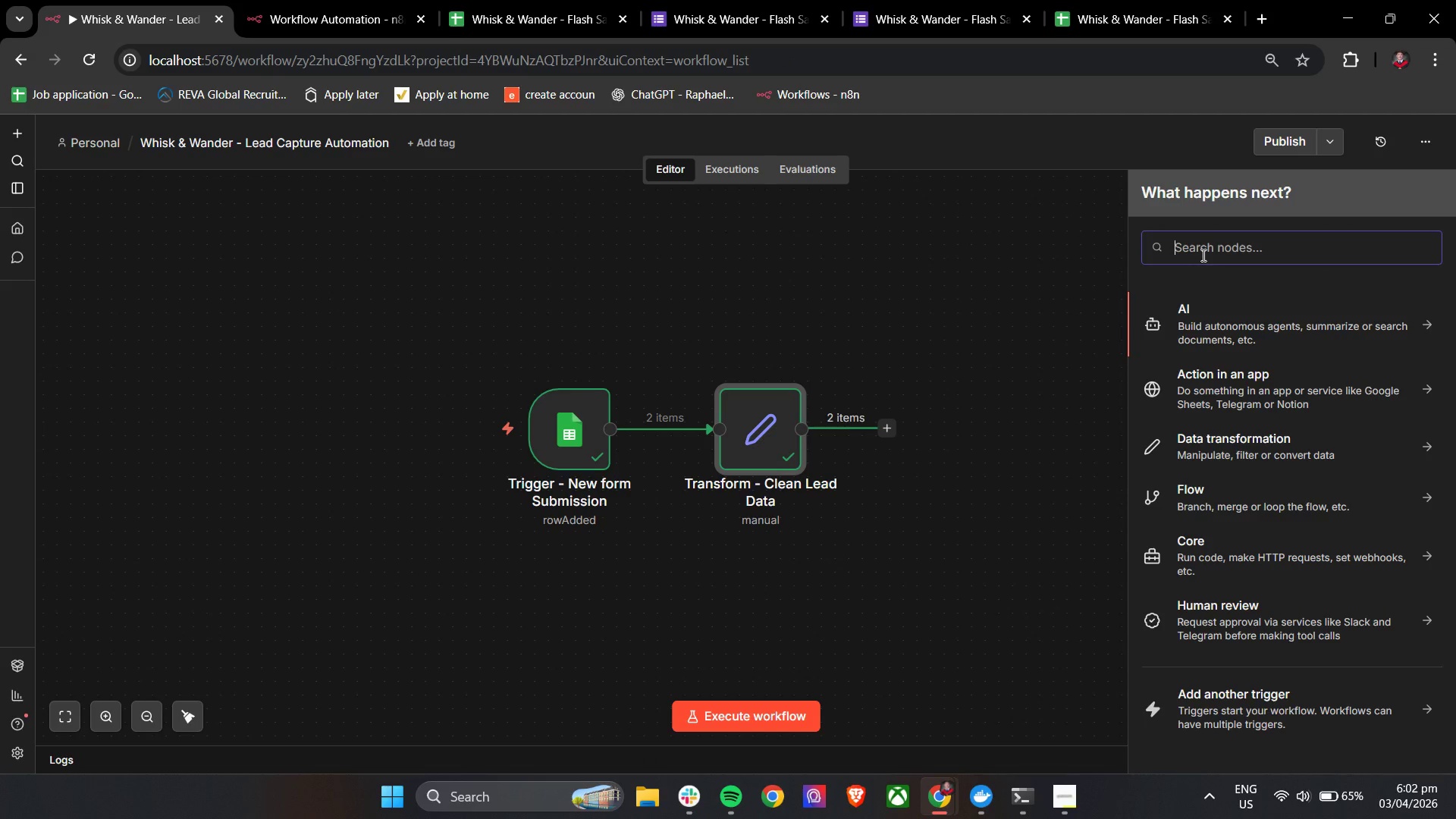 
triple_click([1202, 255])
 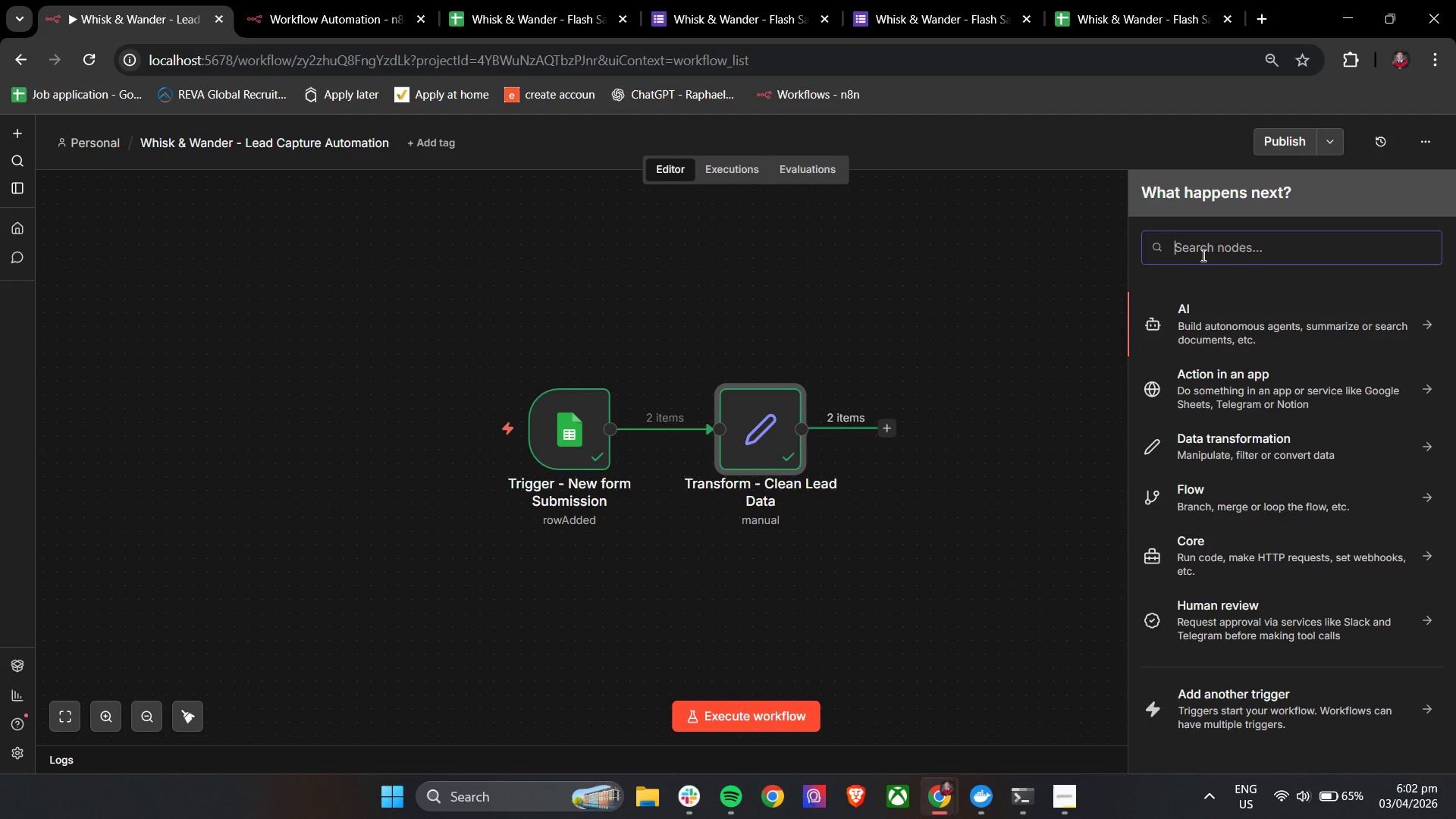 
type(swit)
 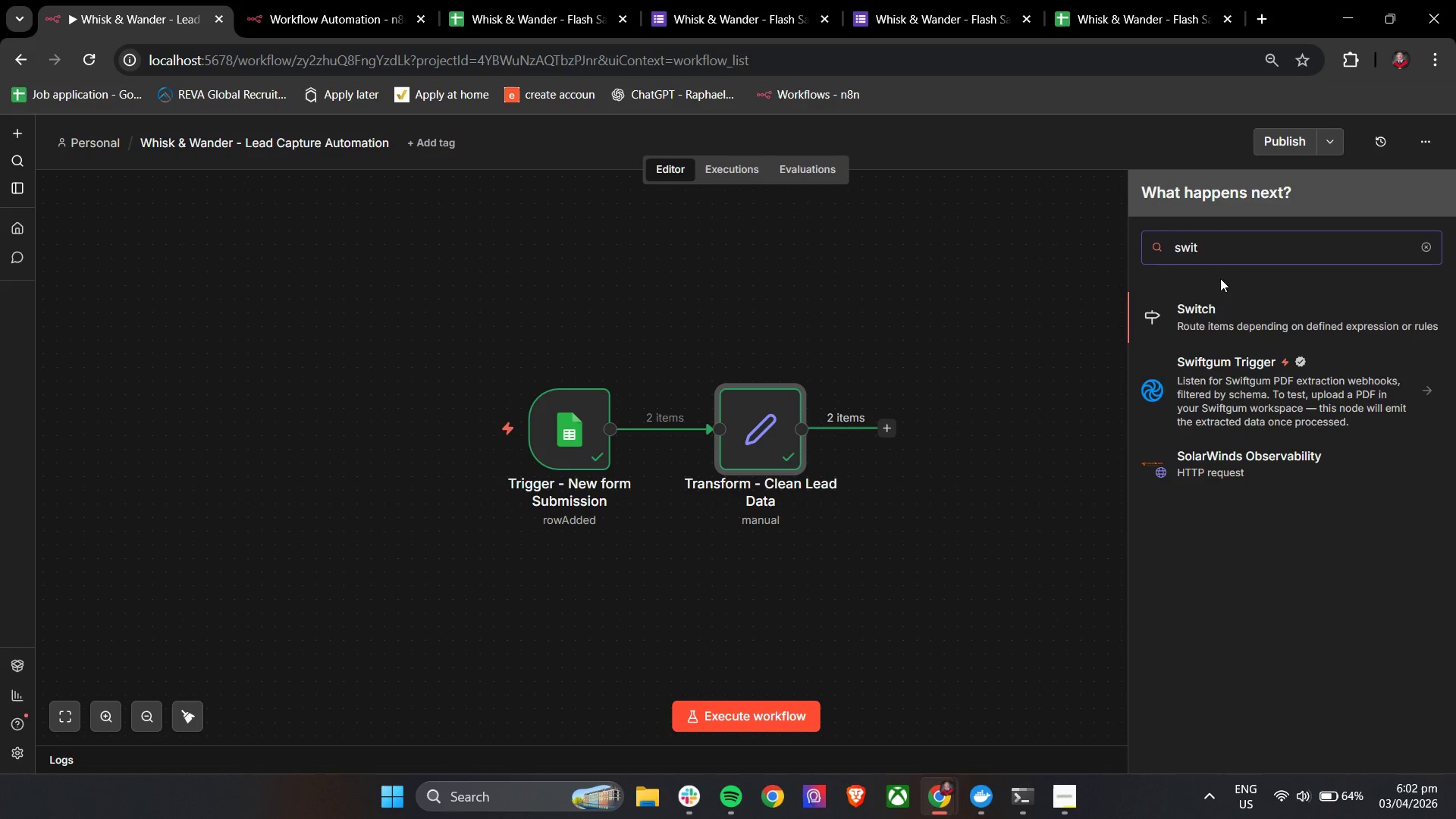 
left_click([1229, 299])
 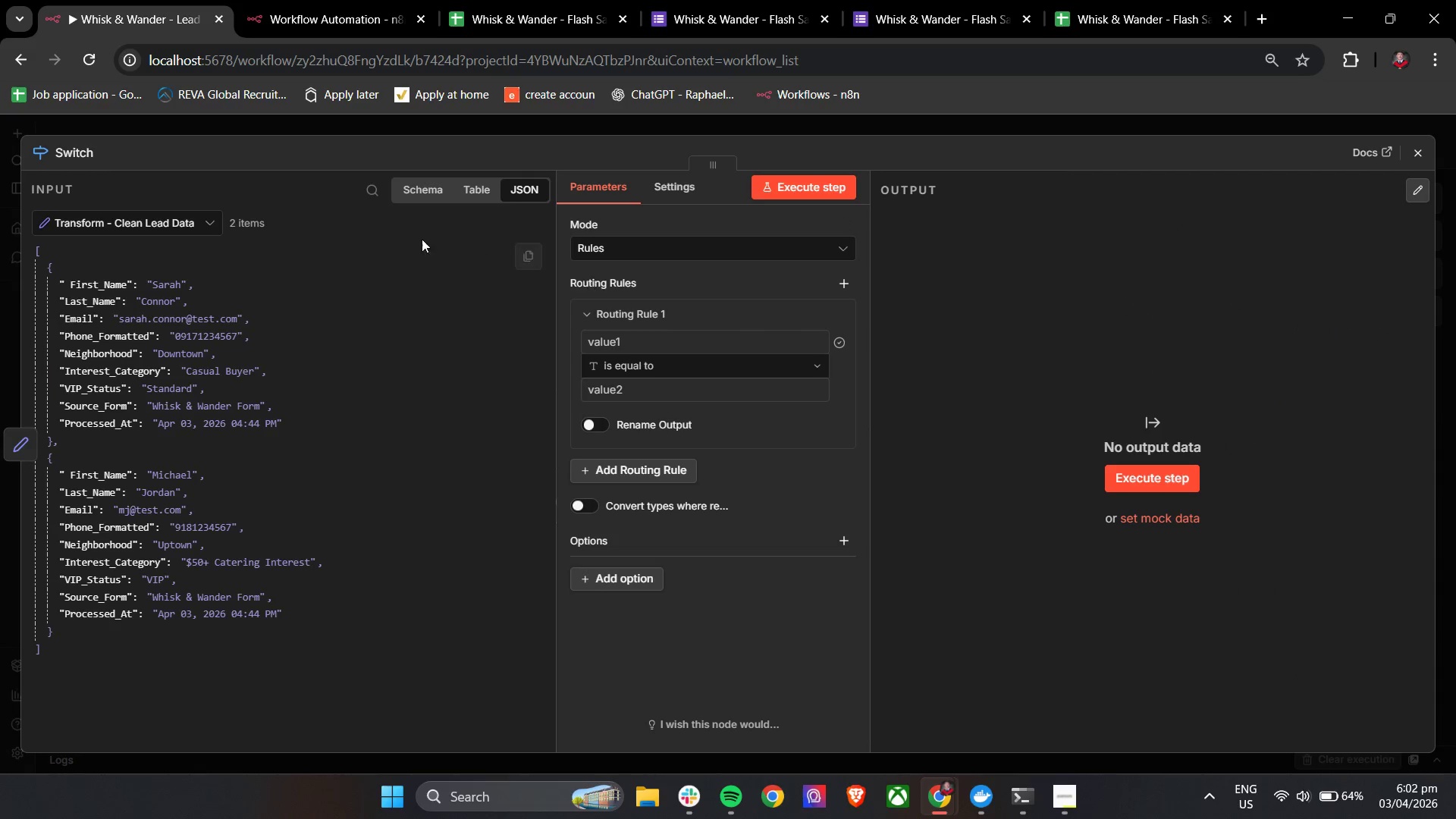 
left_click([68, 156])
 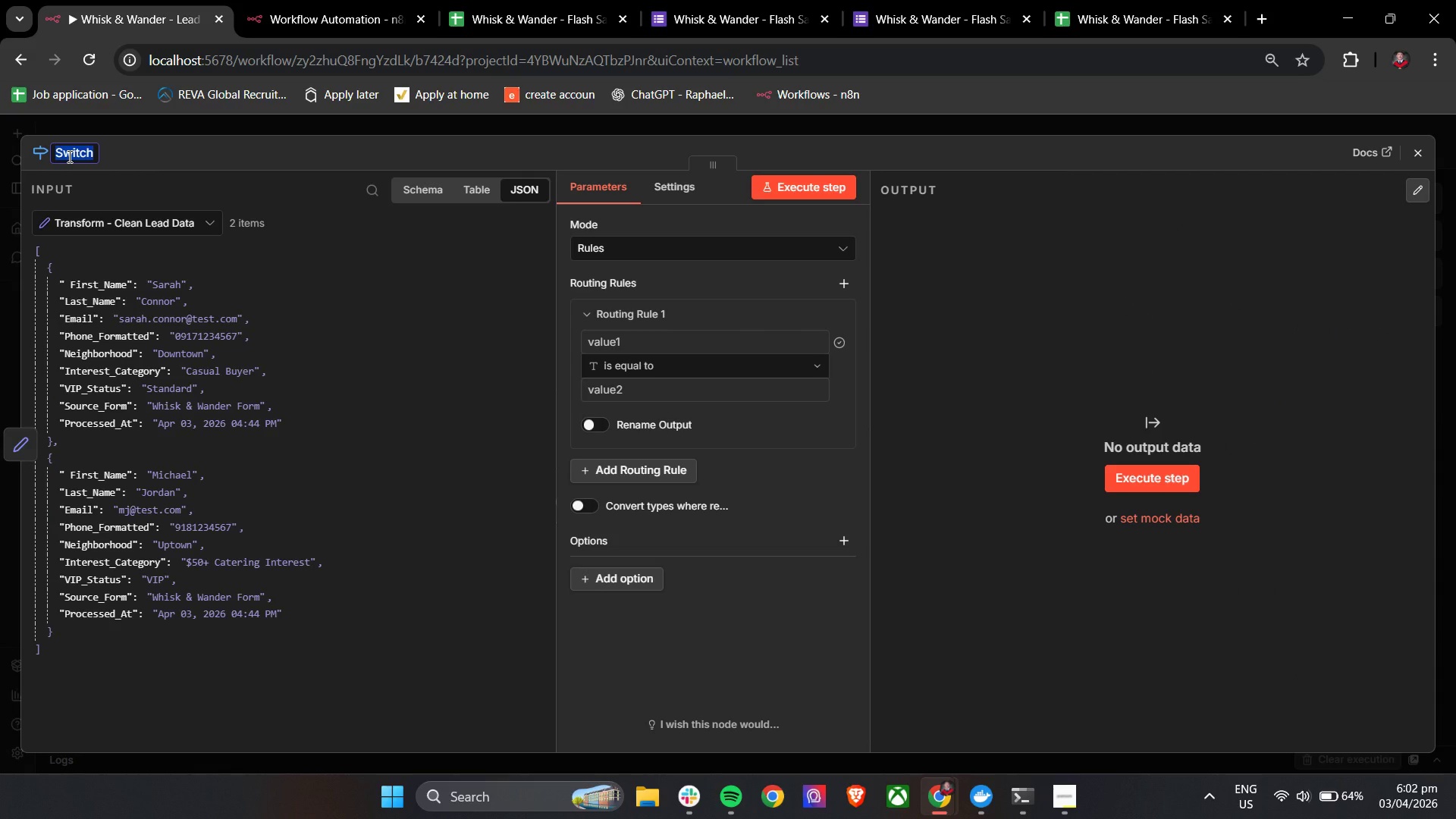 
hold_key(key=ShiftLeft, duration=1.52)
 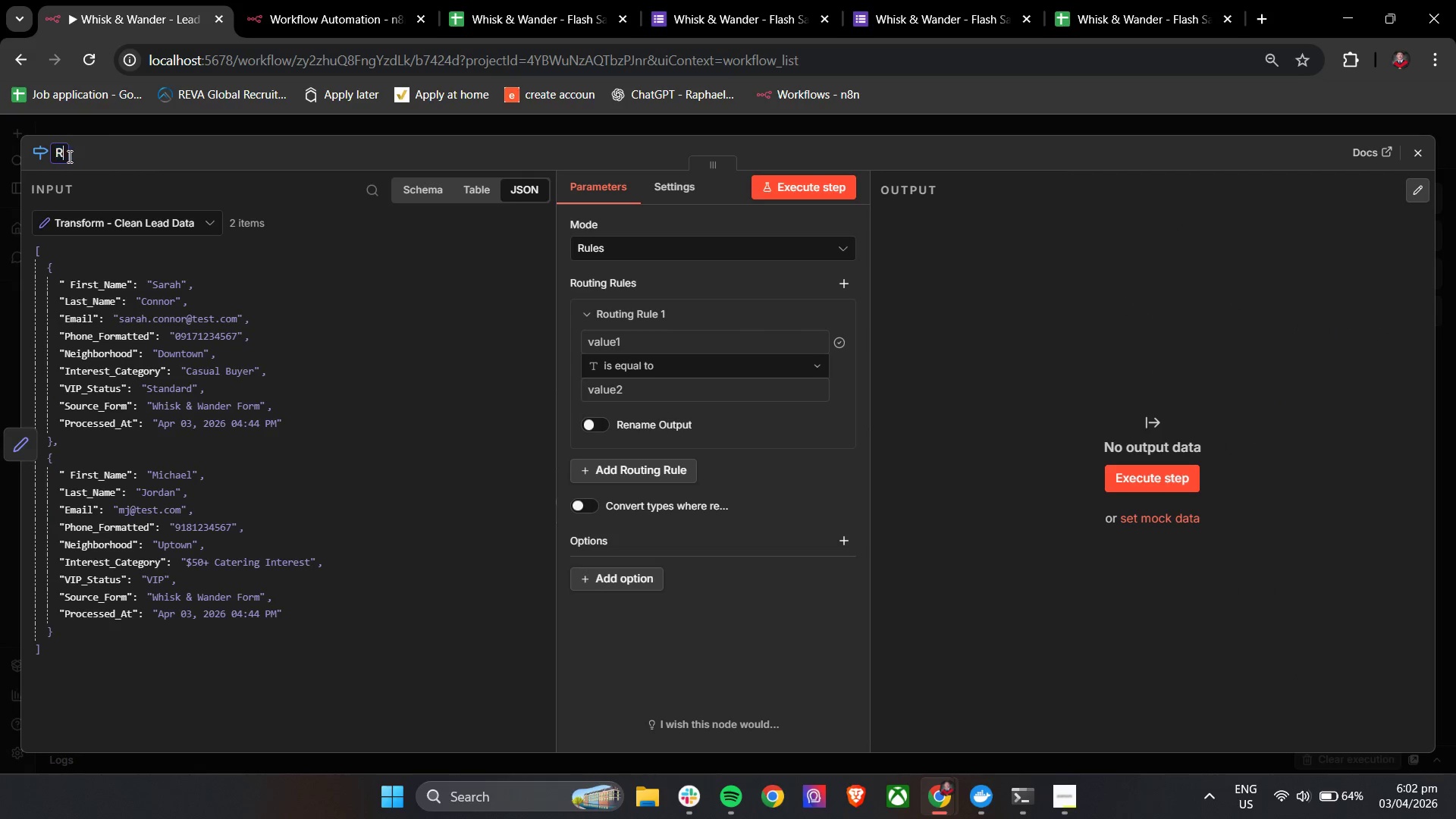 
type(Routing - Neg)
key(Backspace)
type(ighnorhood Split)
 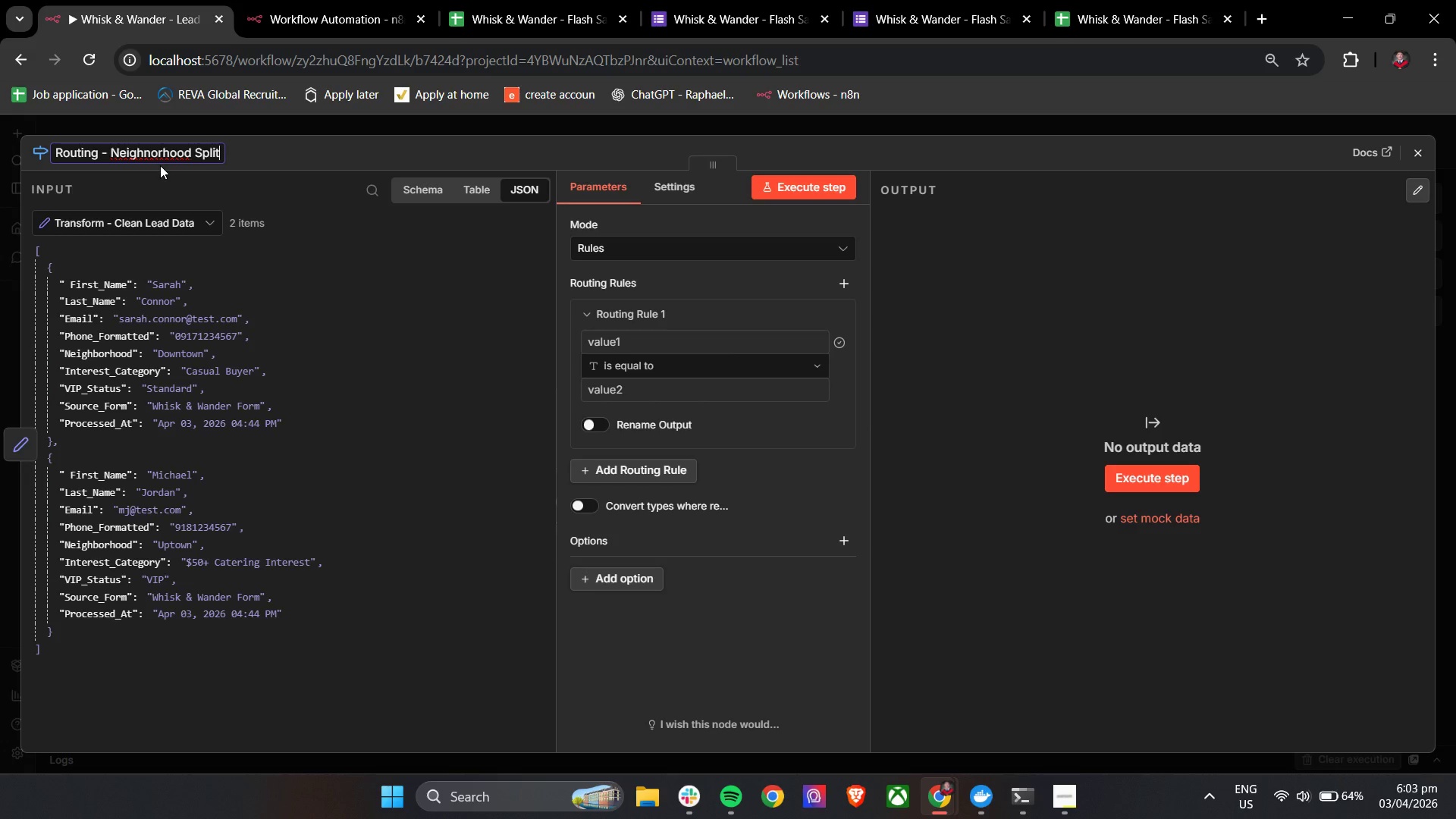 
left_click([146, 149])
 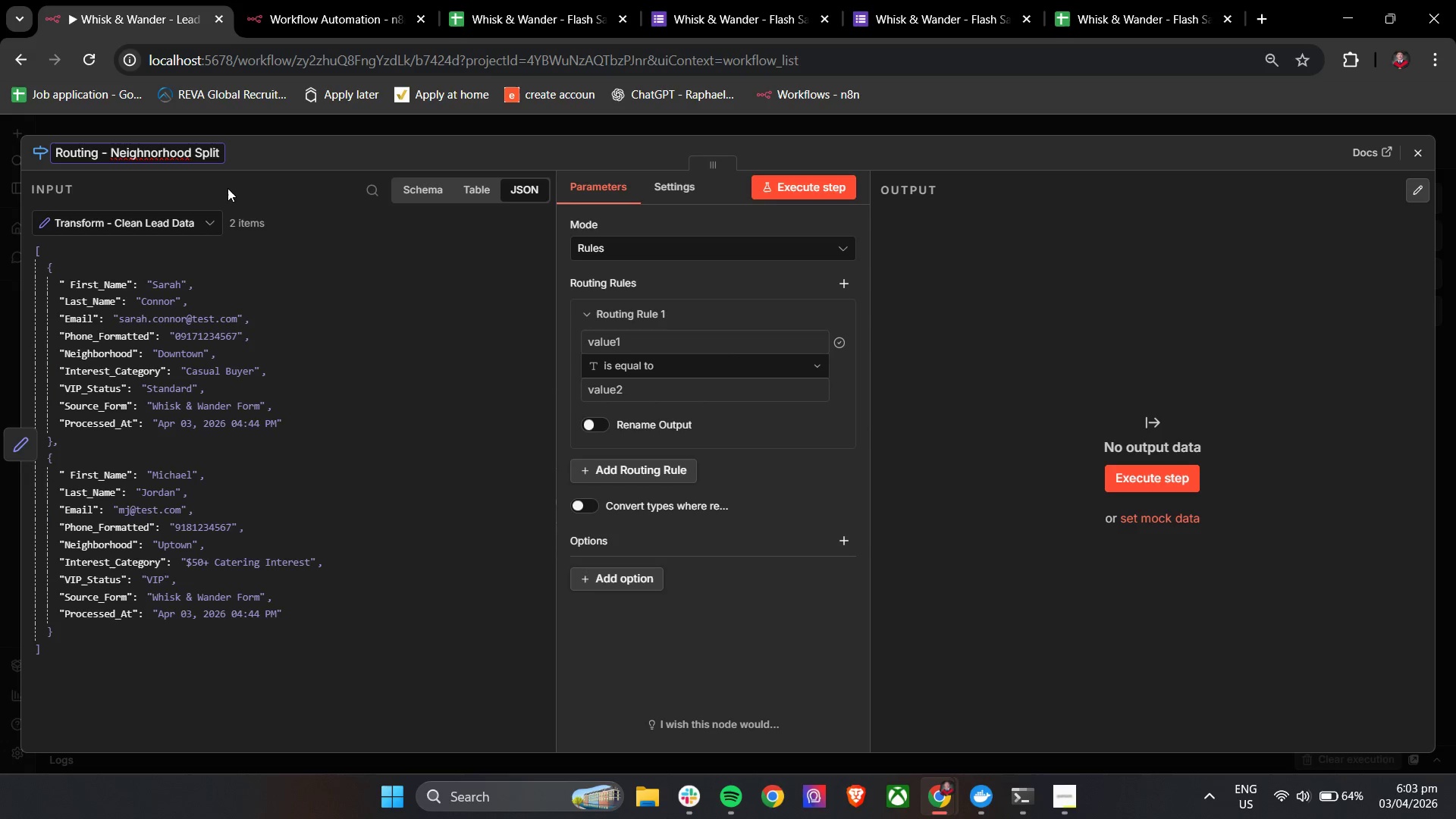 
key(ArrowRight)
 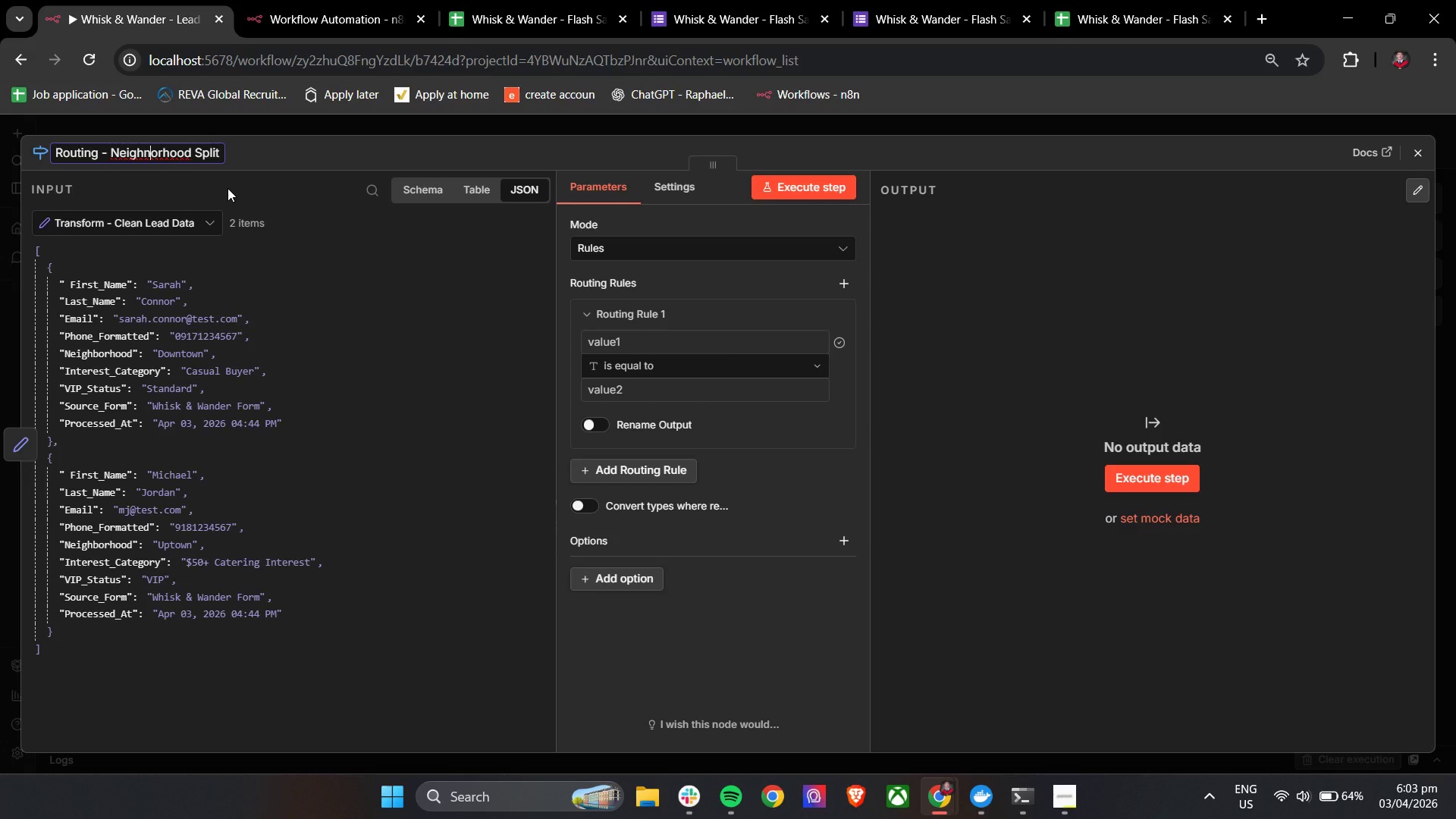 
key(Backspace)
 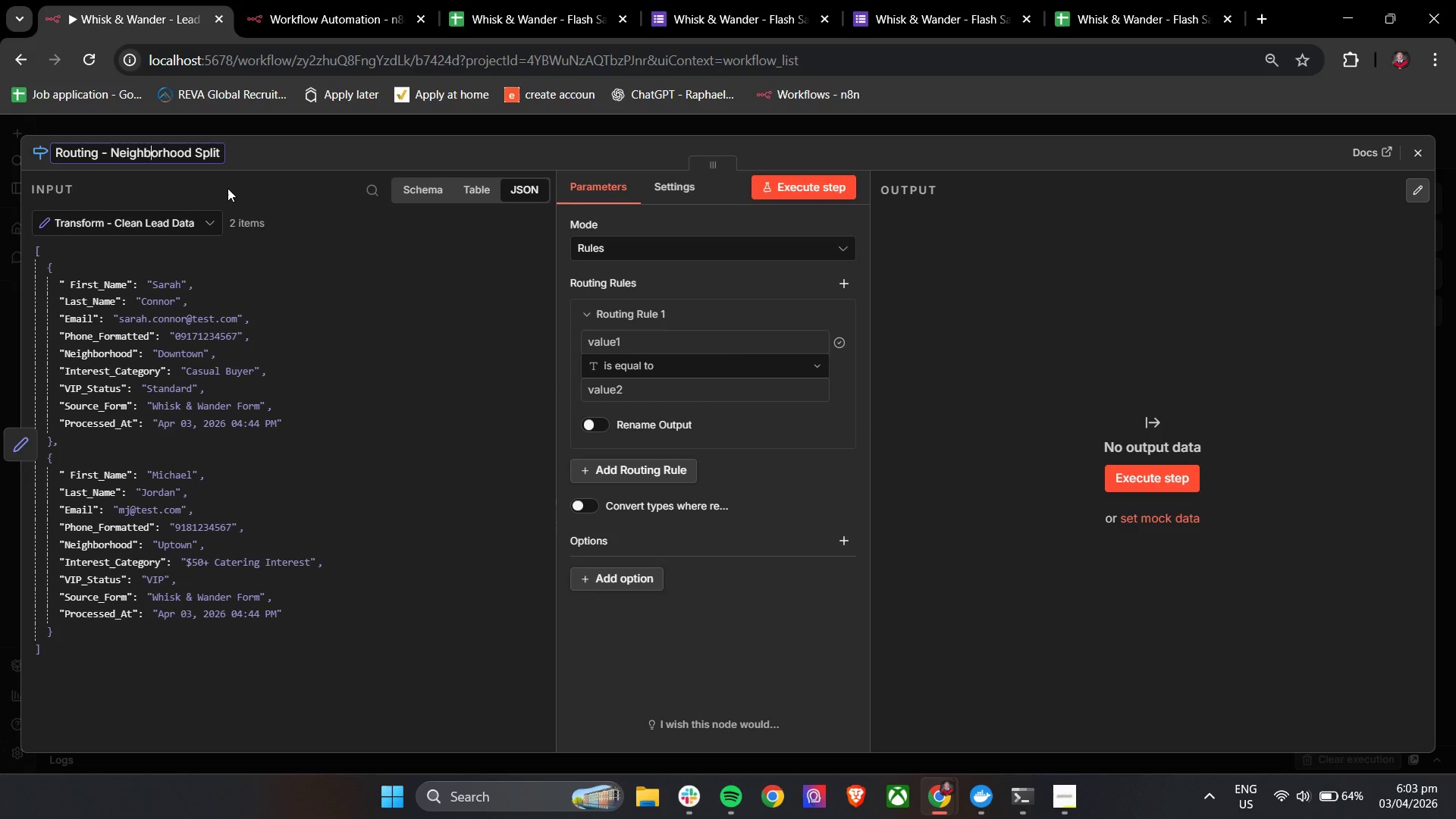 
key(B)
 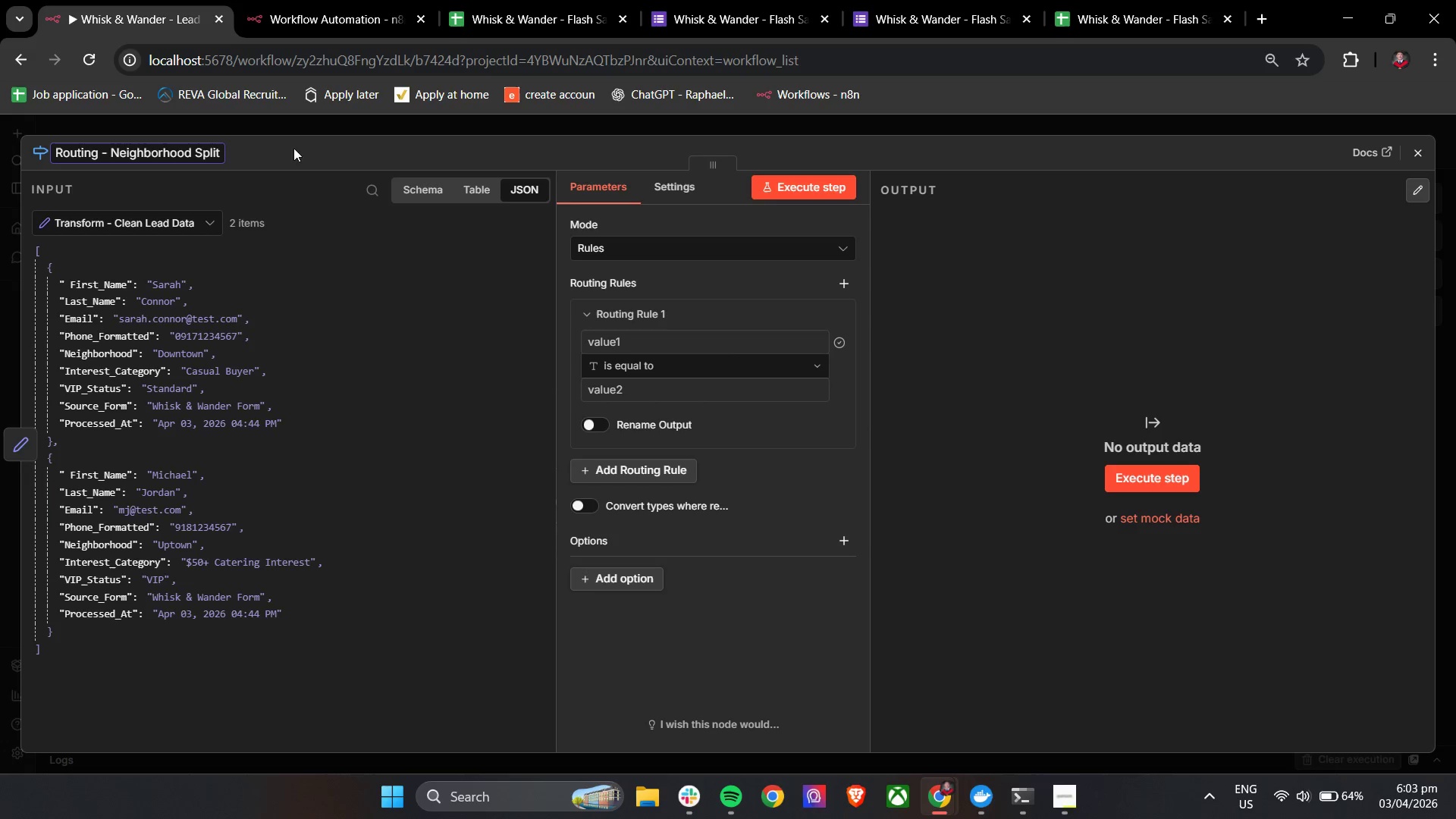 
left_click([300, 144])
 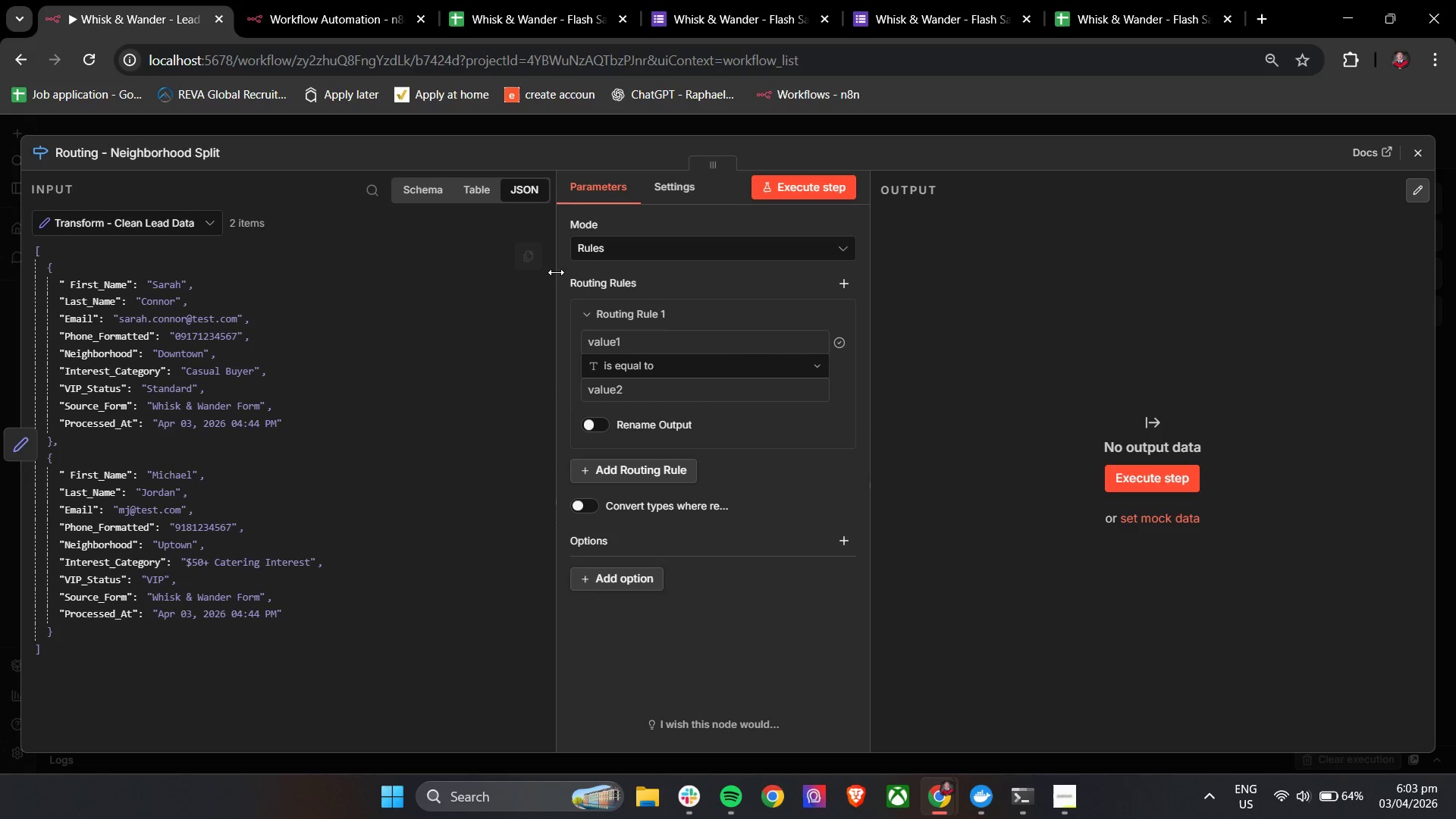 
left_click([569, 271])
 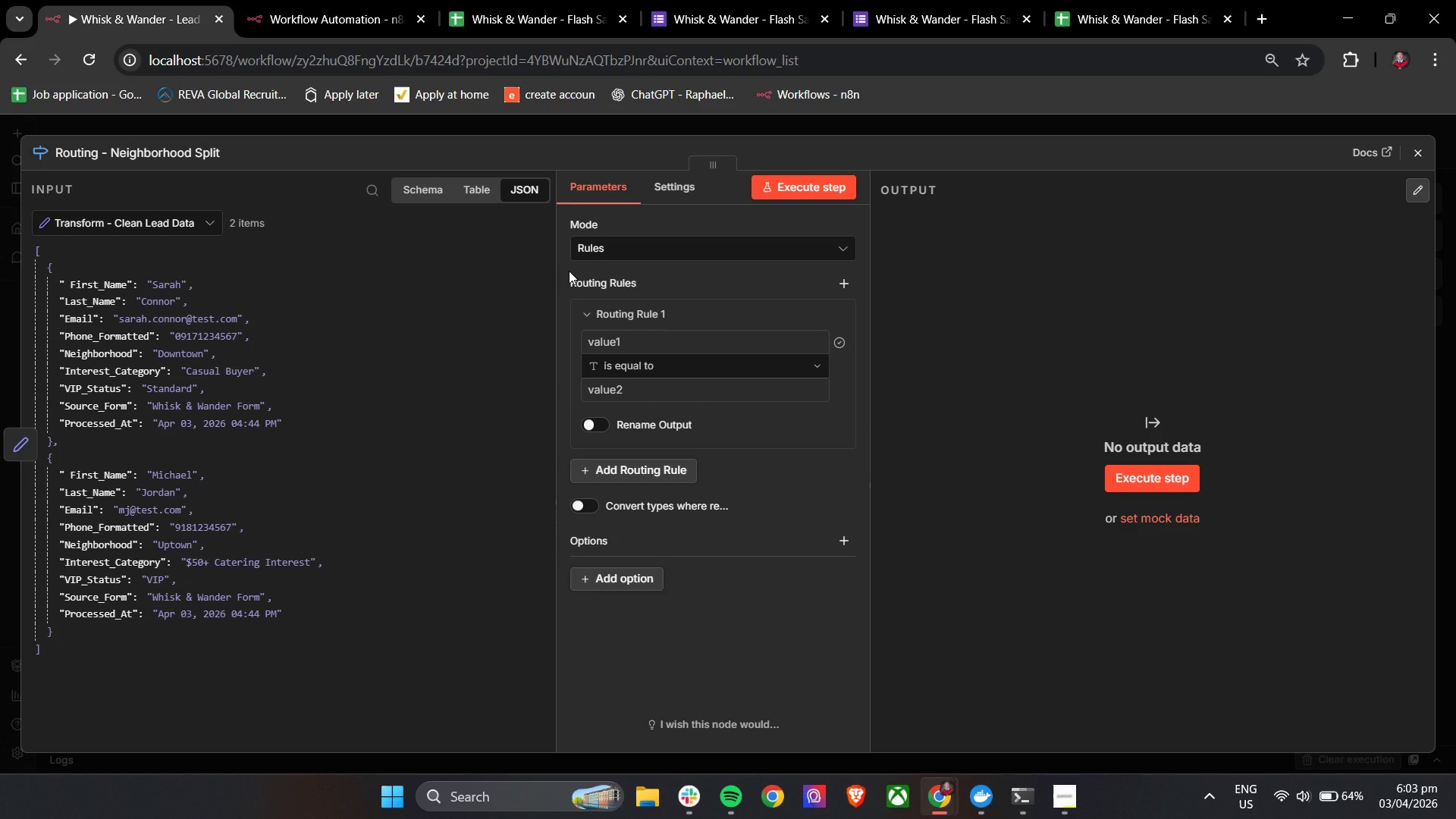 
wait(5.5)
 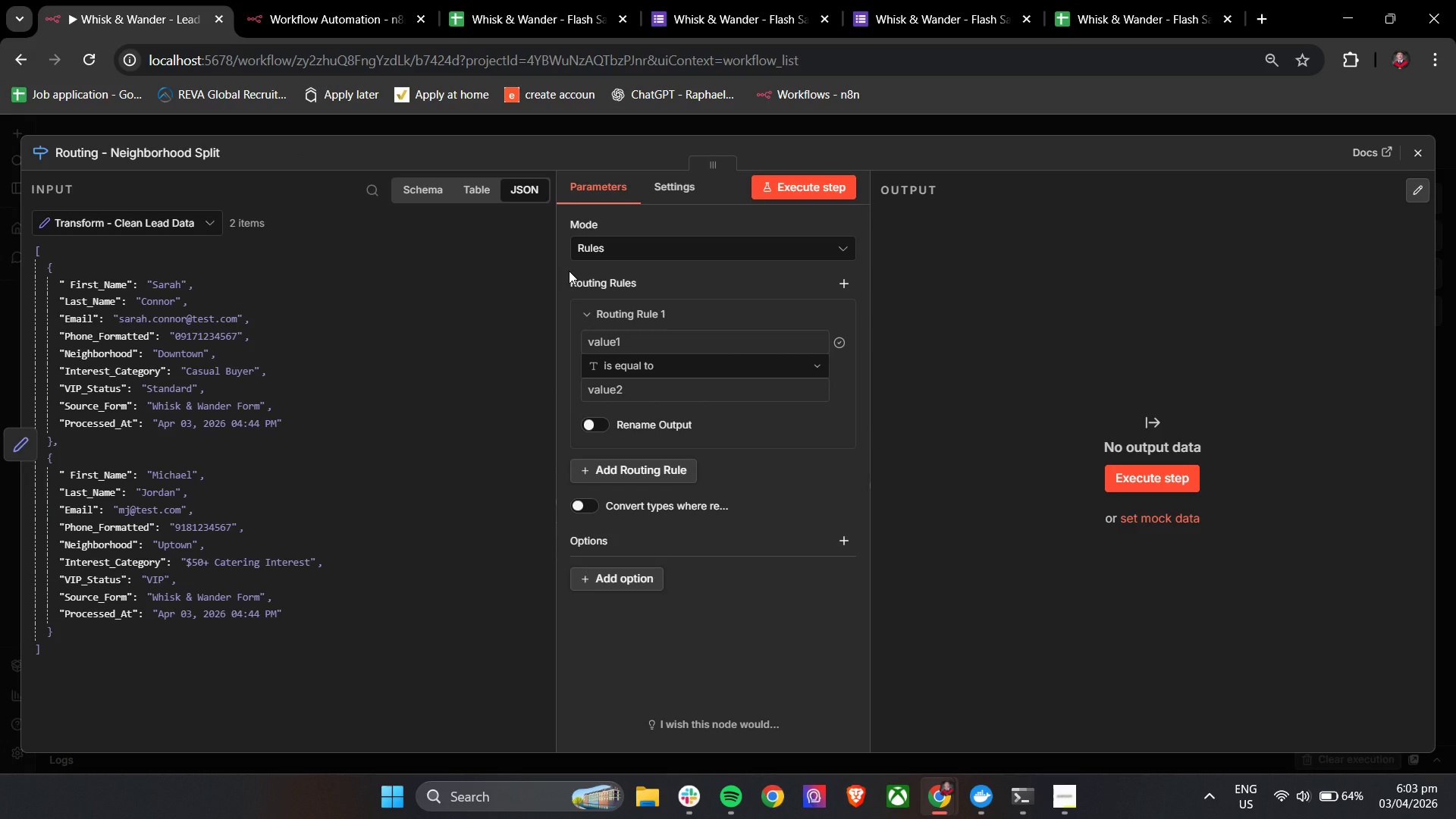 
left_click([619, 347])
 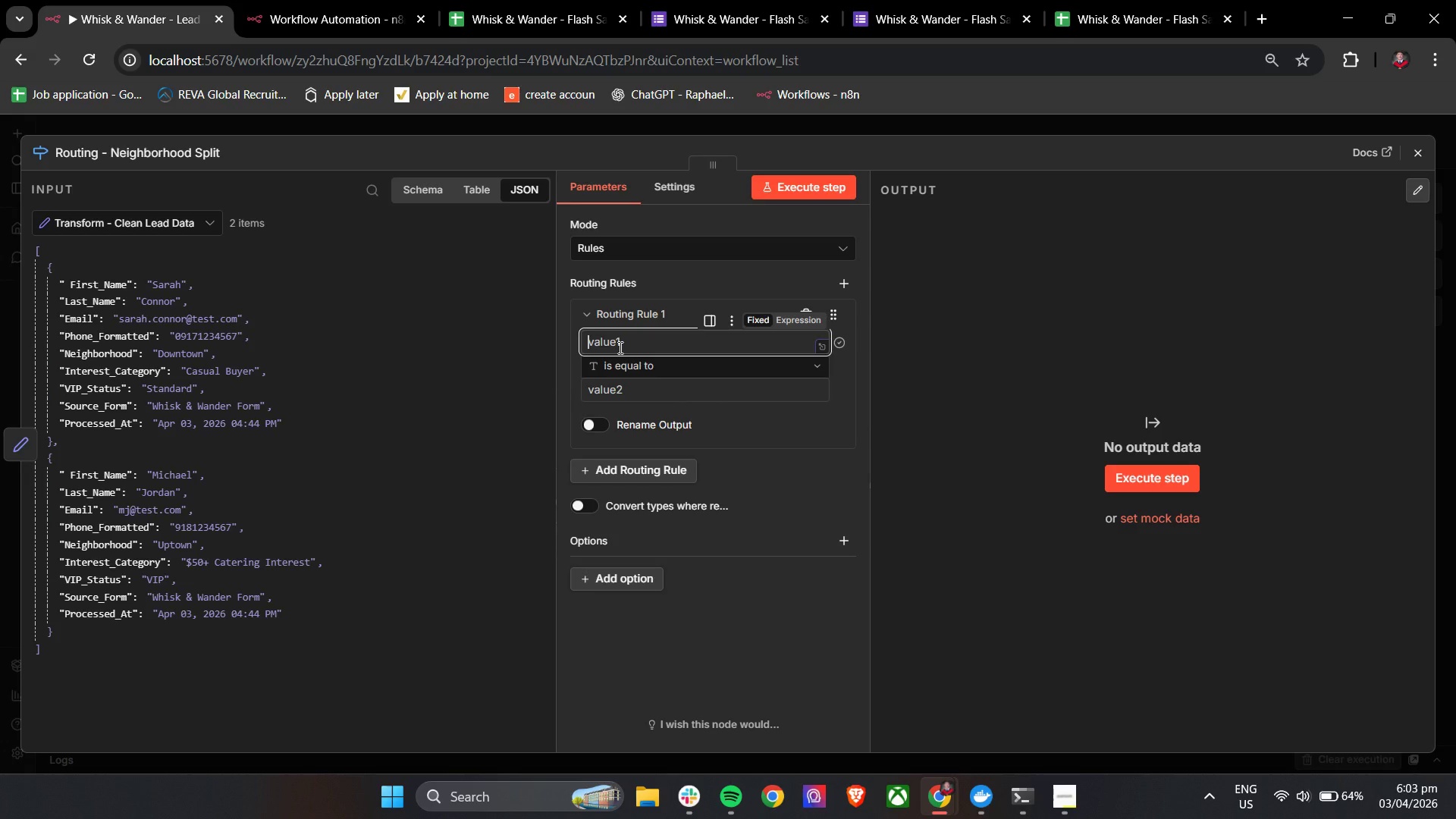 
wait(8.52)
 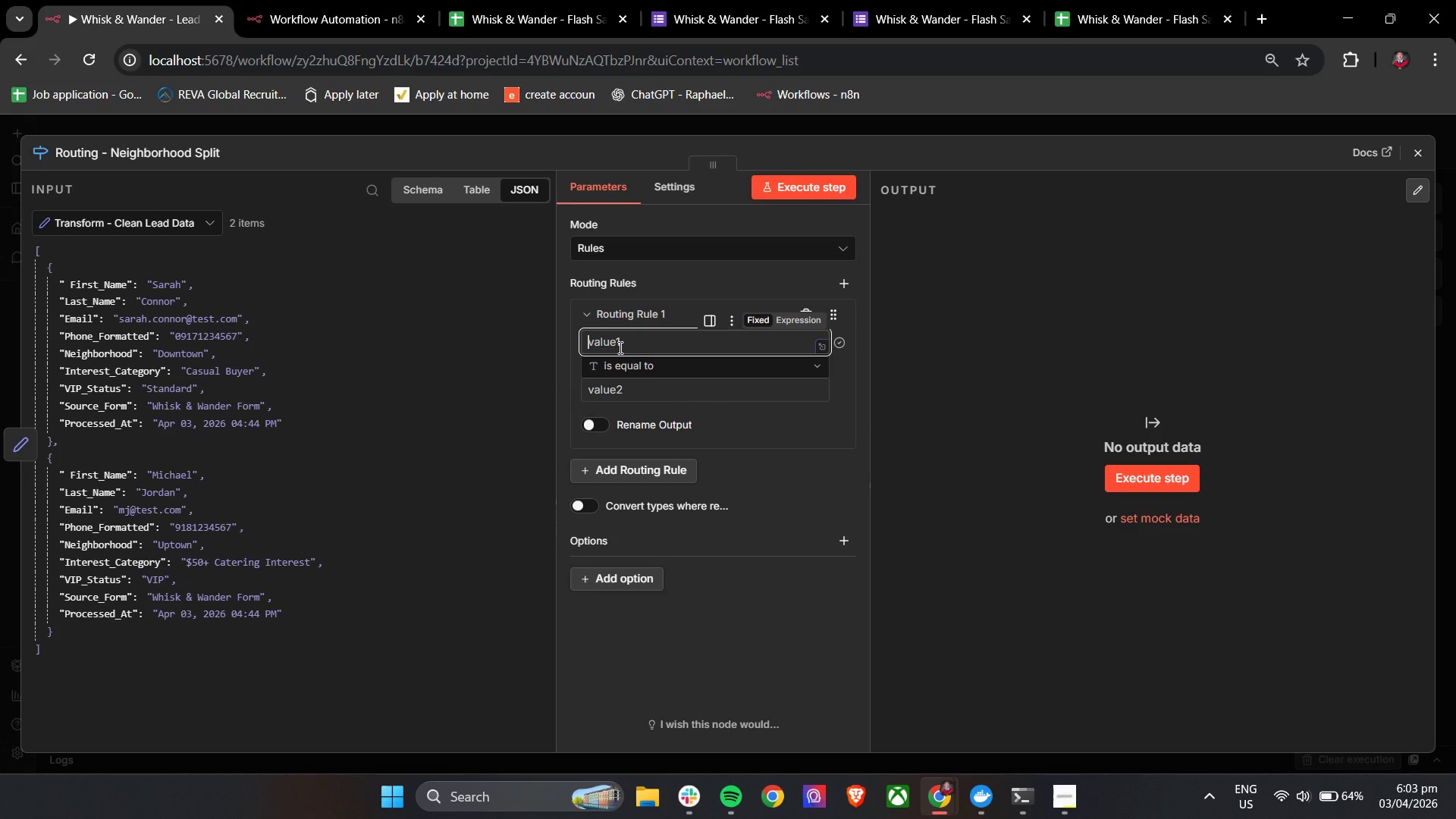 
left_click([568, 281])
 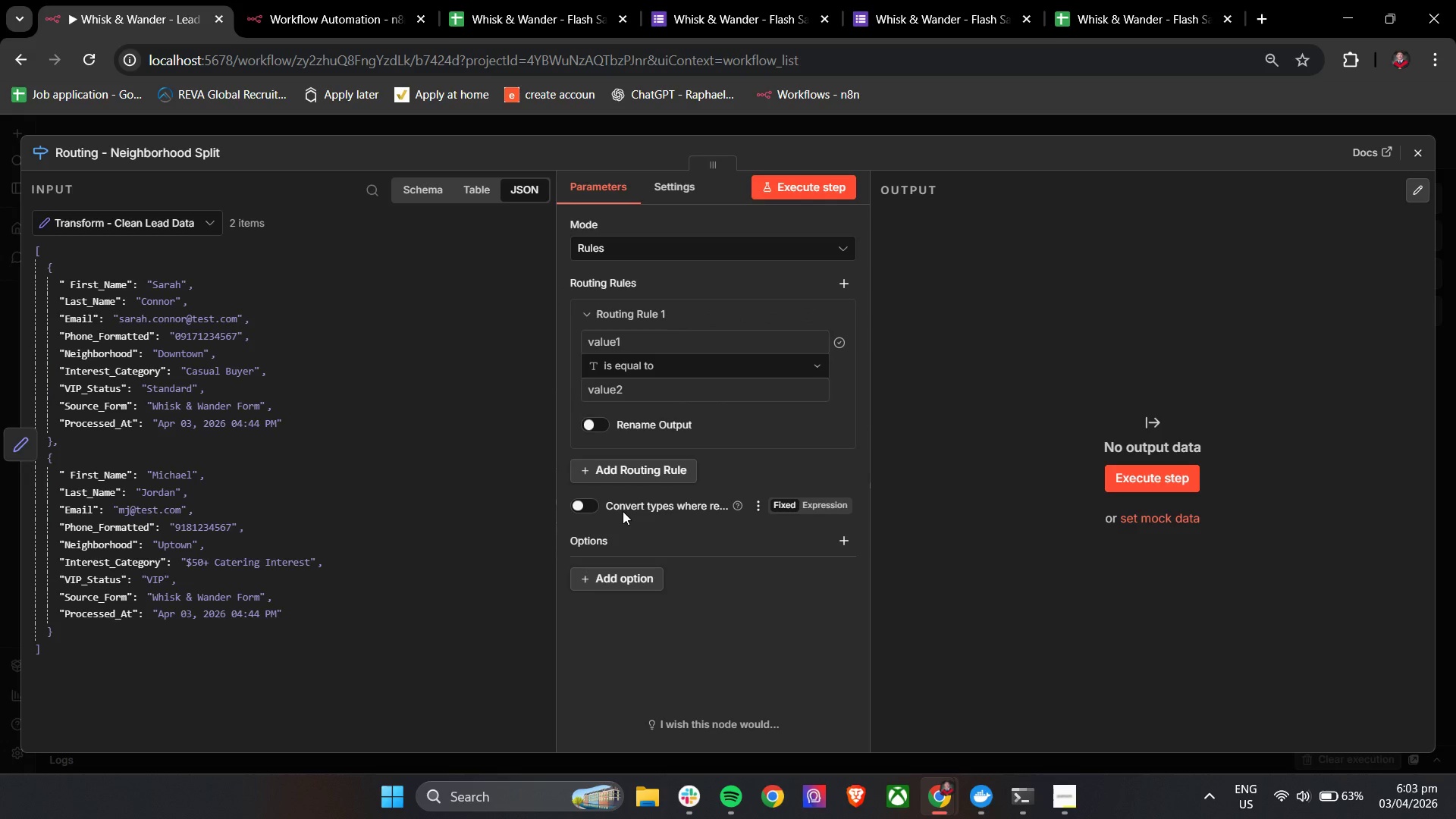 
left_click([604, 576])
 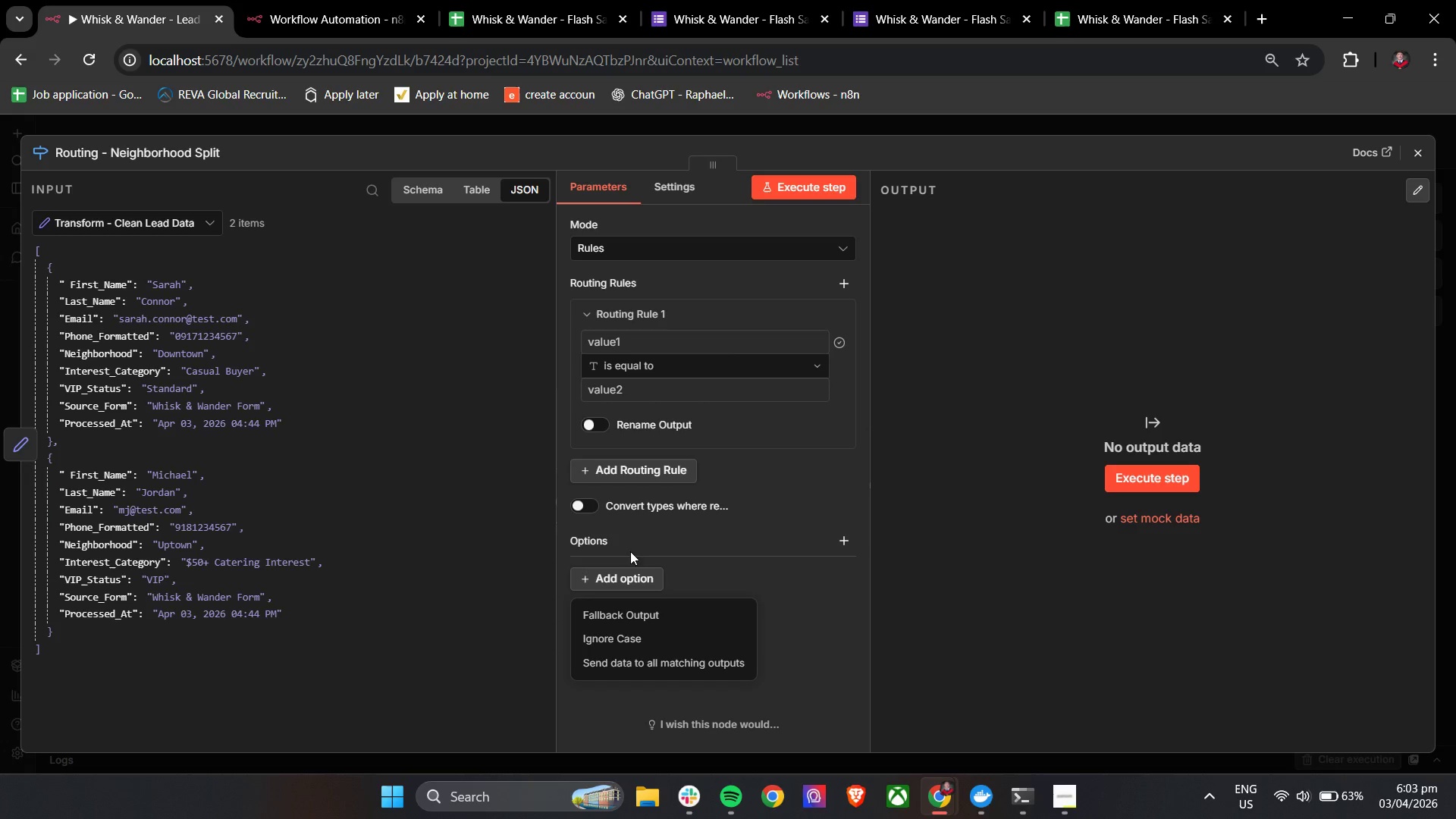 
left_click([645, 534])
 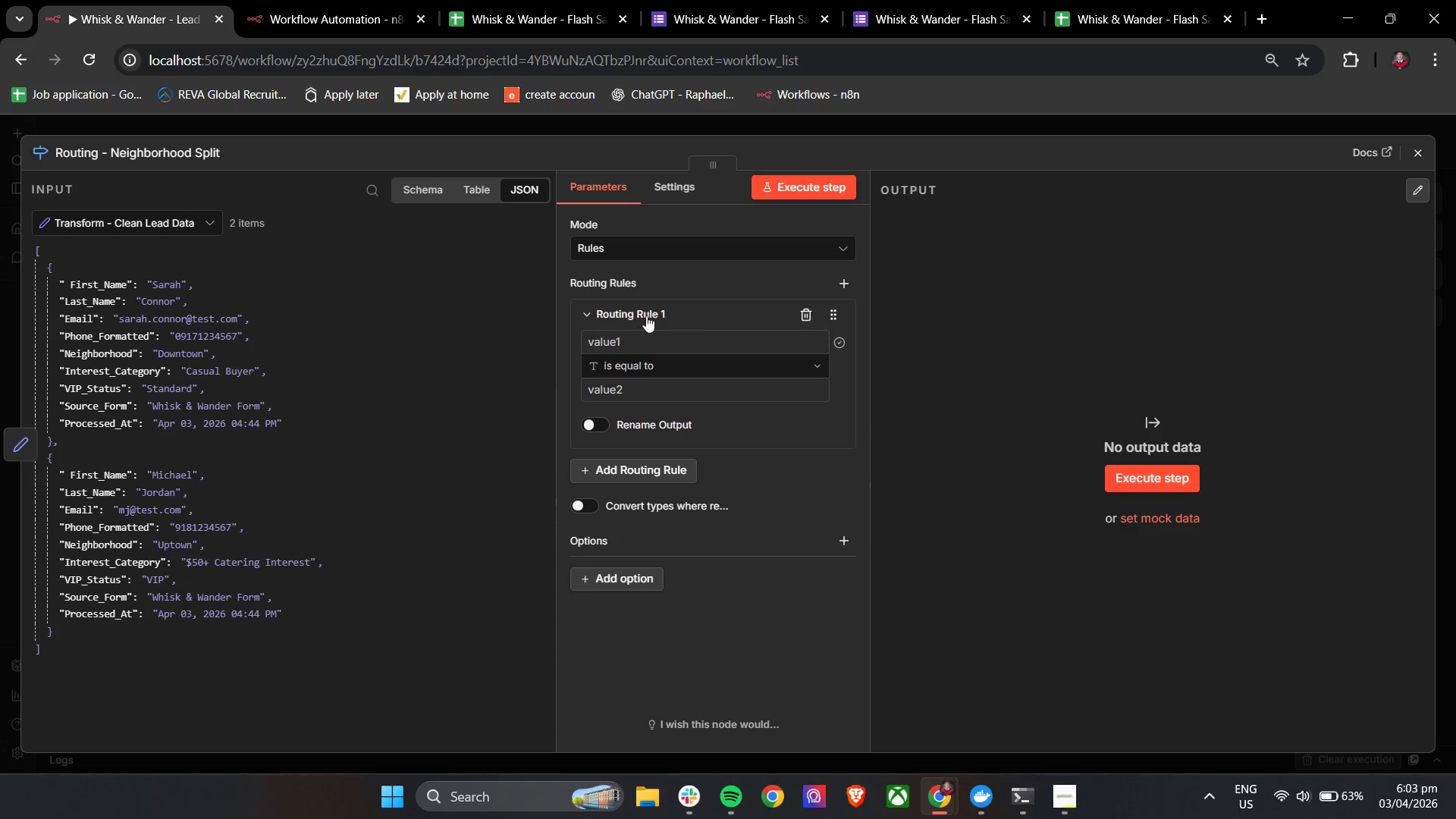 
left_click([648, 311])
 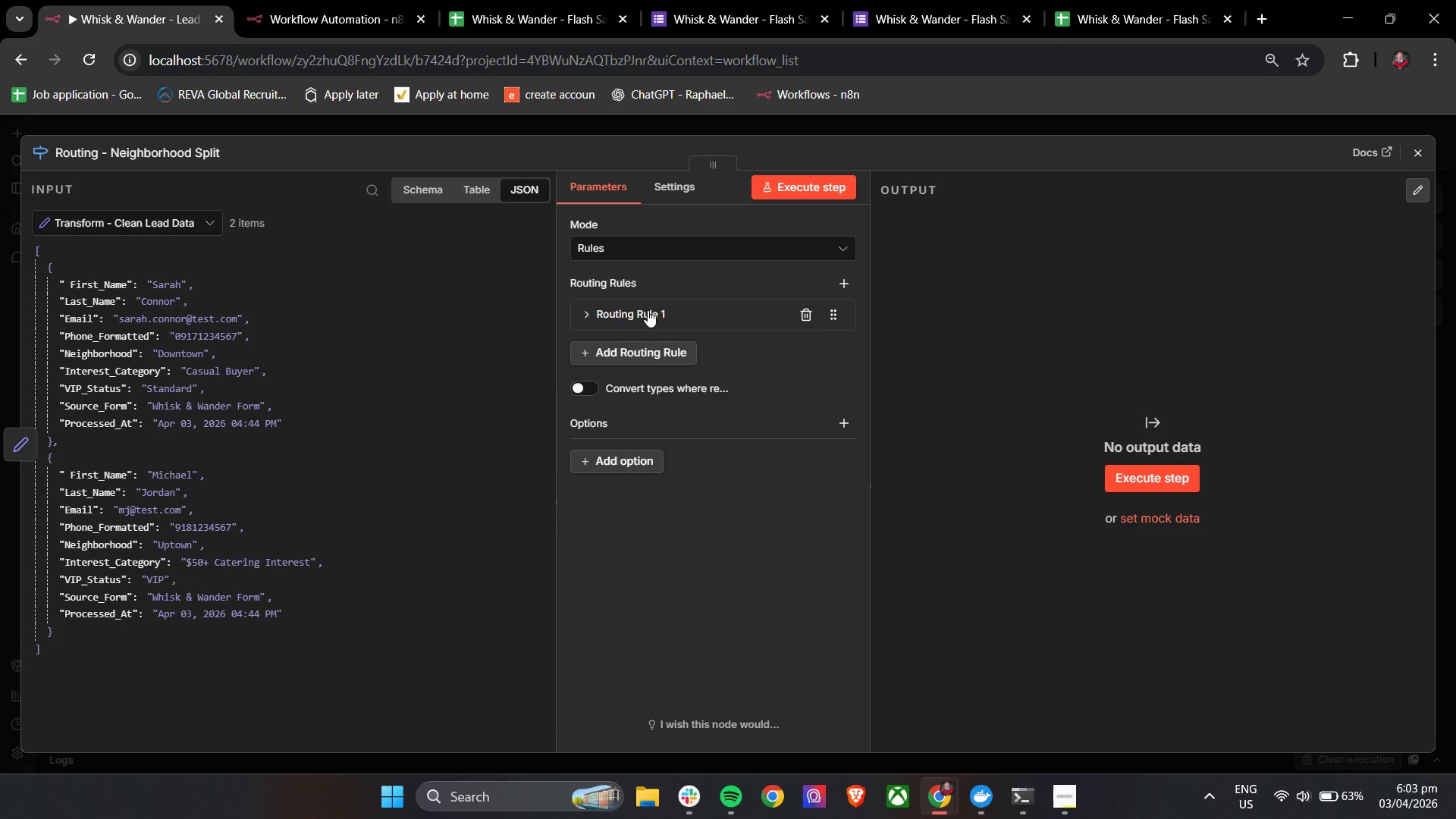 
left_click([648, 310])
 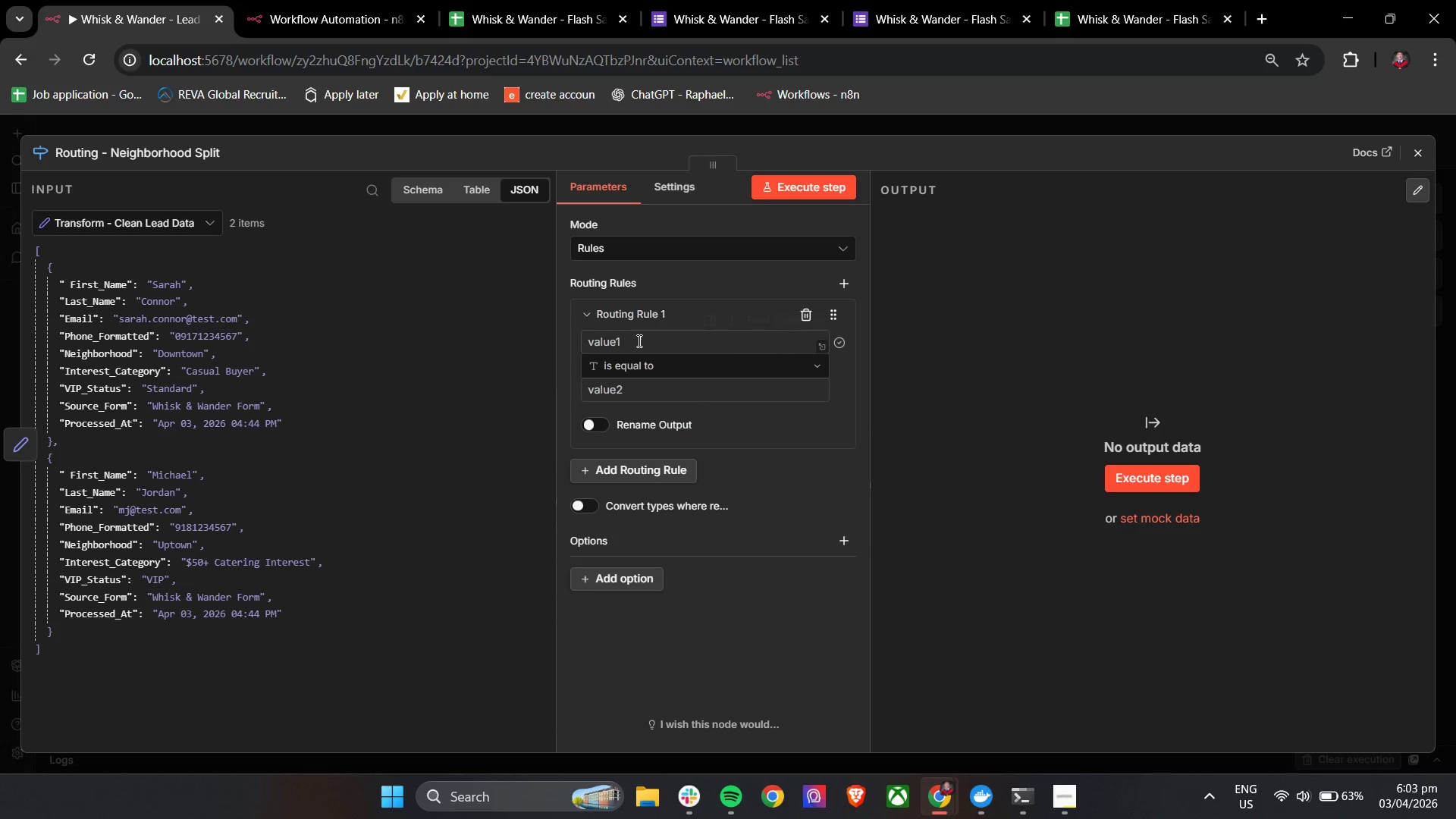 
left_click([637, 347])
 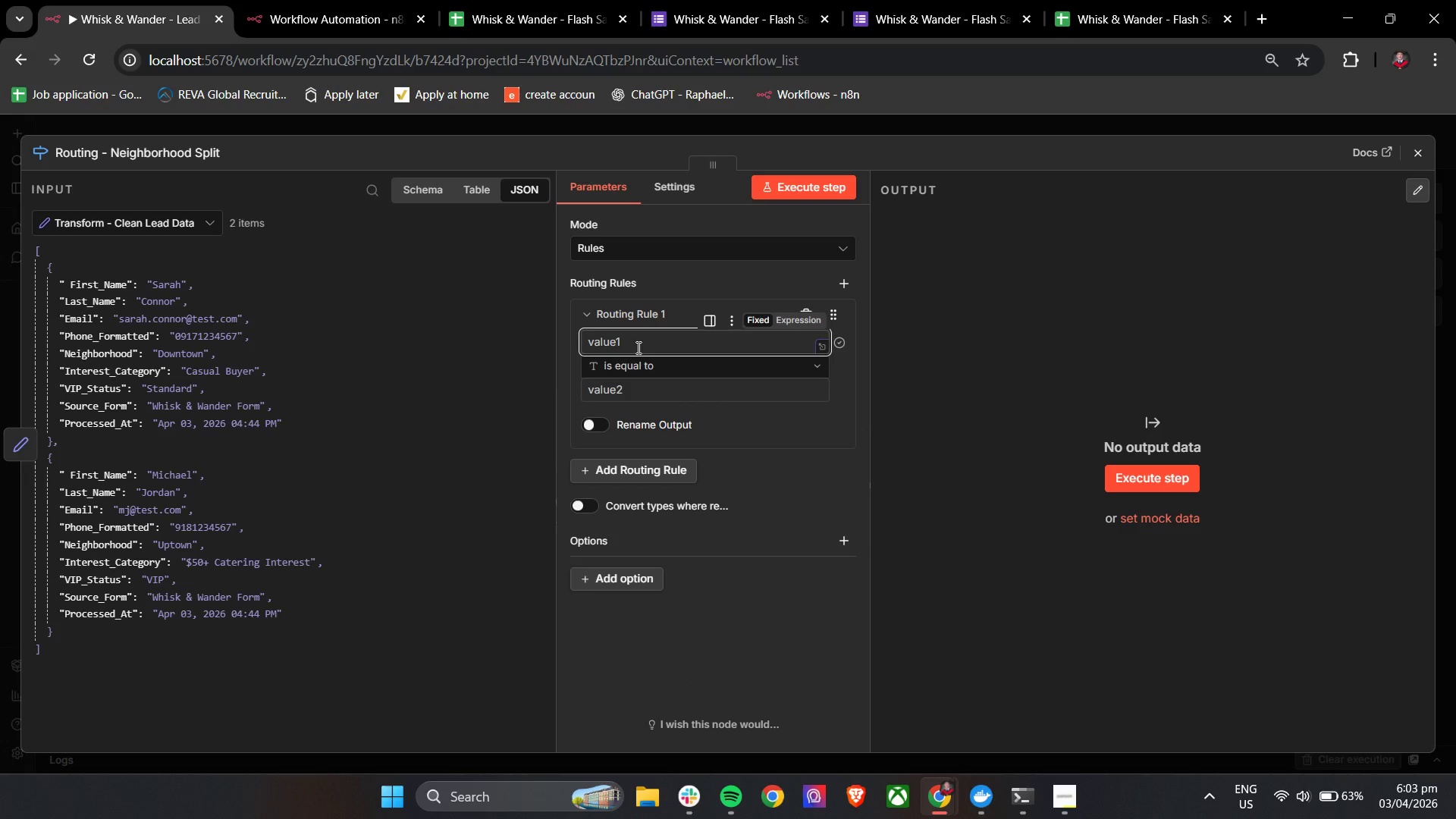 
wait(6.81)
 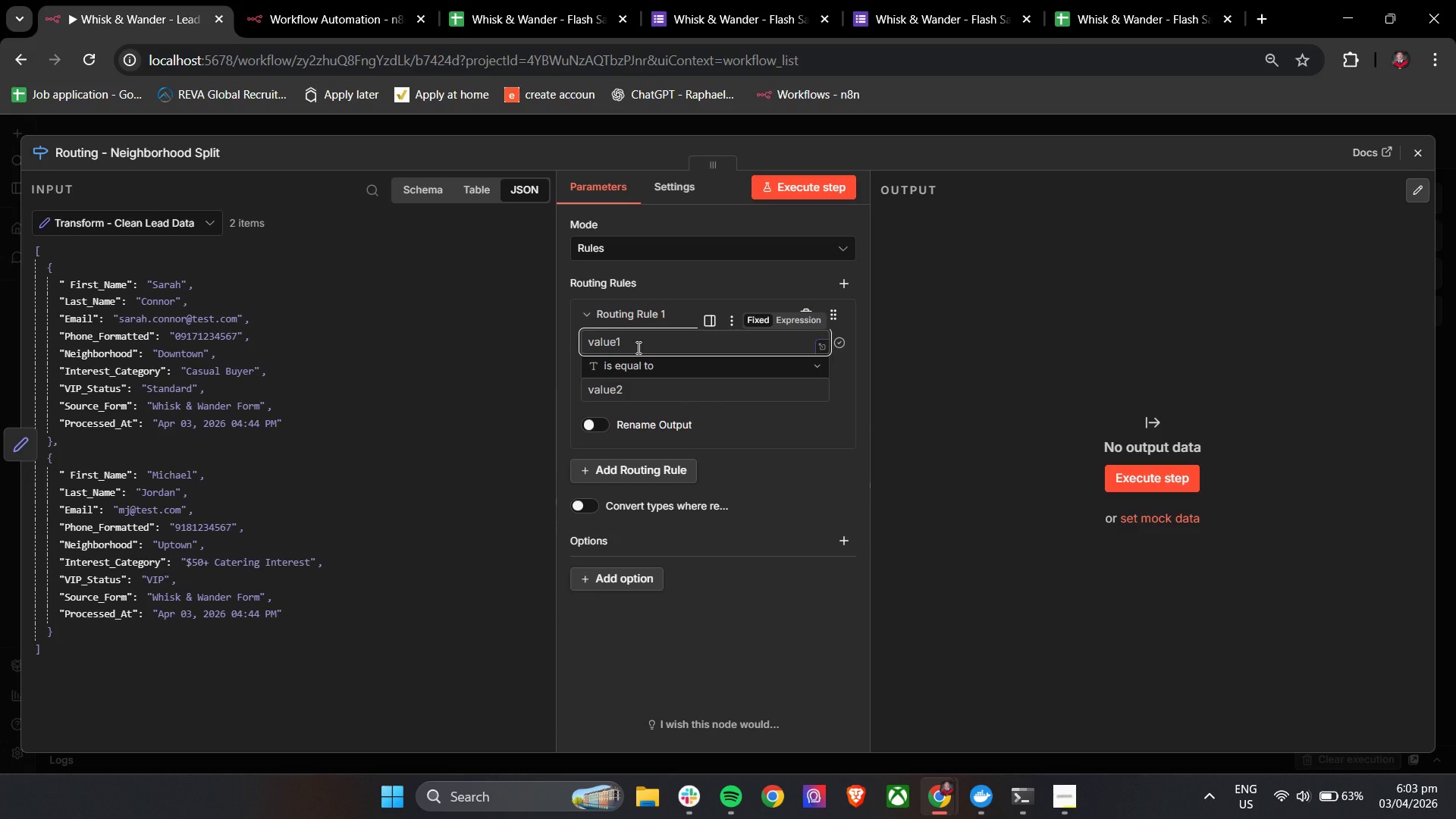 
type(Donwtown)
key(Tab)
key(Tab)
 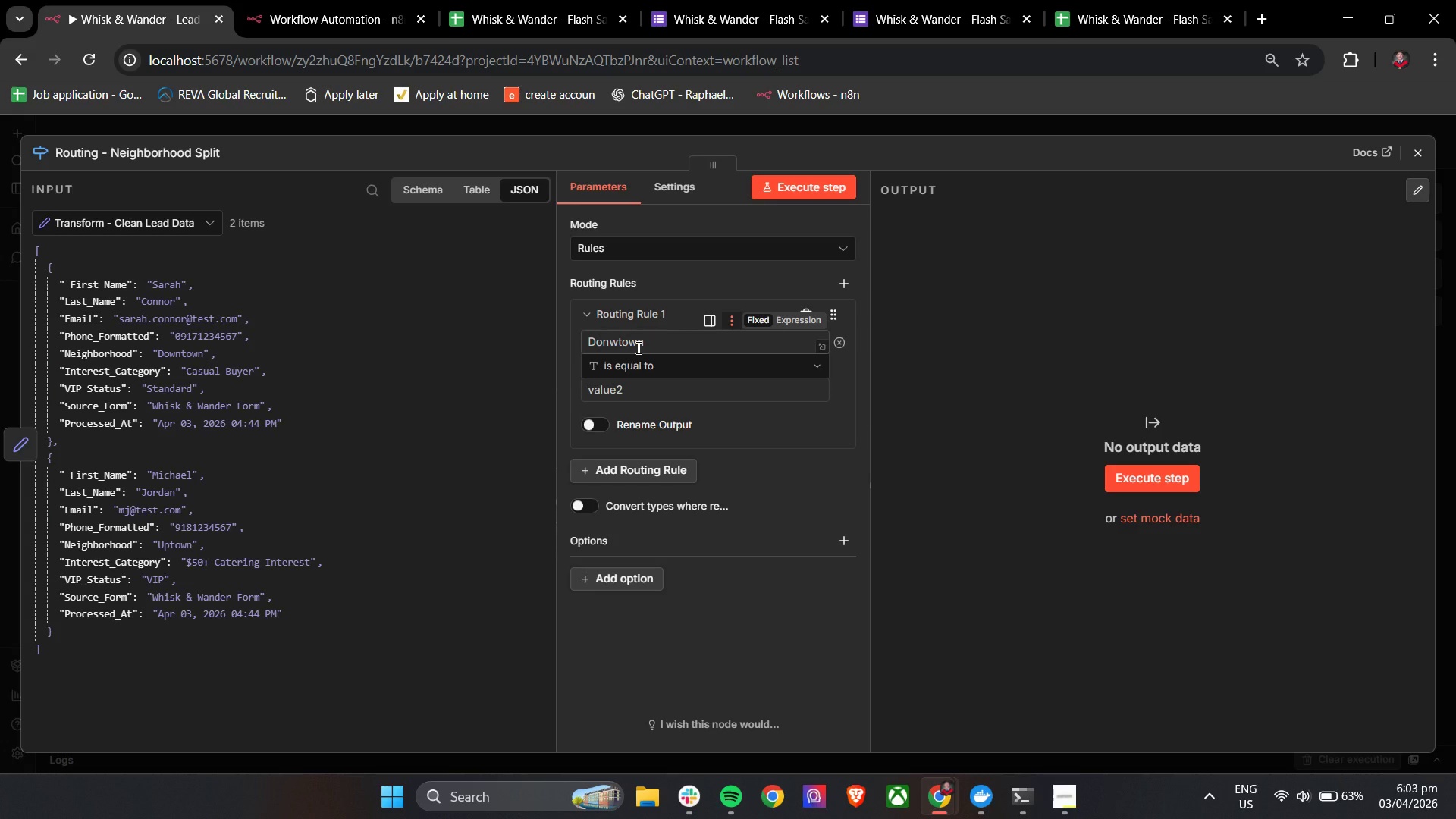 
scroll: coordinate [637, 347], scroll_direction: up, amount: 1.0
 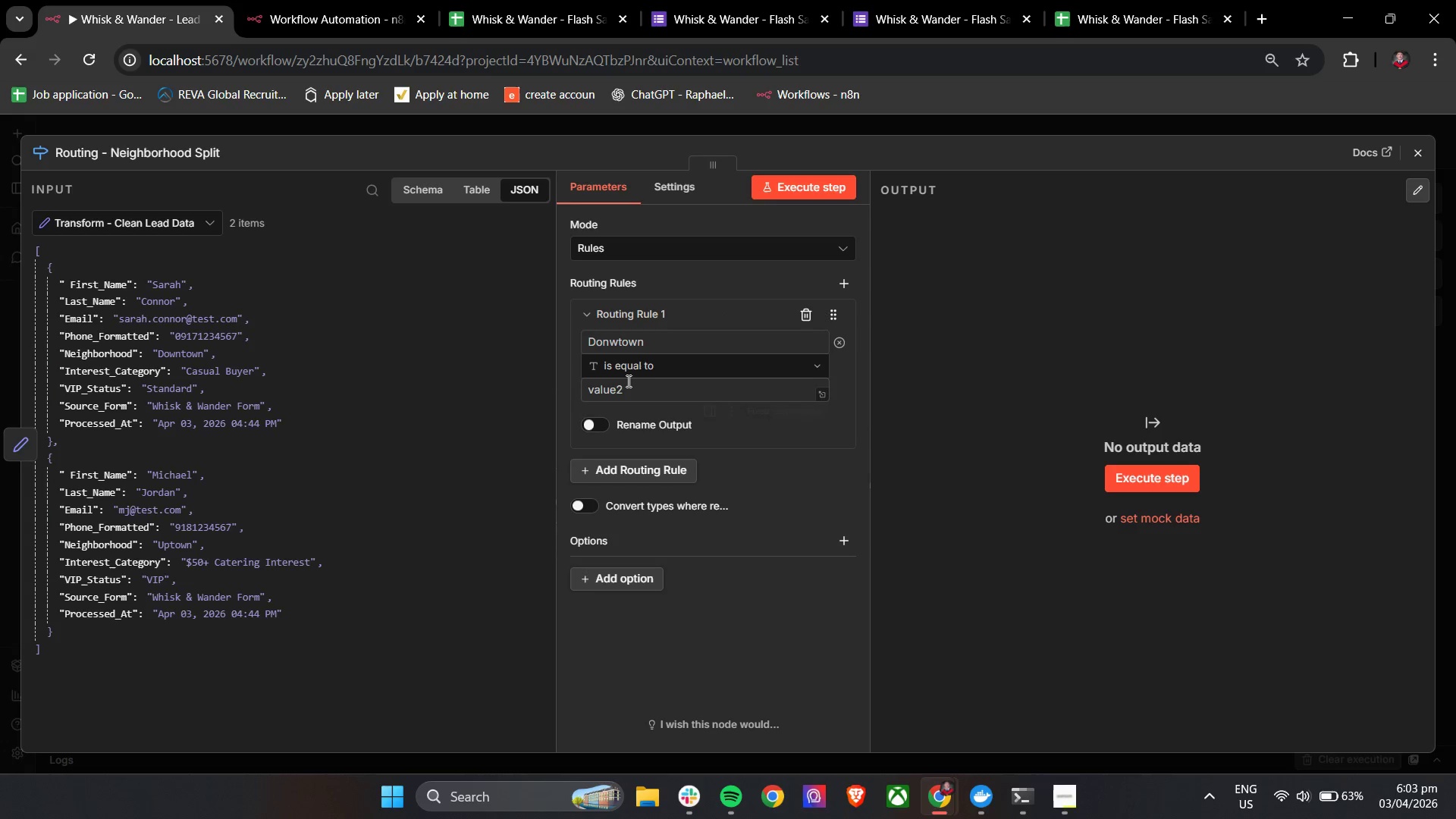 
left_click([627, 381])
 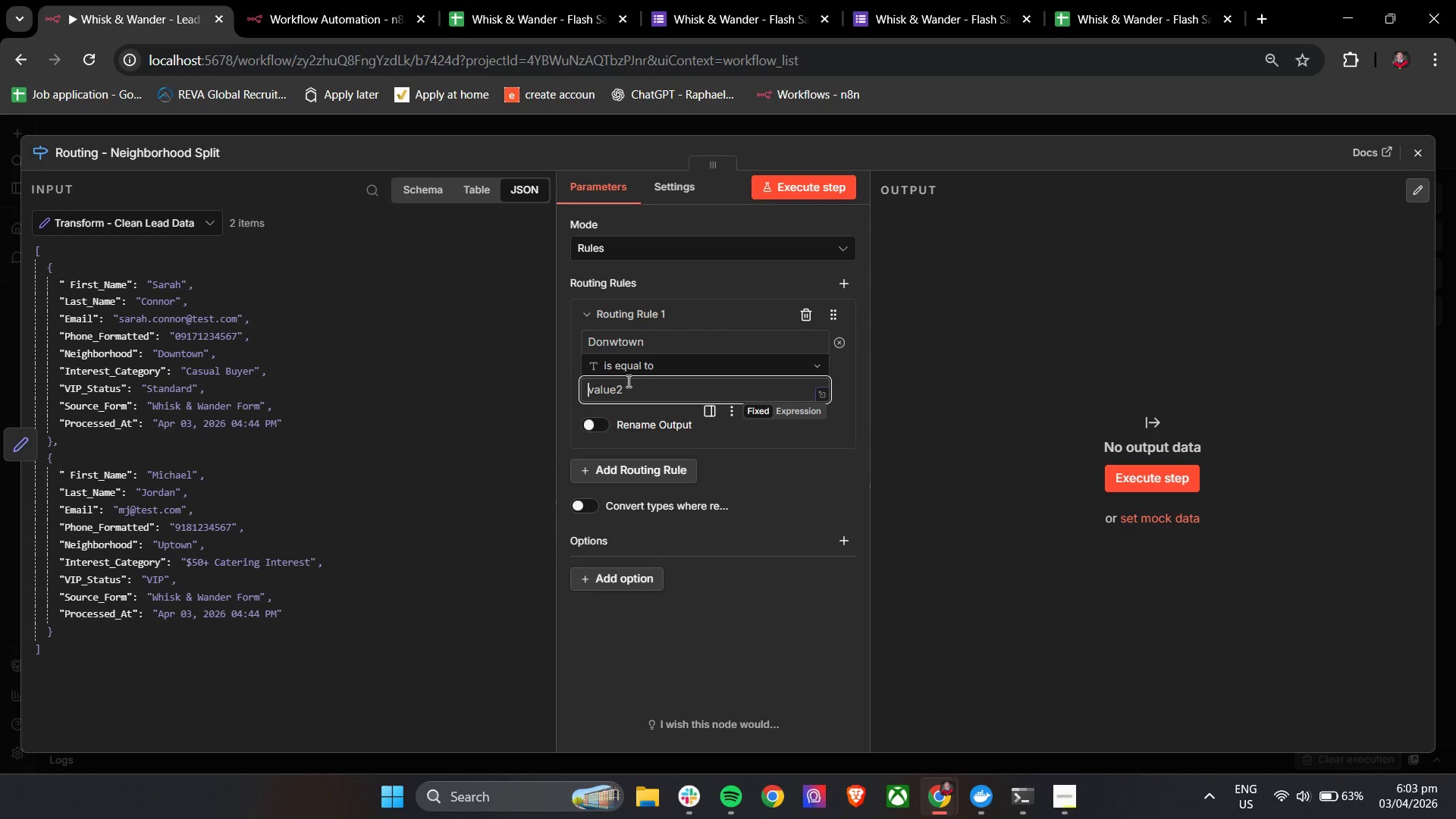 
type(Downtown)
 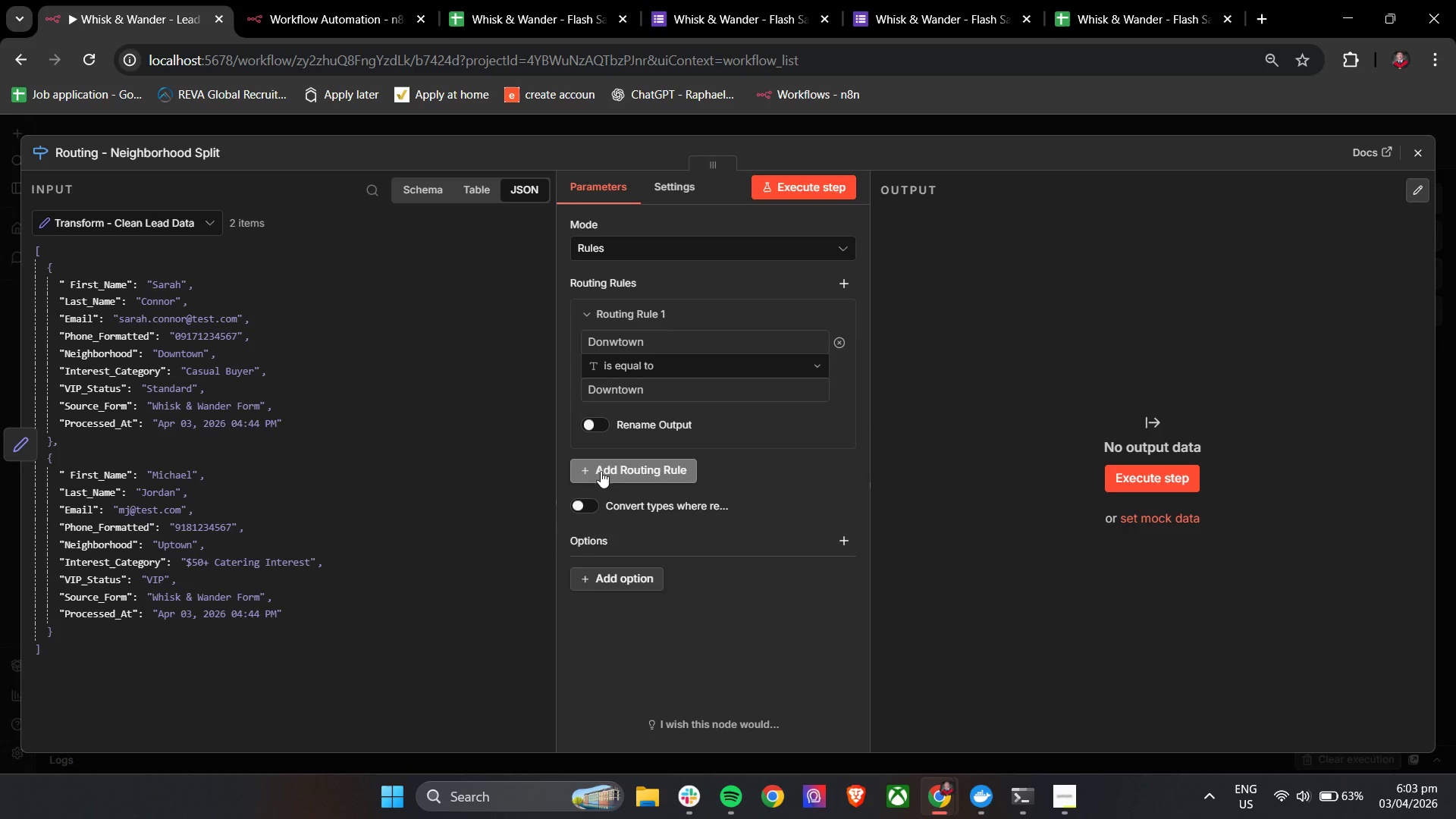 
left_click([643, 481])
 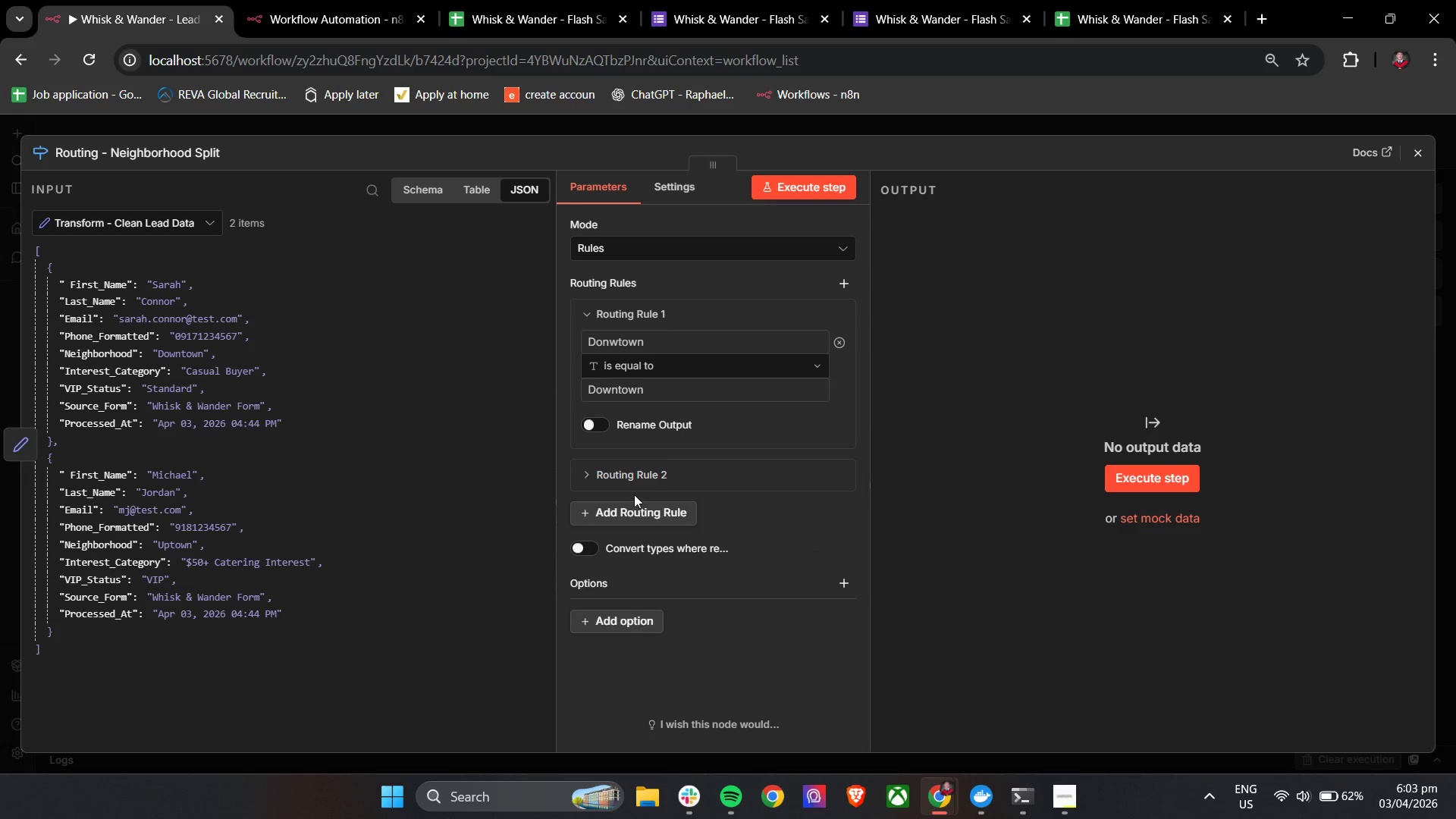 
left_click([634, 481])
 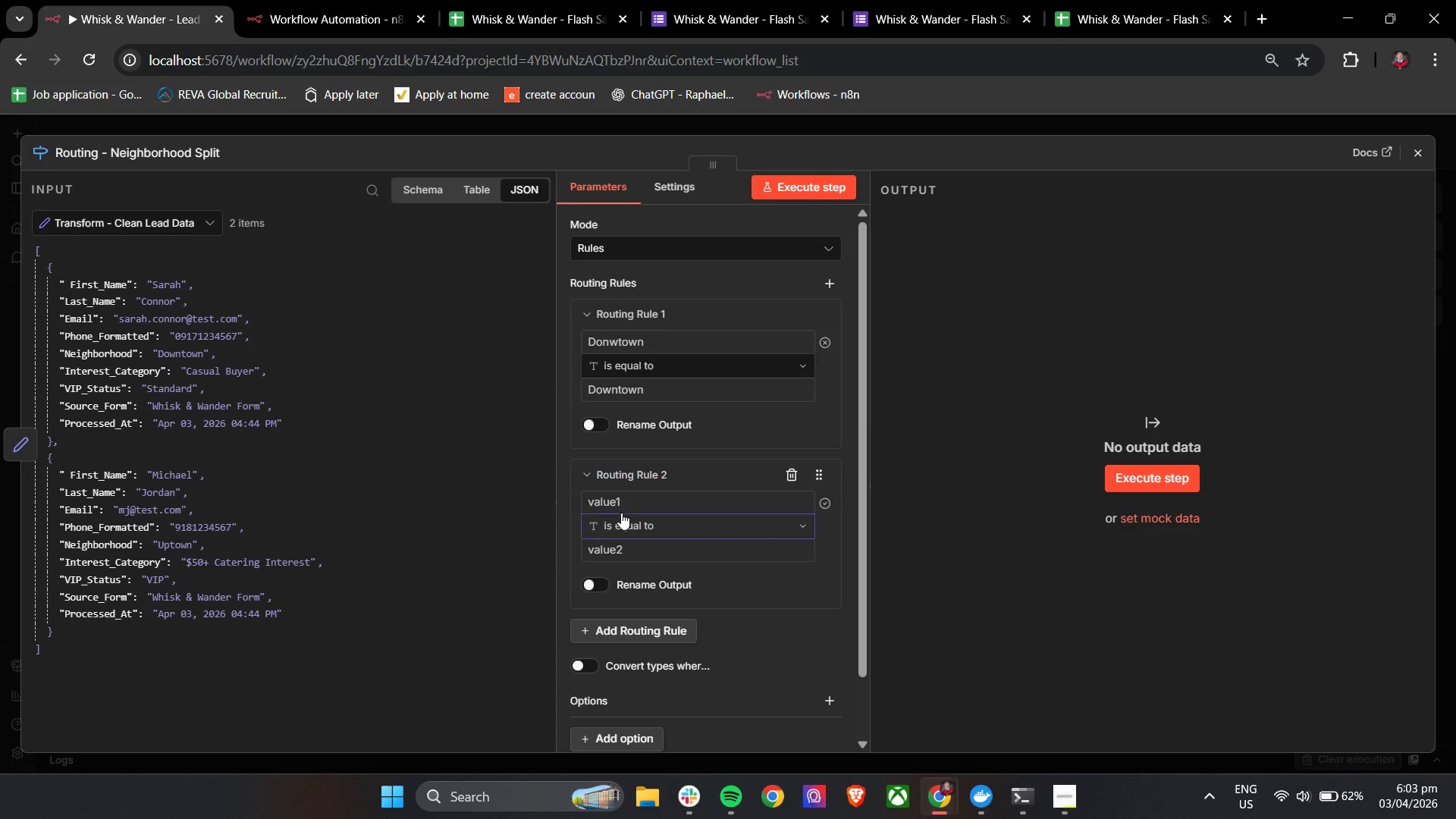 
triple_click([627, 506])
 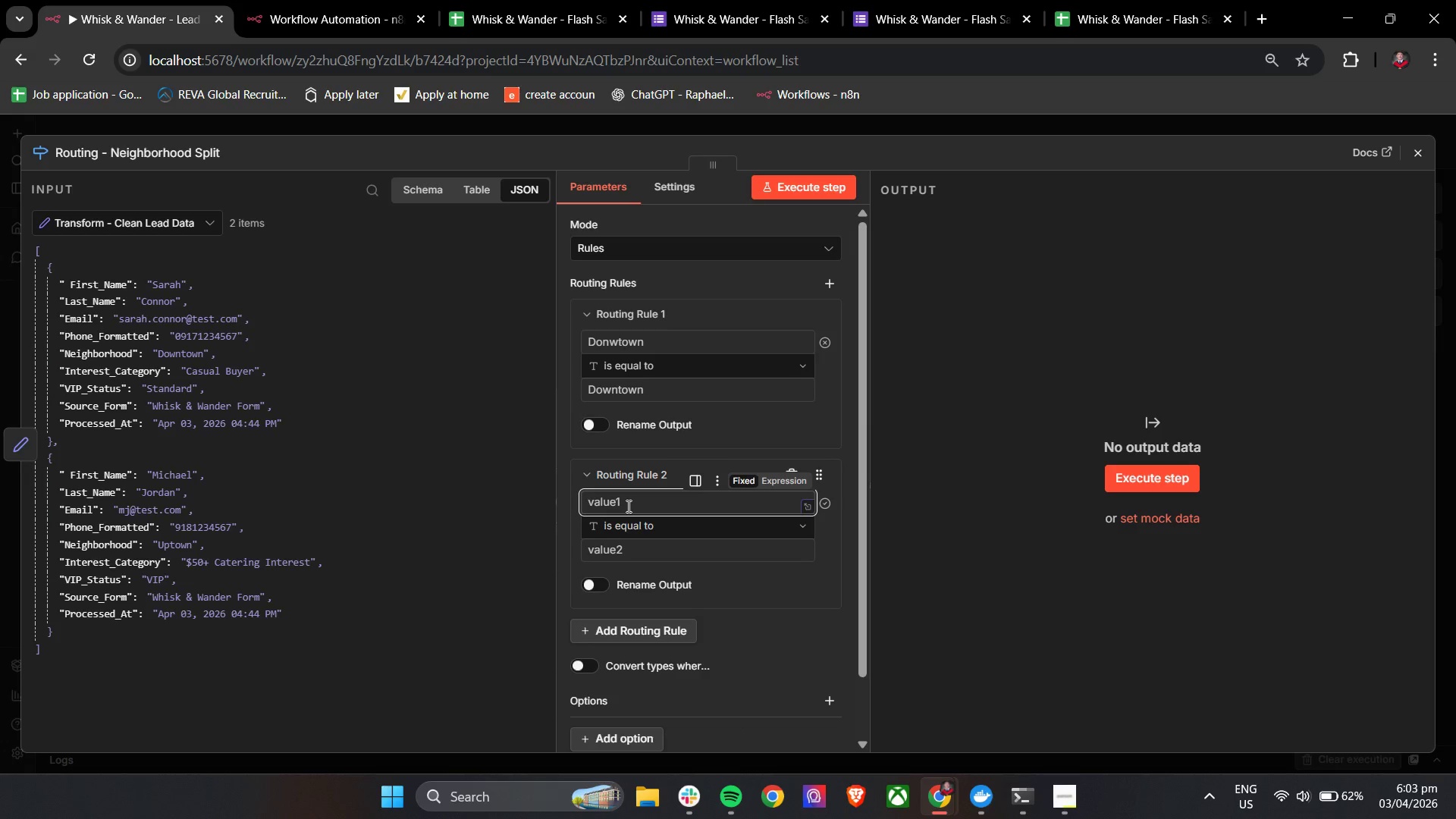 
type(Rivrside )
key(Backspace)
 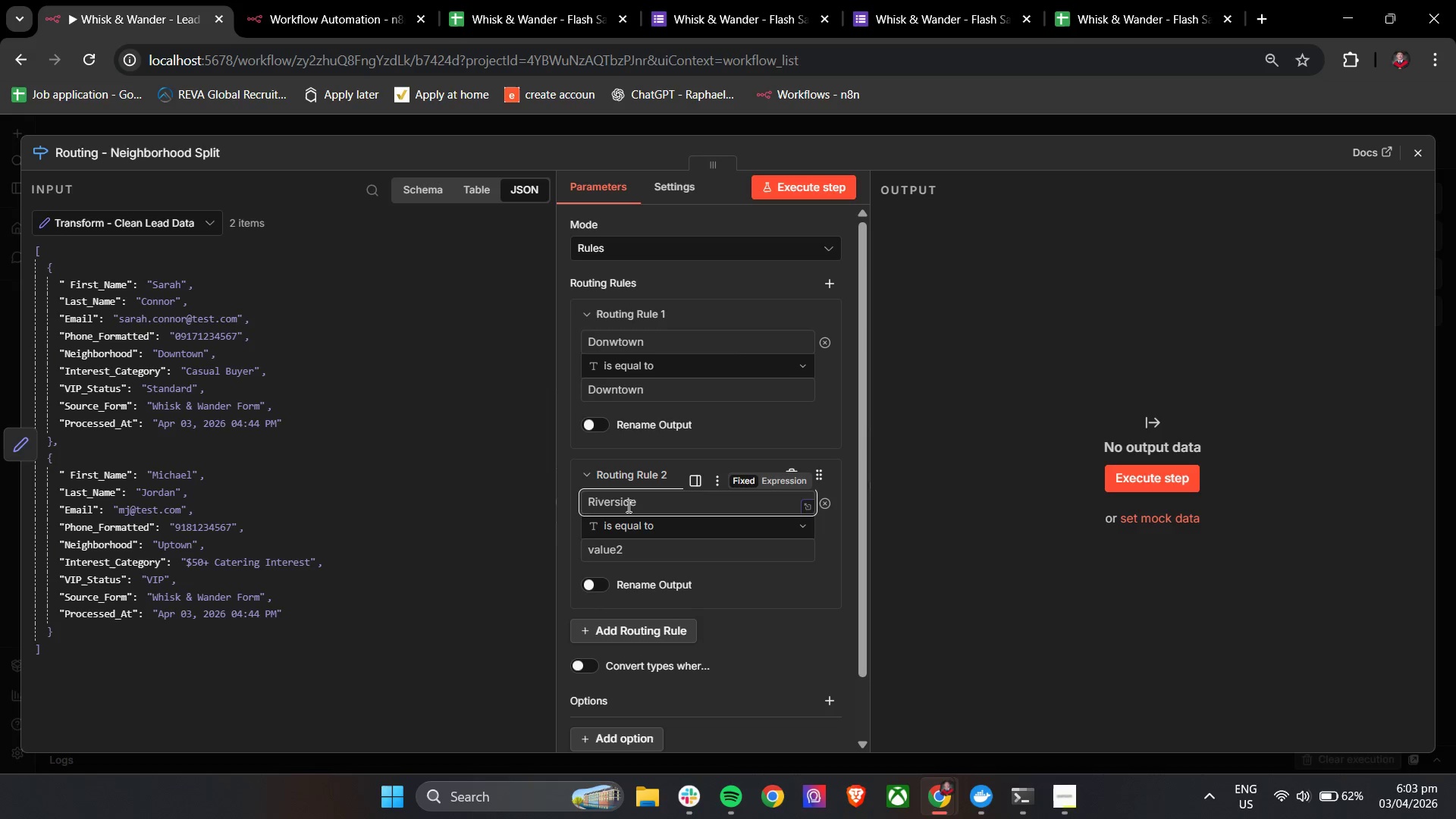 
left_click([631, 517])
 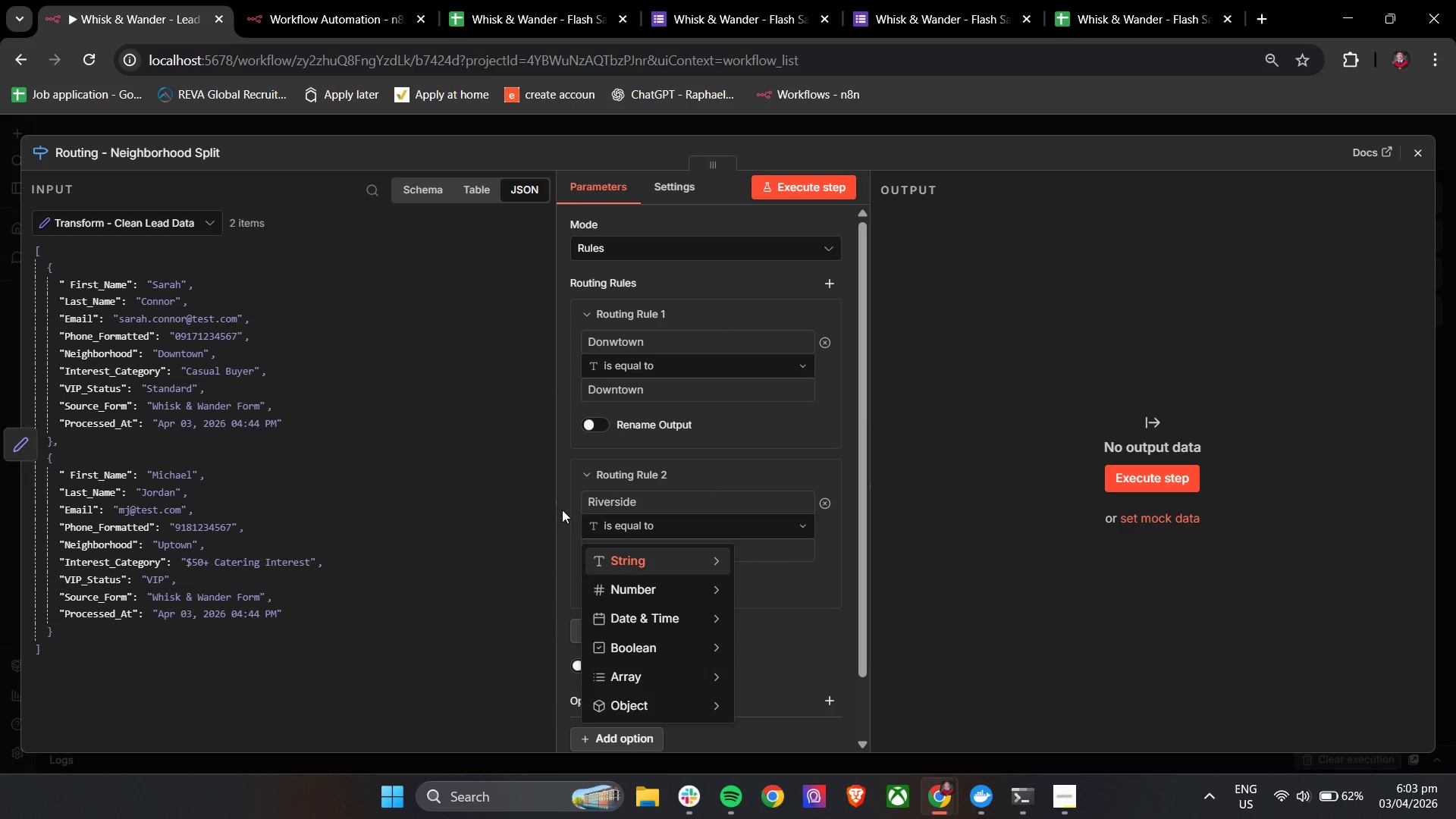 
left_click([607, 557])
 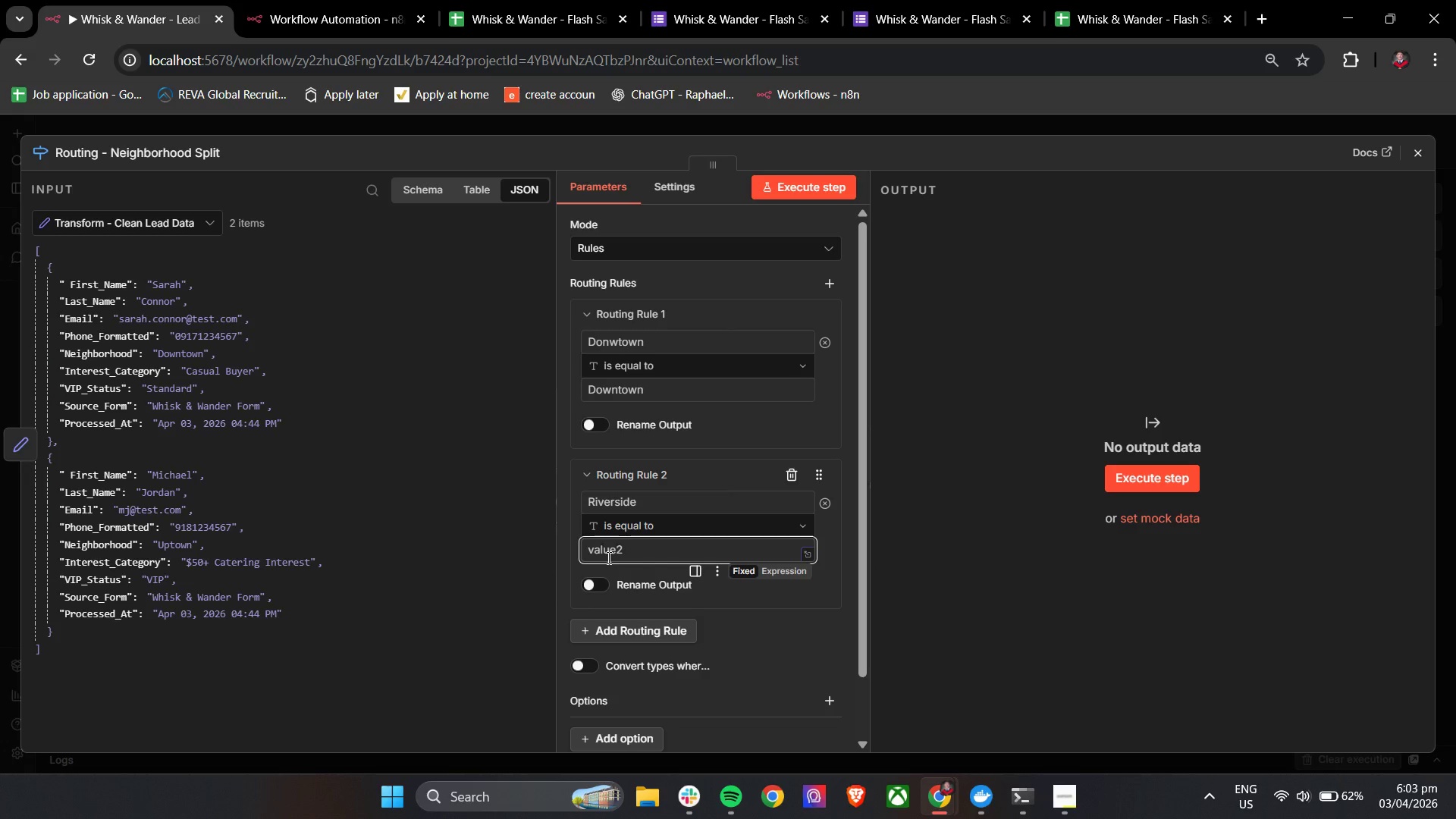 
type(Riverside)
 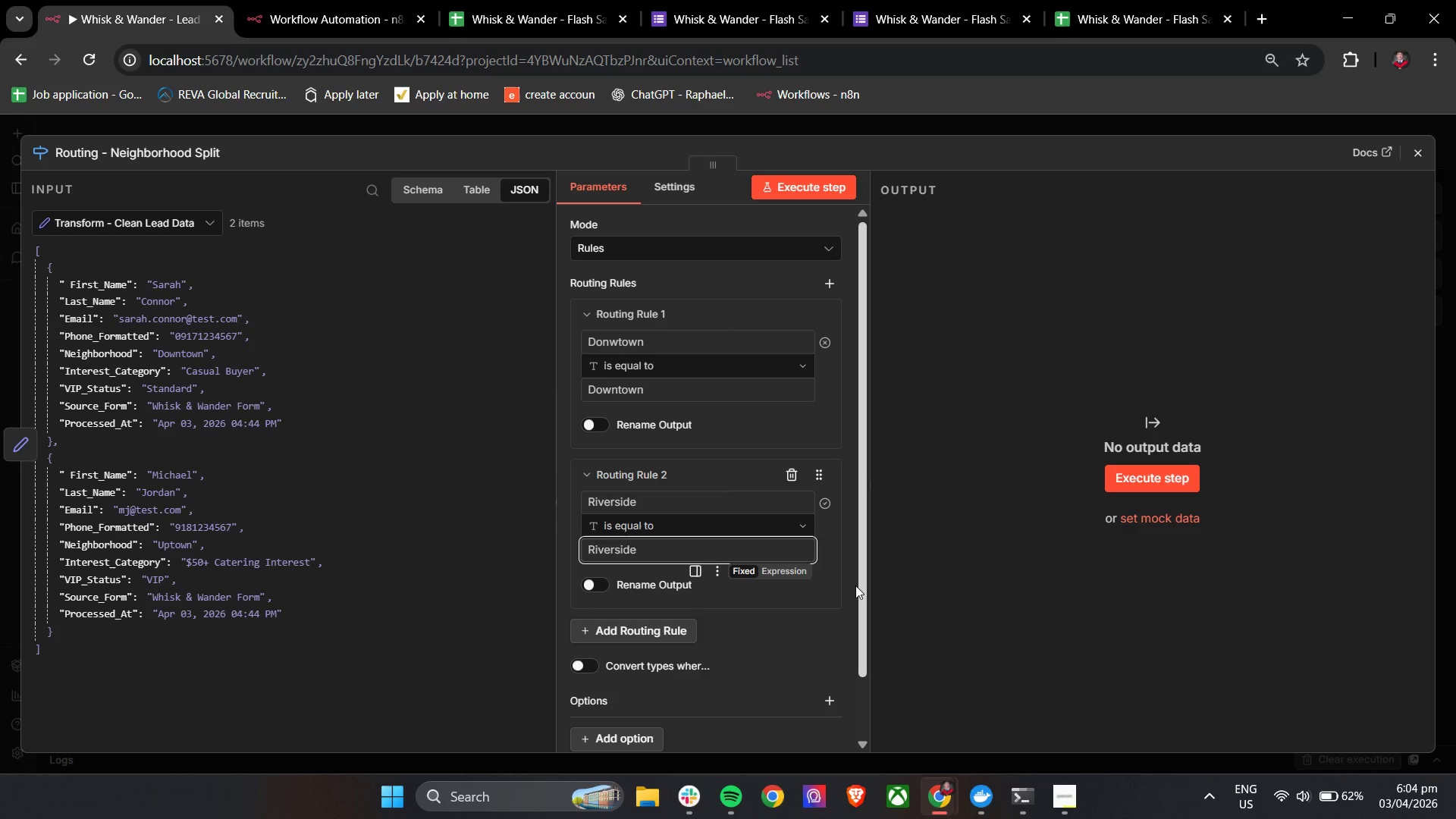 
left_click([833, 584])
 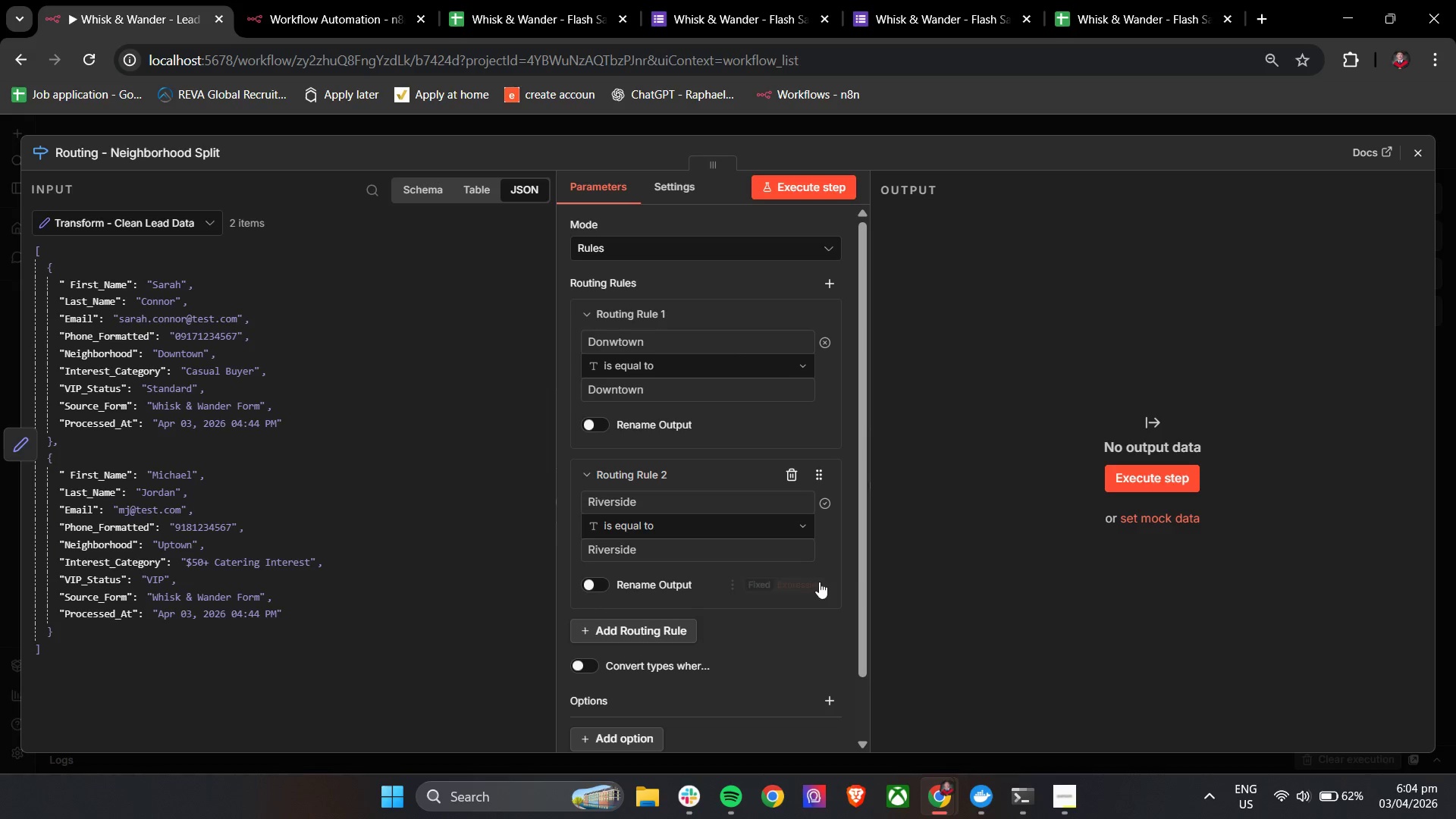 
scroll: coordinate [808, 579], scroll_direction: down, amount: 1.0
 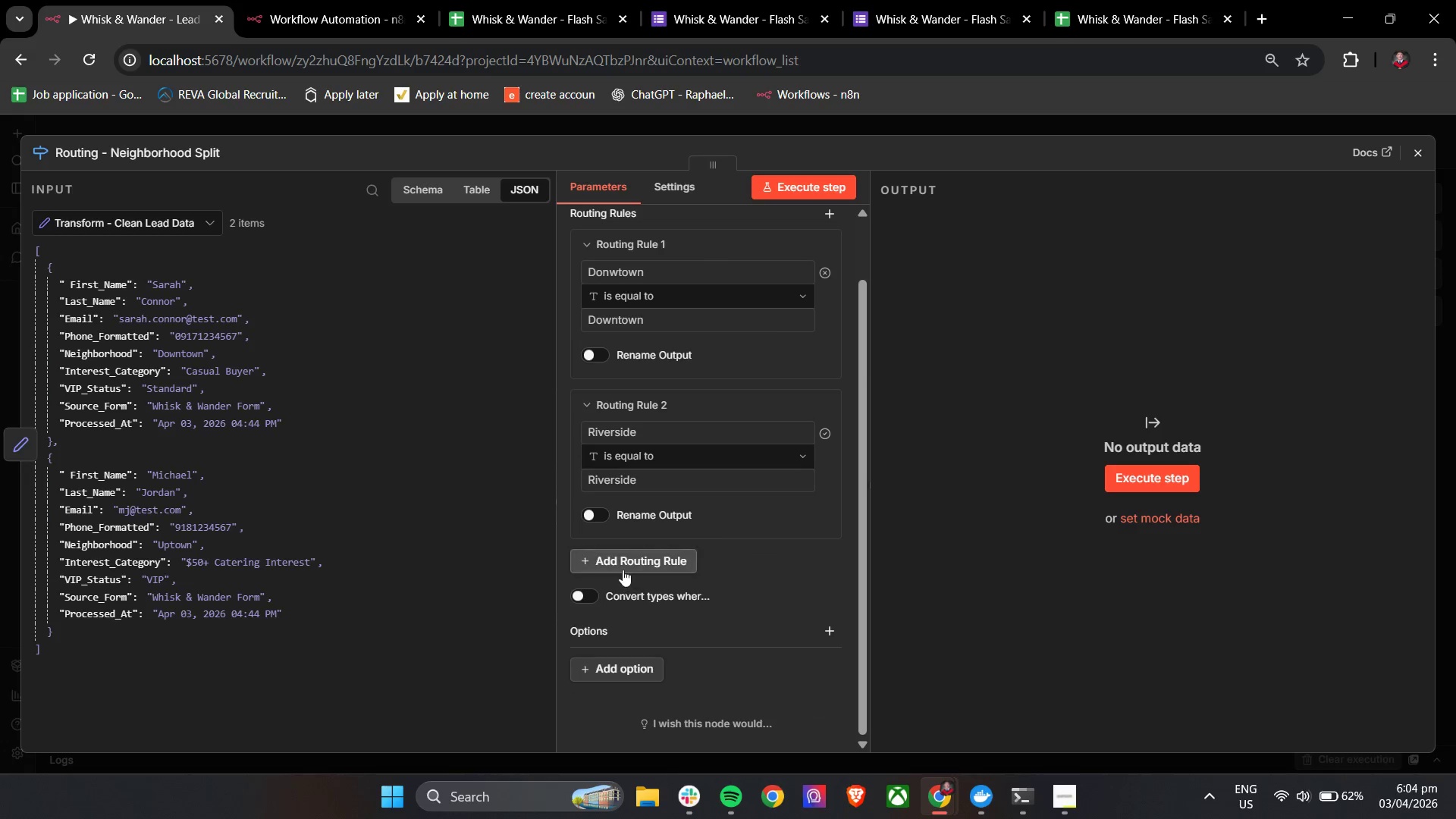 
left_click([622, 568])
 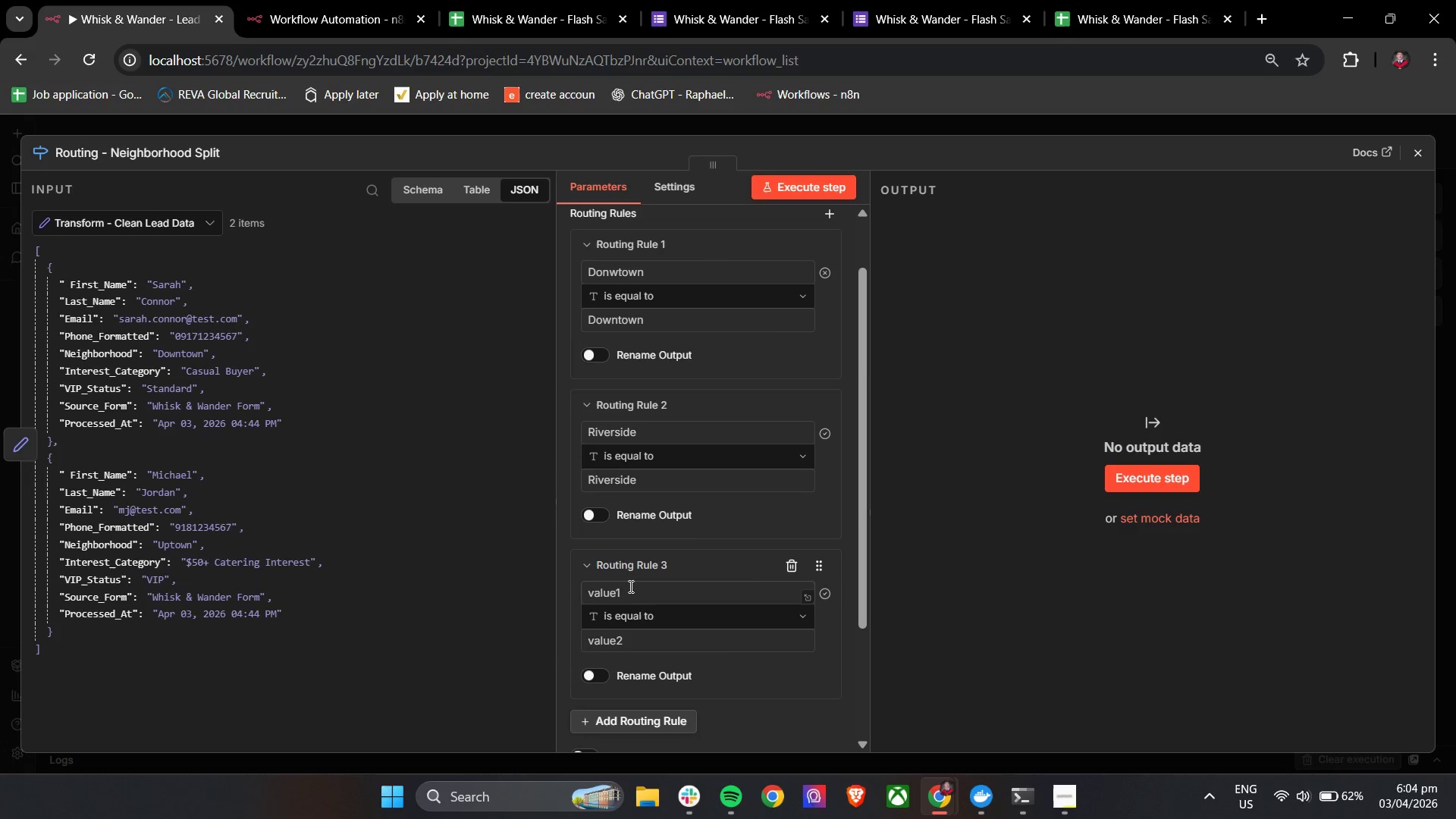 
left_click([629, 595])
 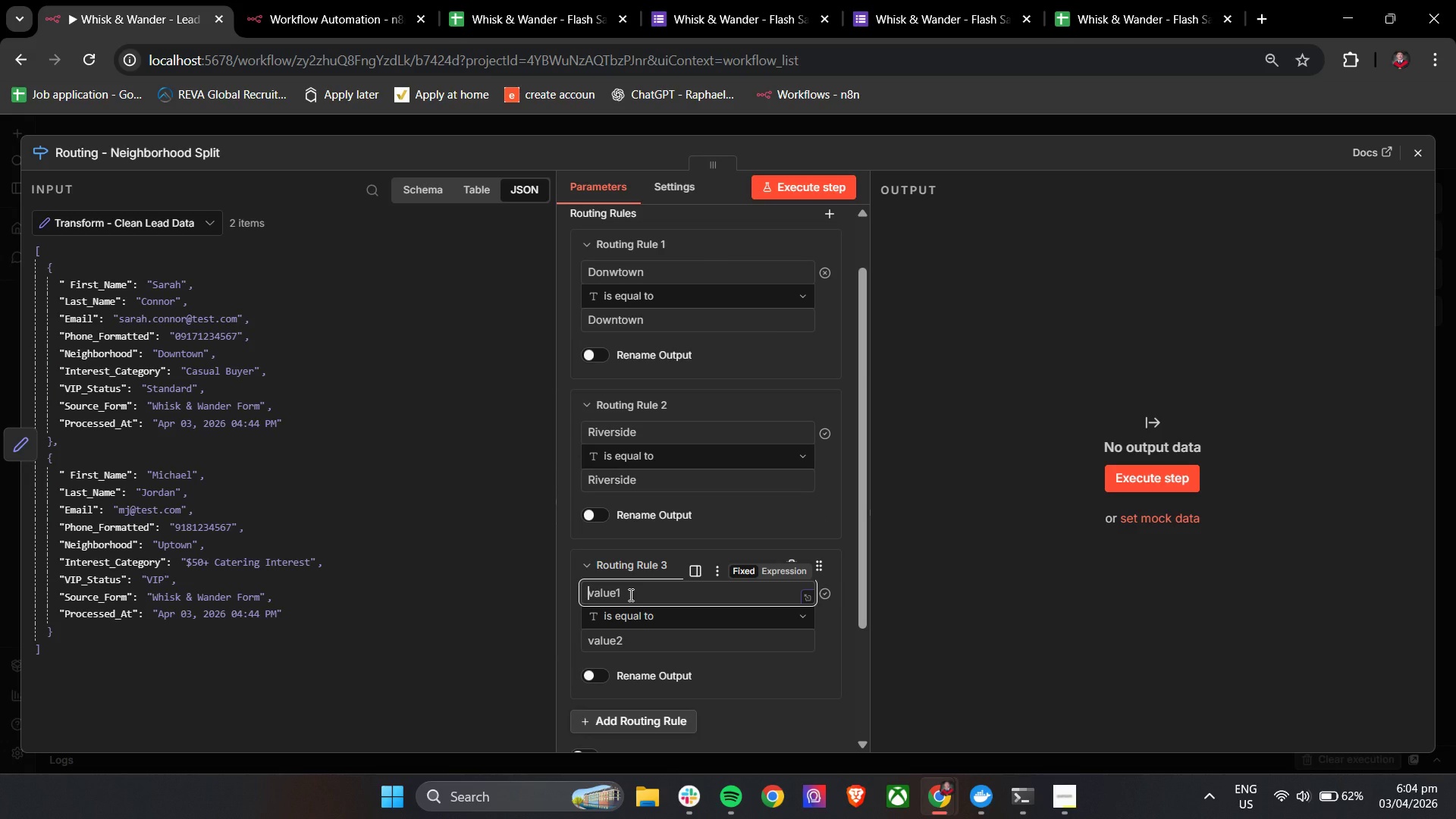 
type(Uptown)
 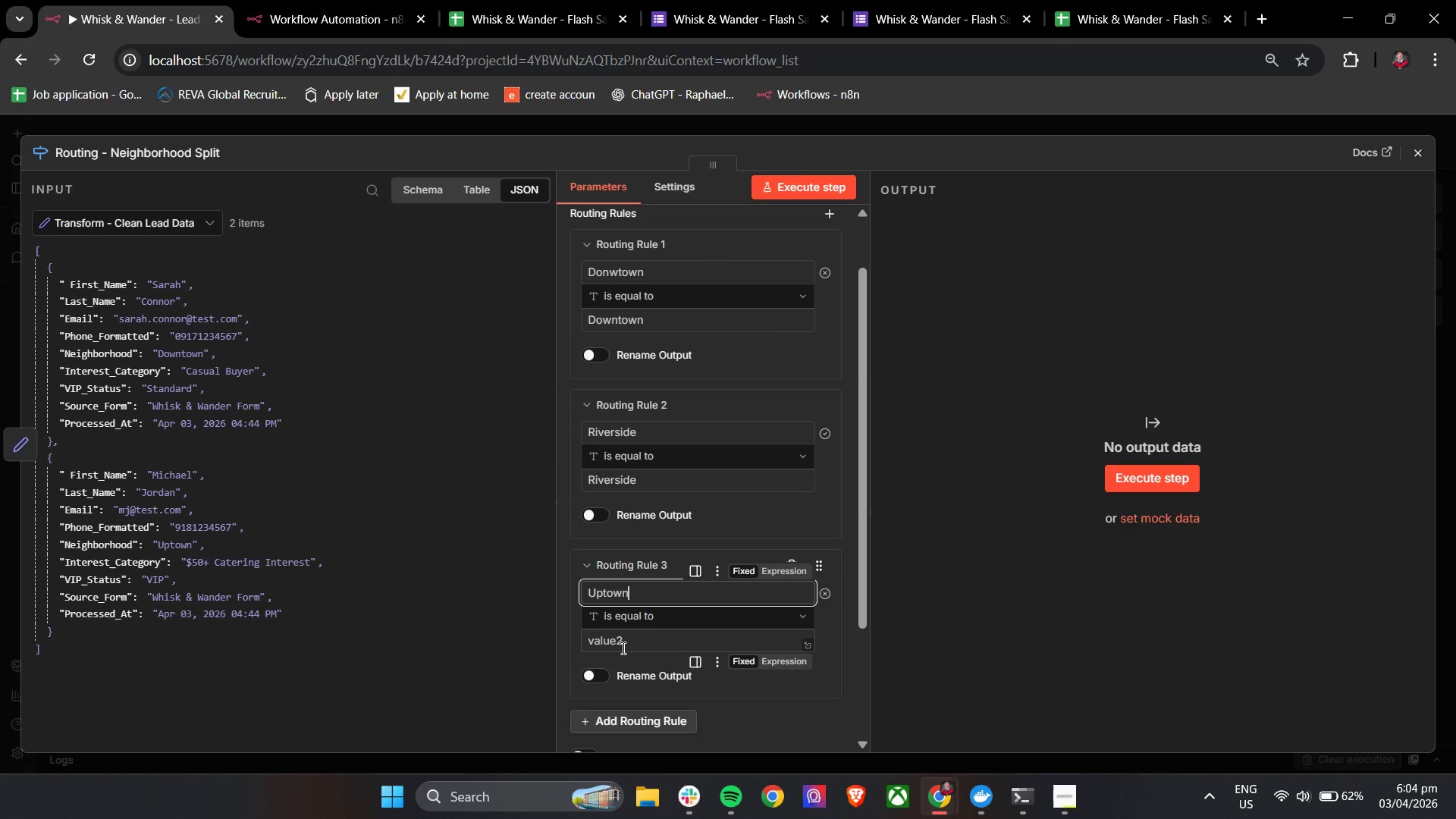 
left_click([624, 645])
 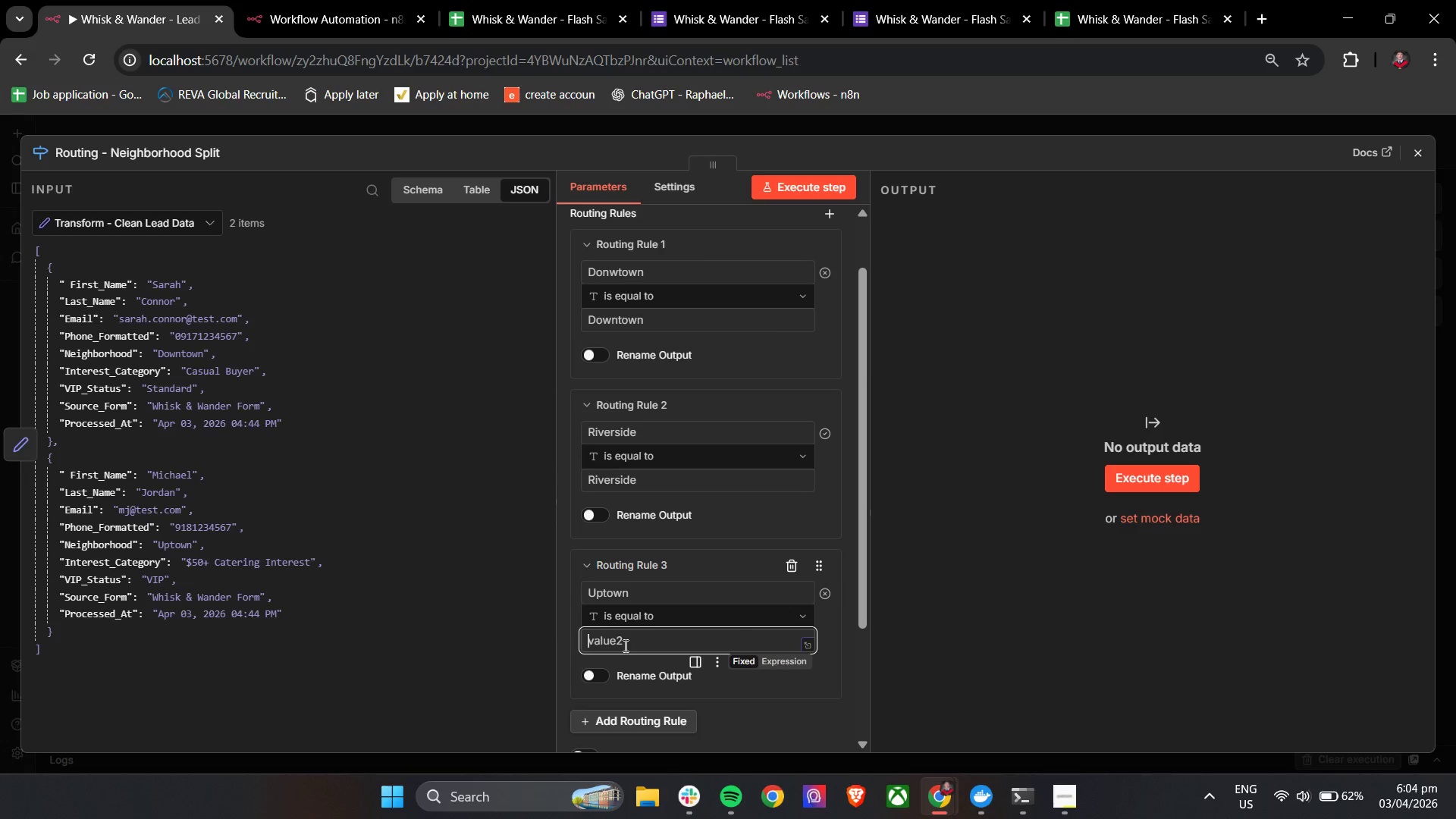 
type(Uptown)
 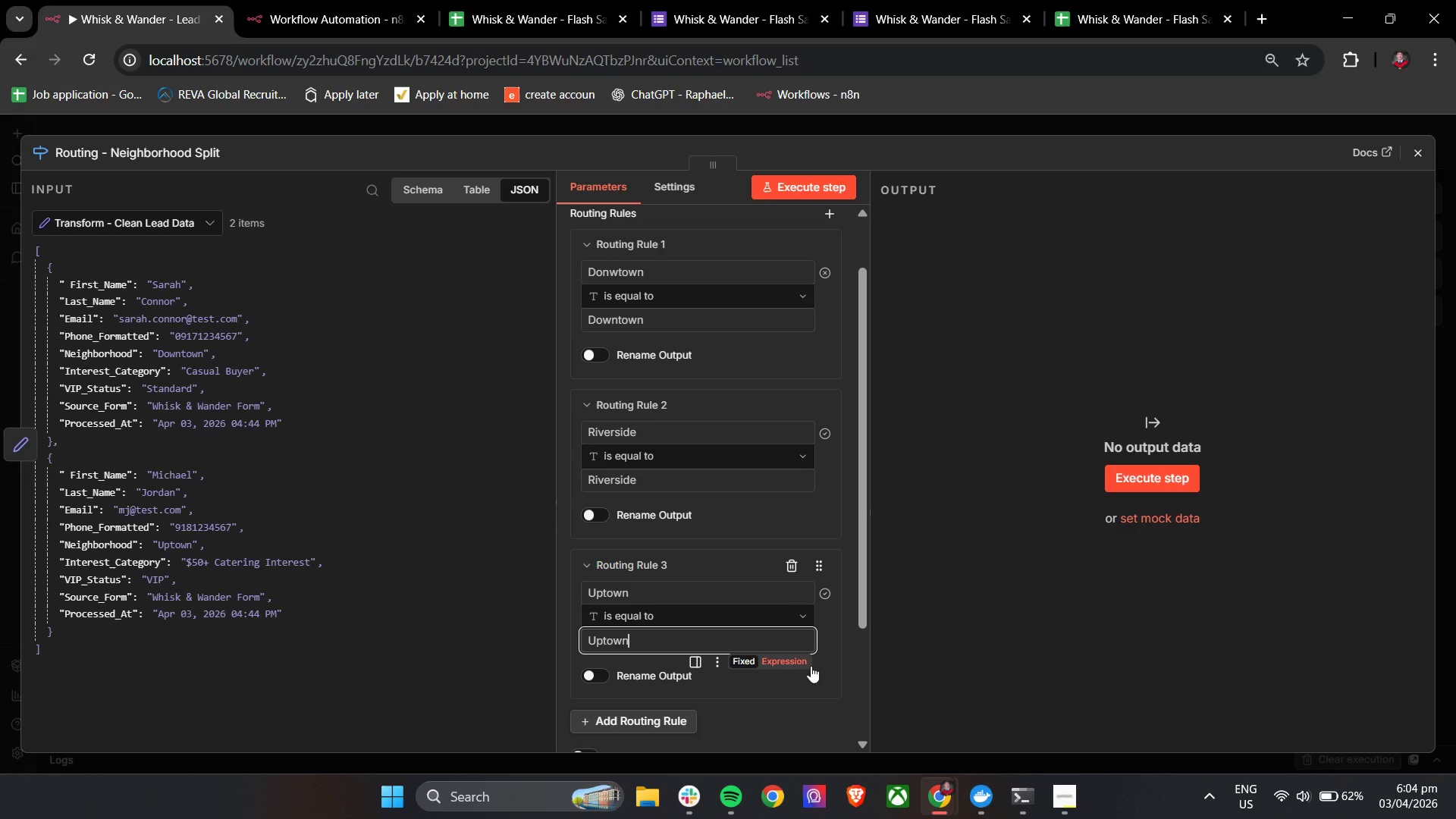 
left_click([830, 673])
 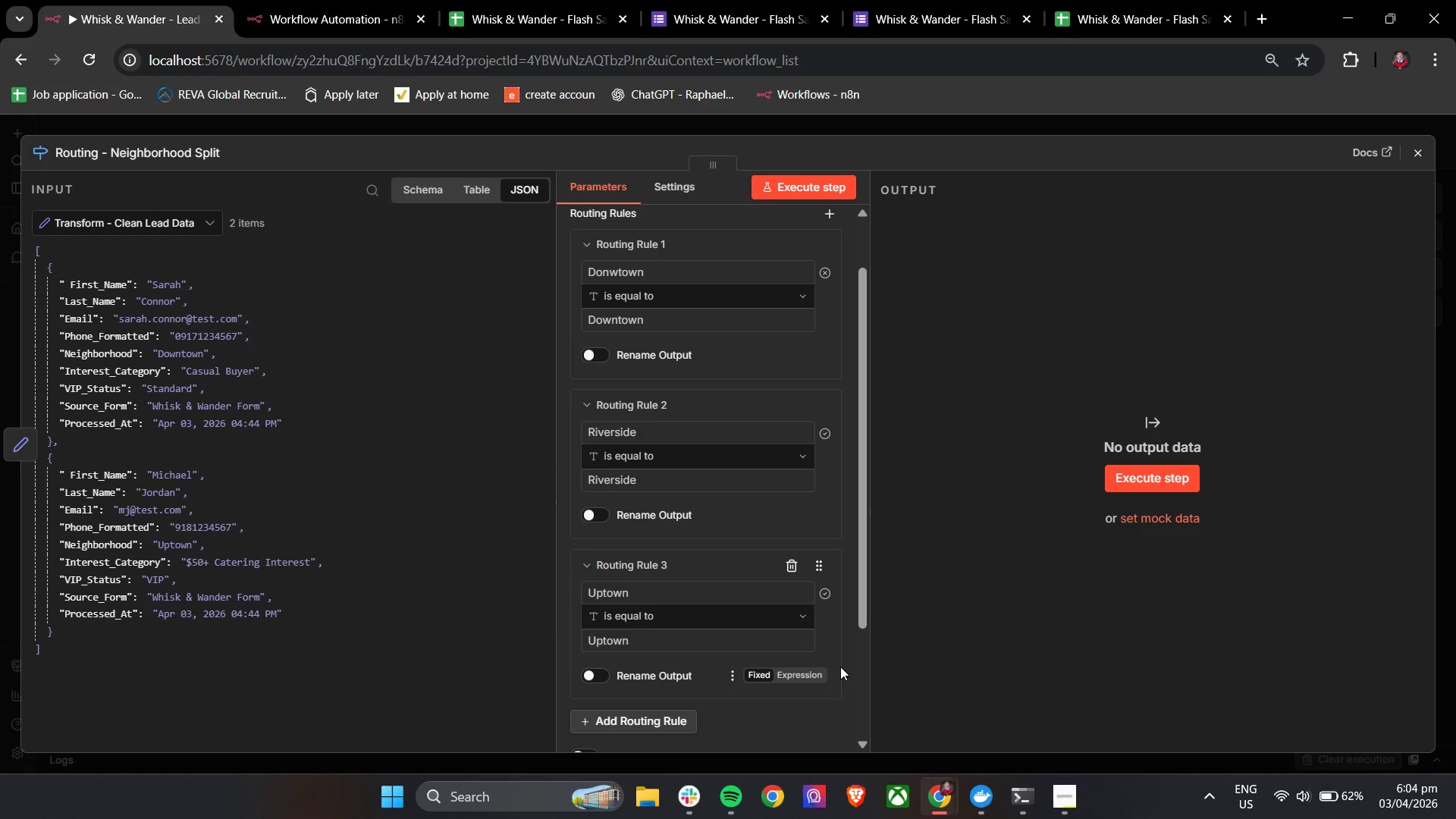 
scroll: coordinate [841, 660], scroll_direction: down, amount: 2.0
 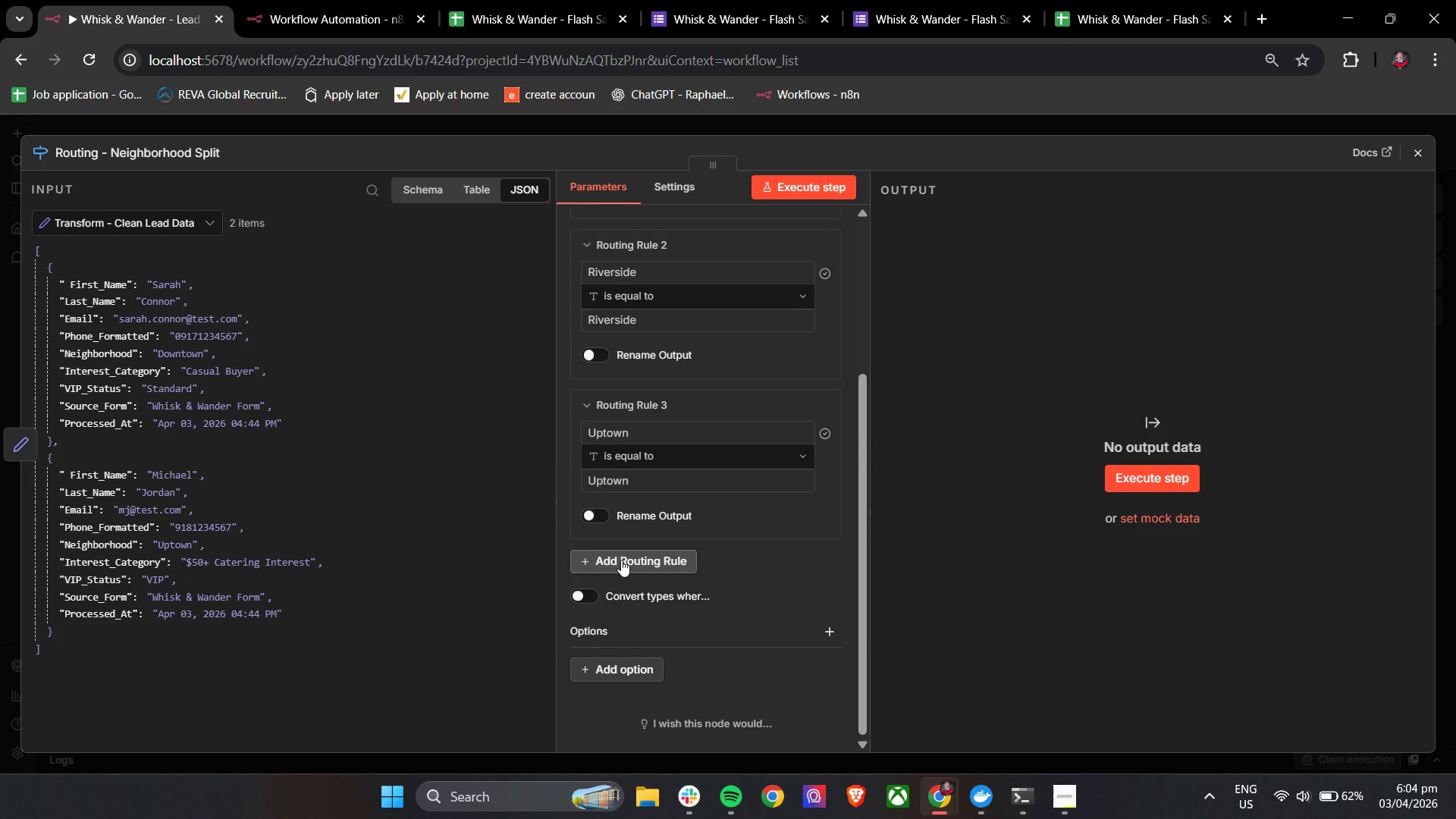 
left_click([621, 560])
 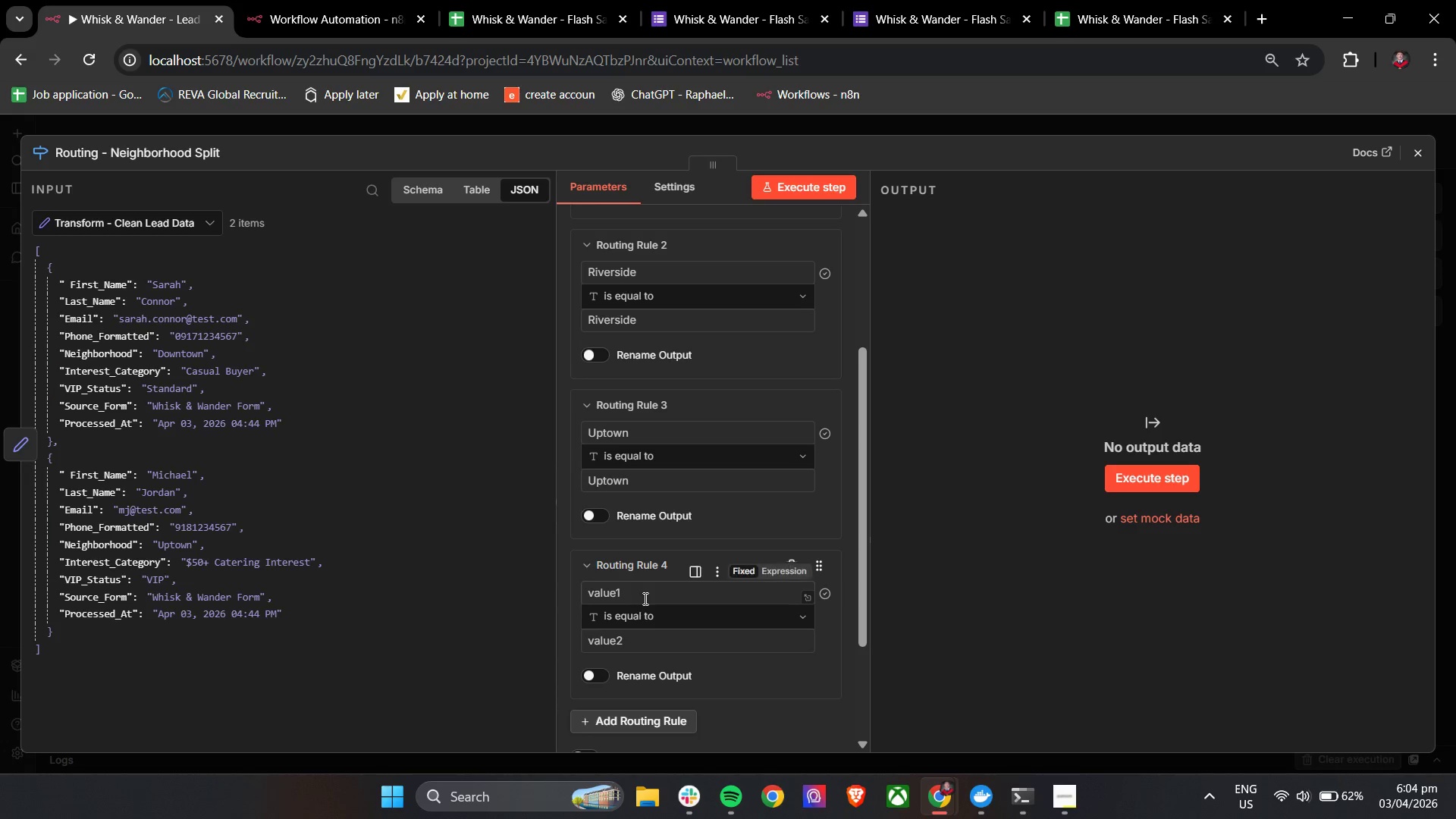 
left_click([643, 600])
 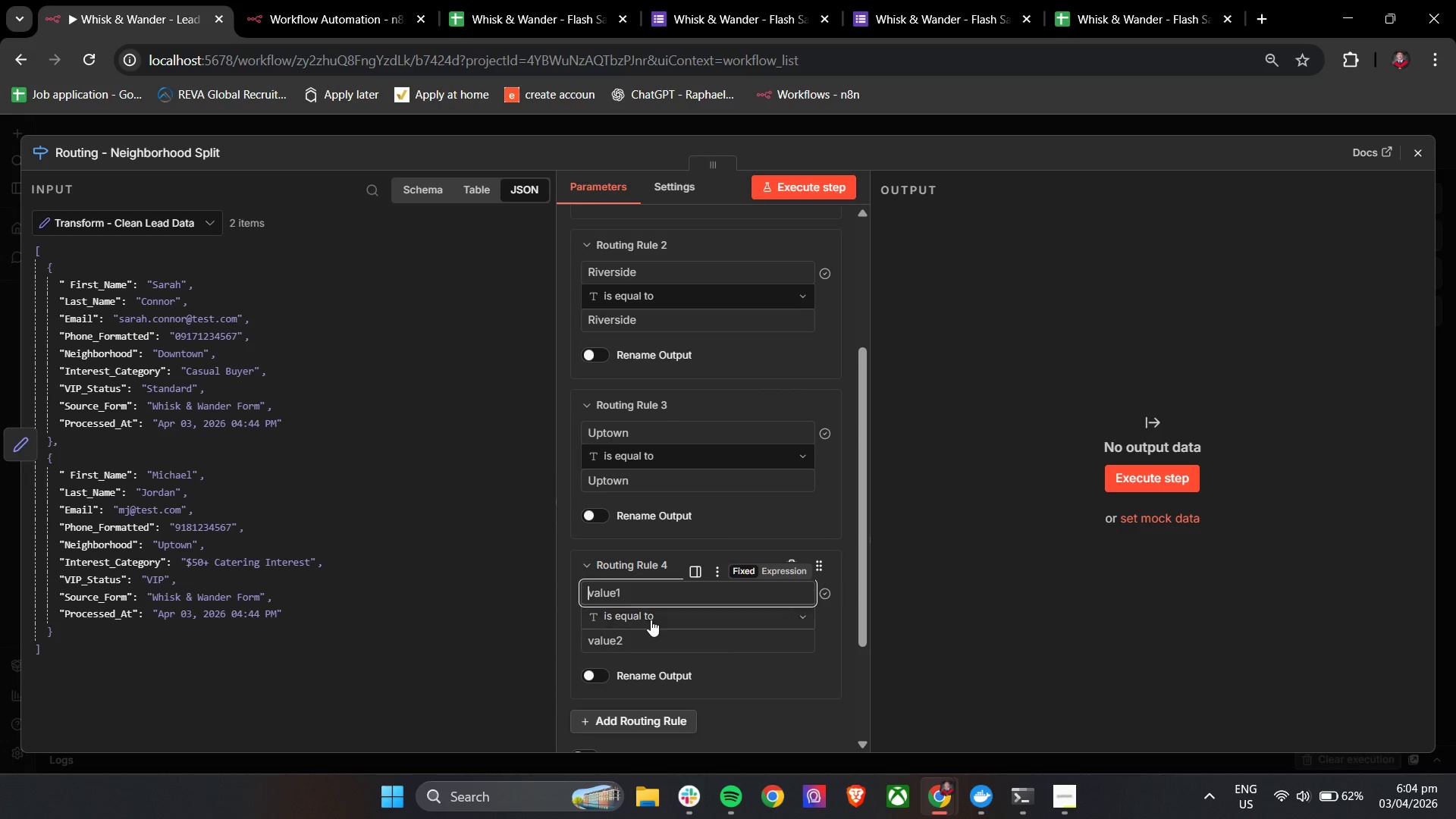 
left_click([630, 595])
 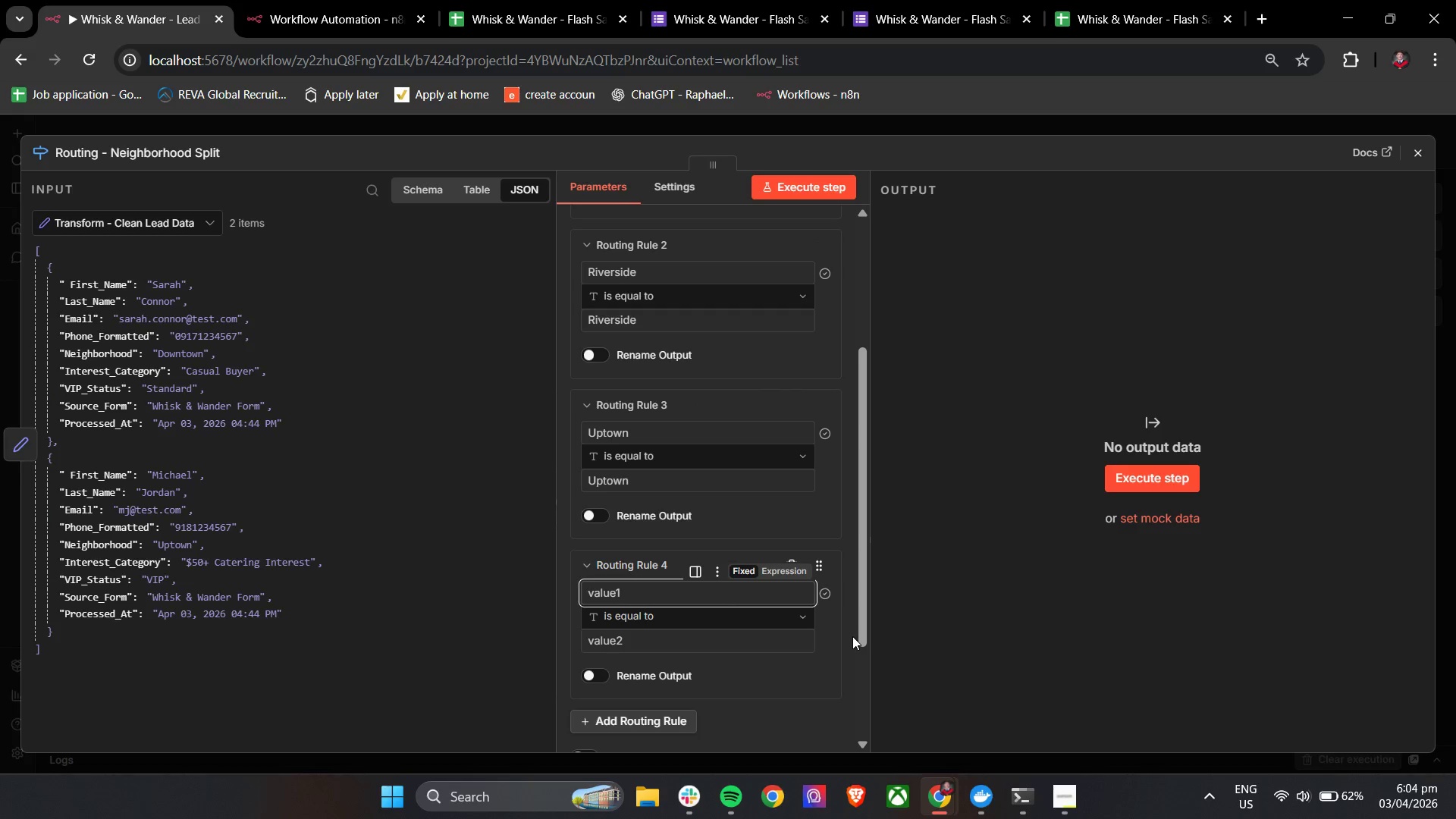 
hold_key(key=ShiftLeft, duration=0.33)
 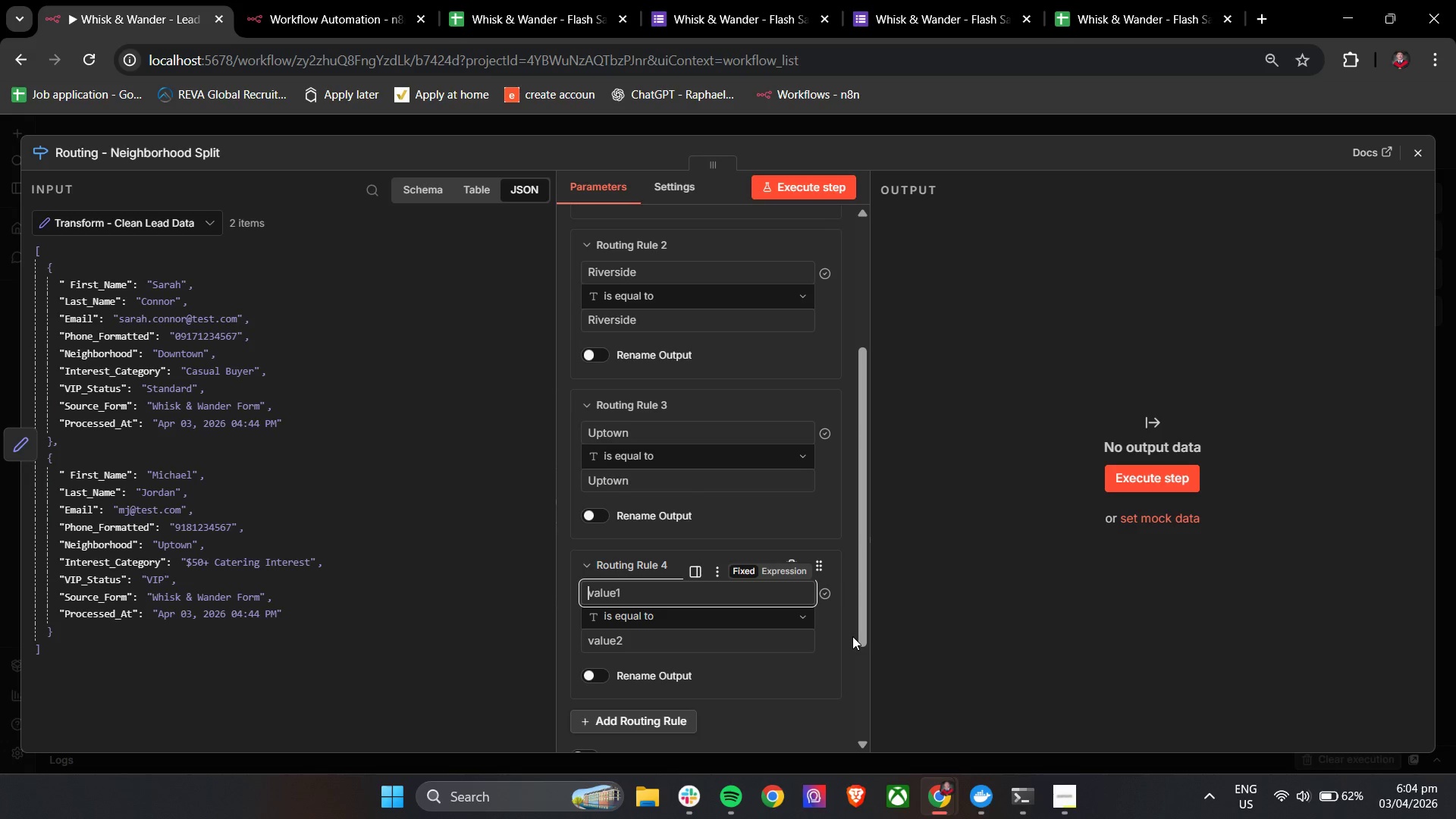 
type(Old Town)
key(Tab)
key(Tab)
 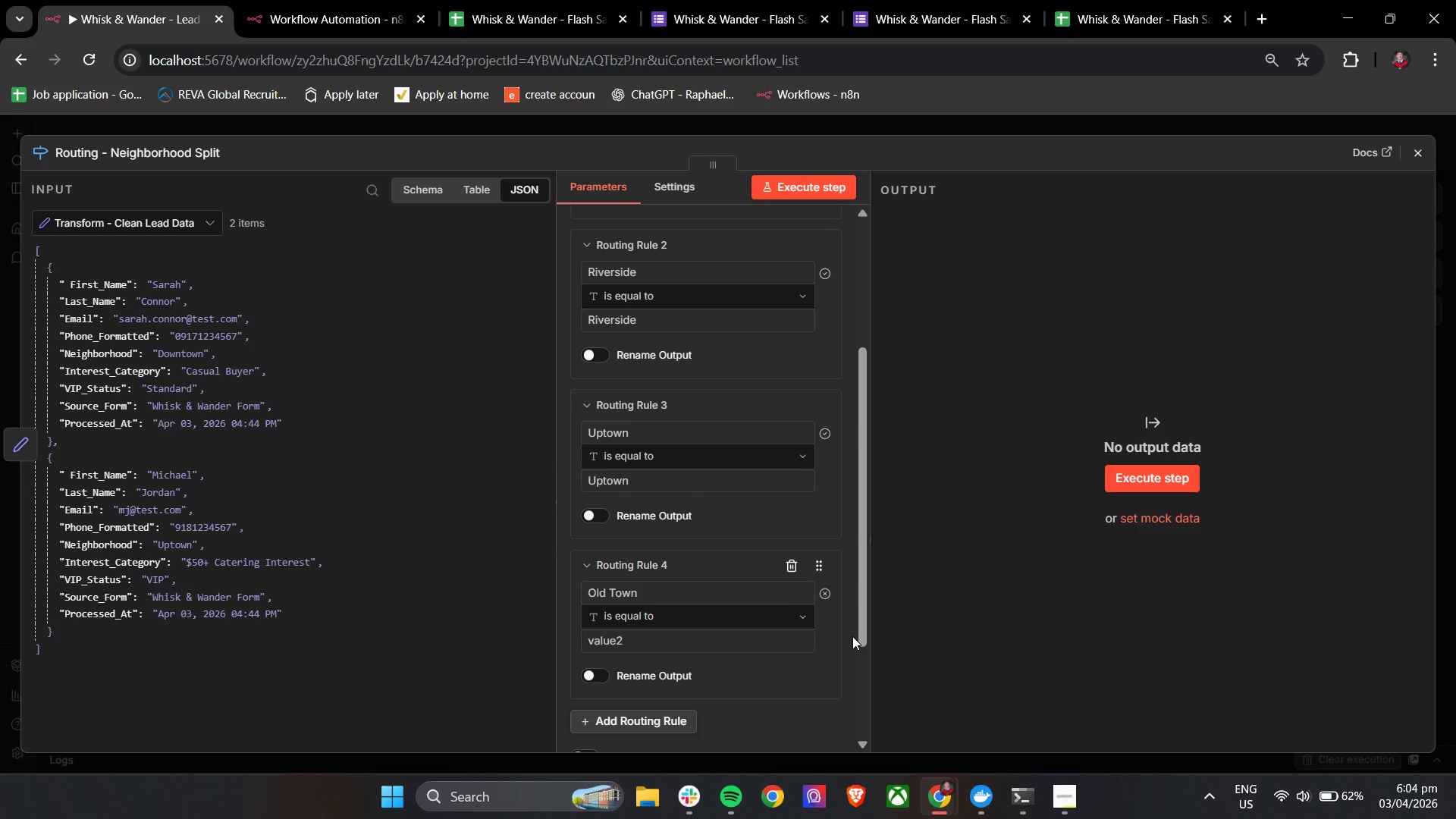 
left_click([642, 637])
 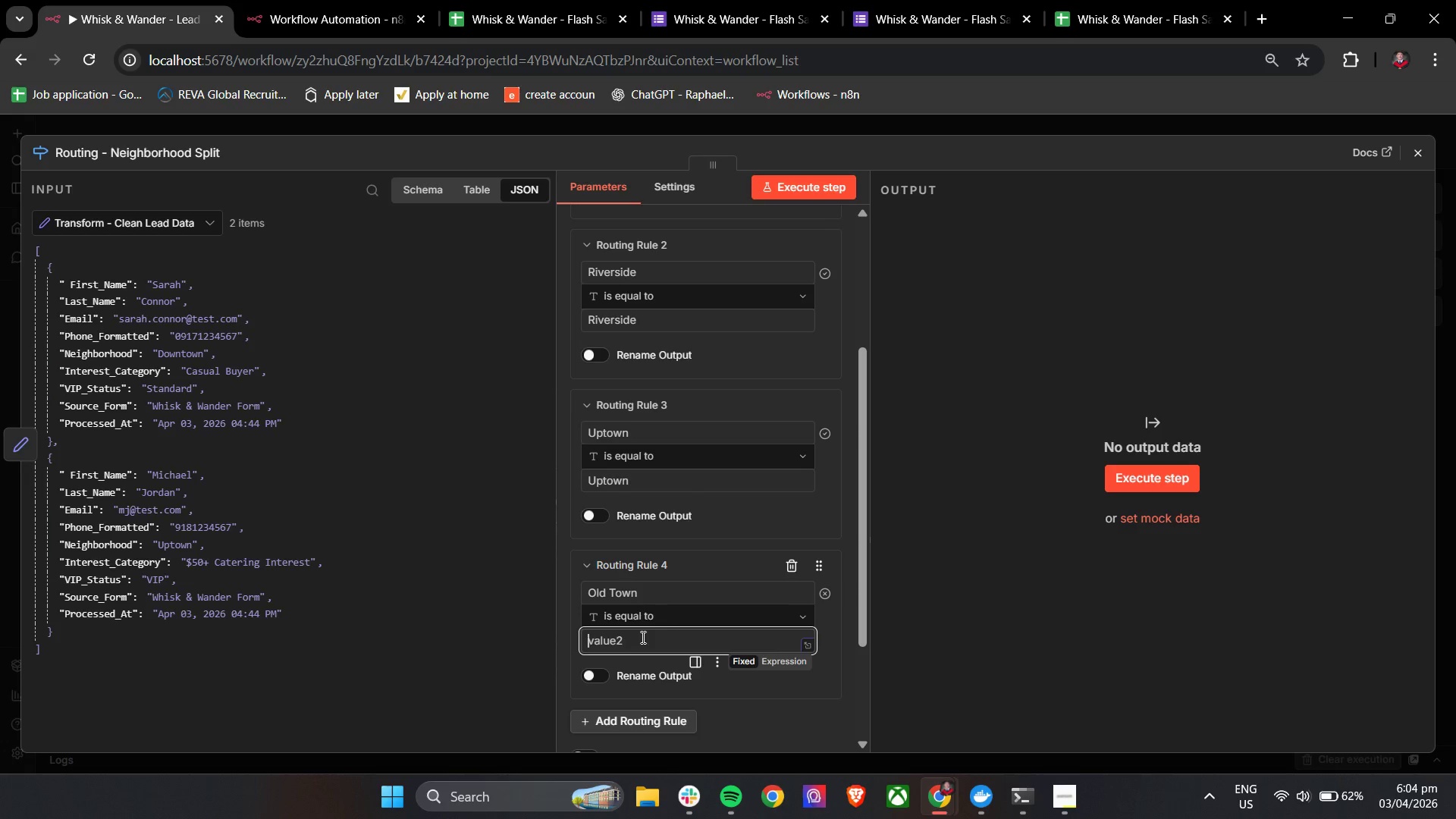 
type(Old Town)
 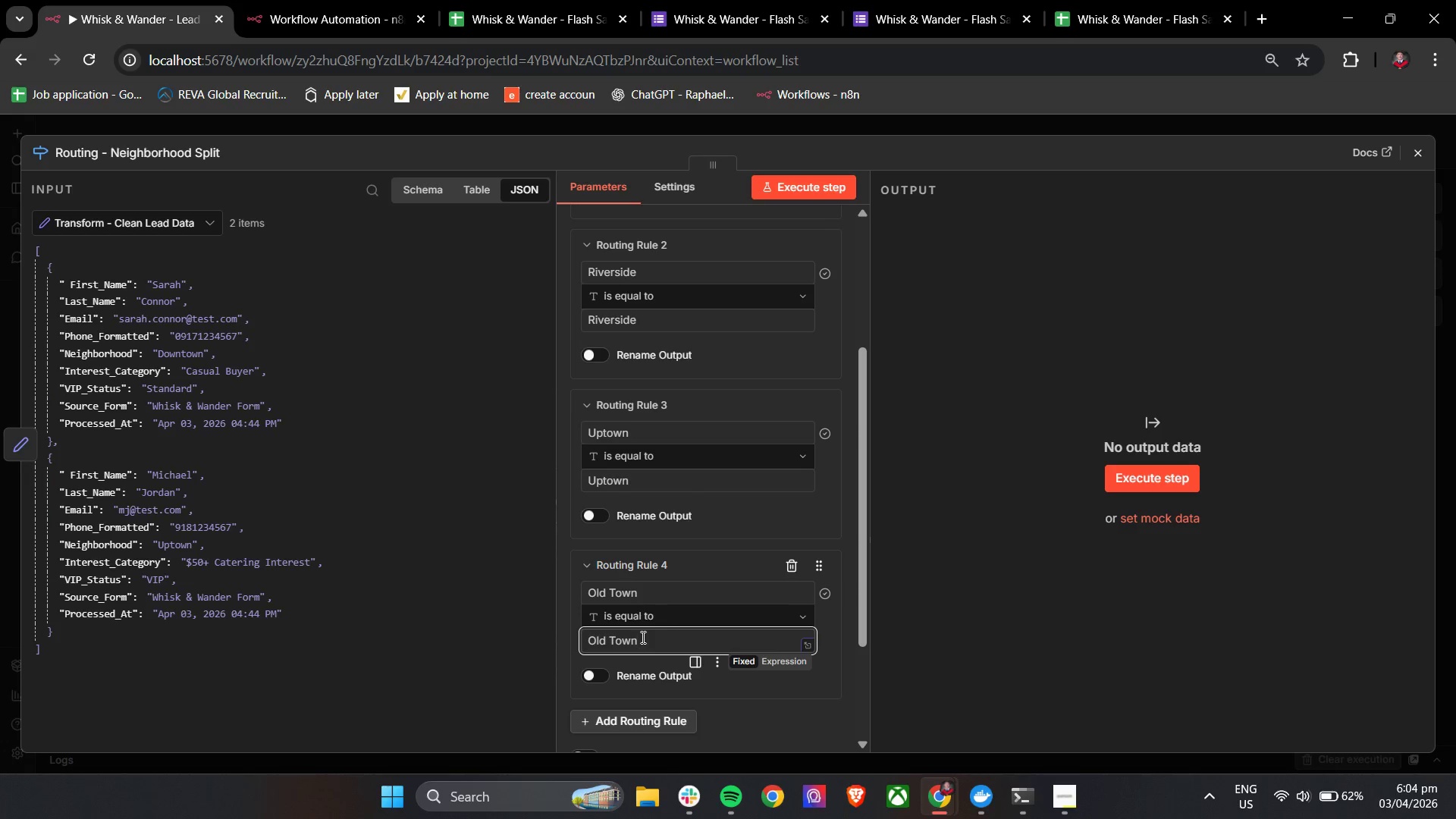 
left_click([832, 668])
 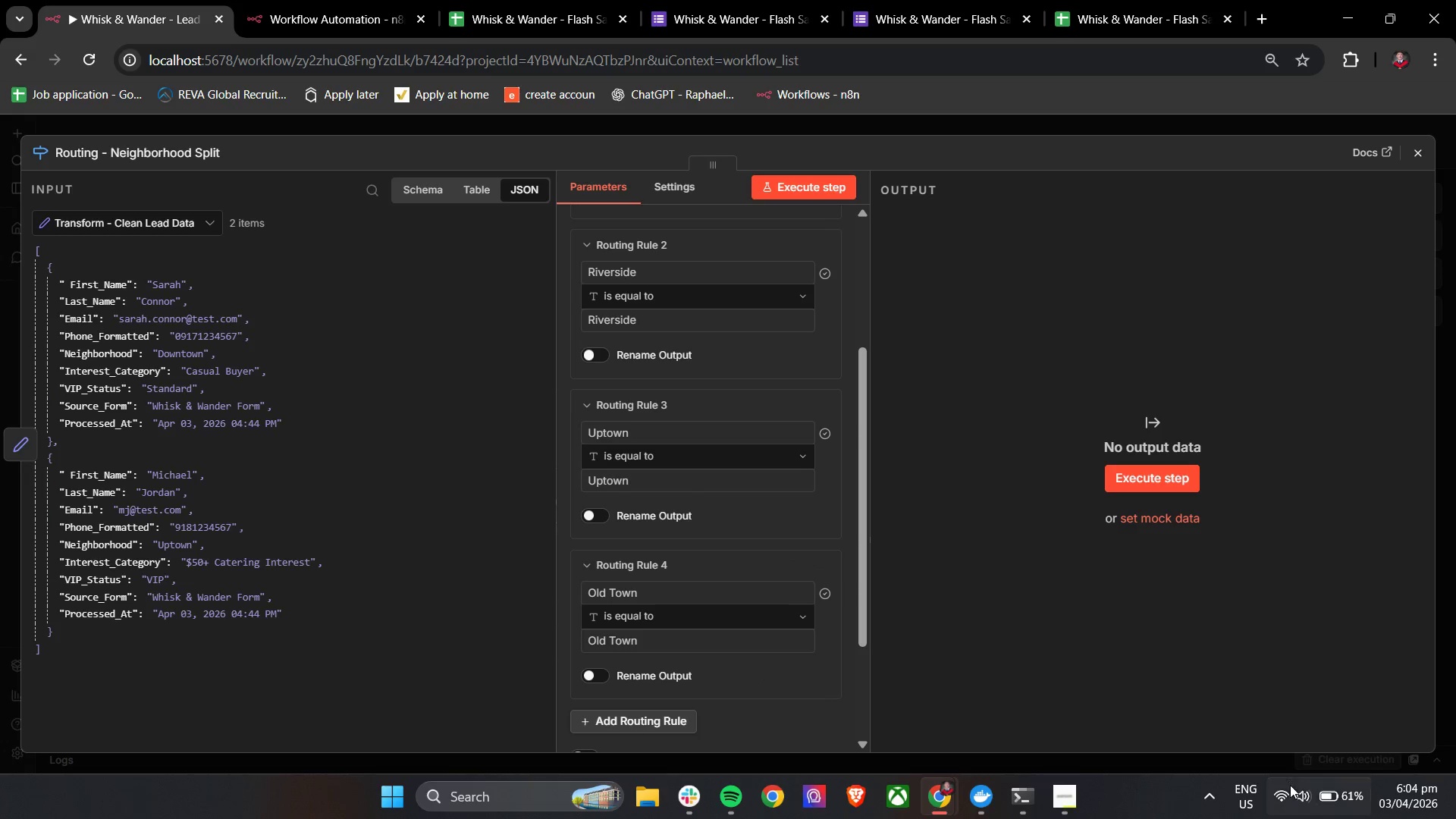 
left_click([1304, 795])
 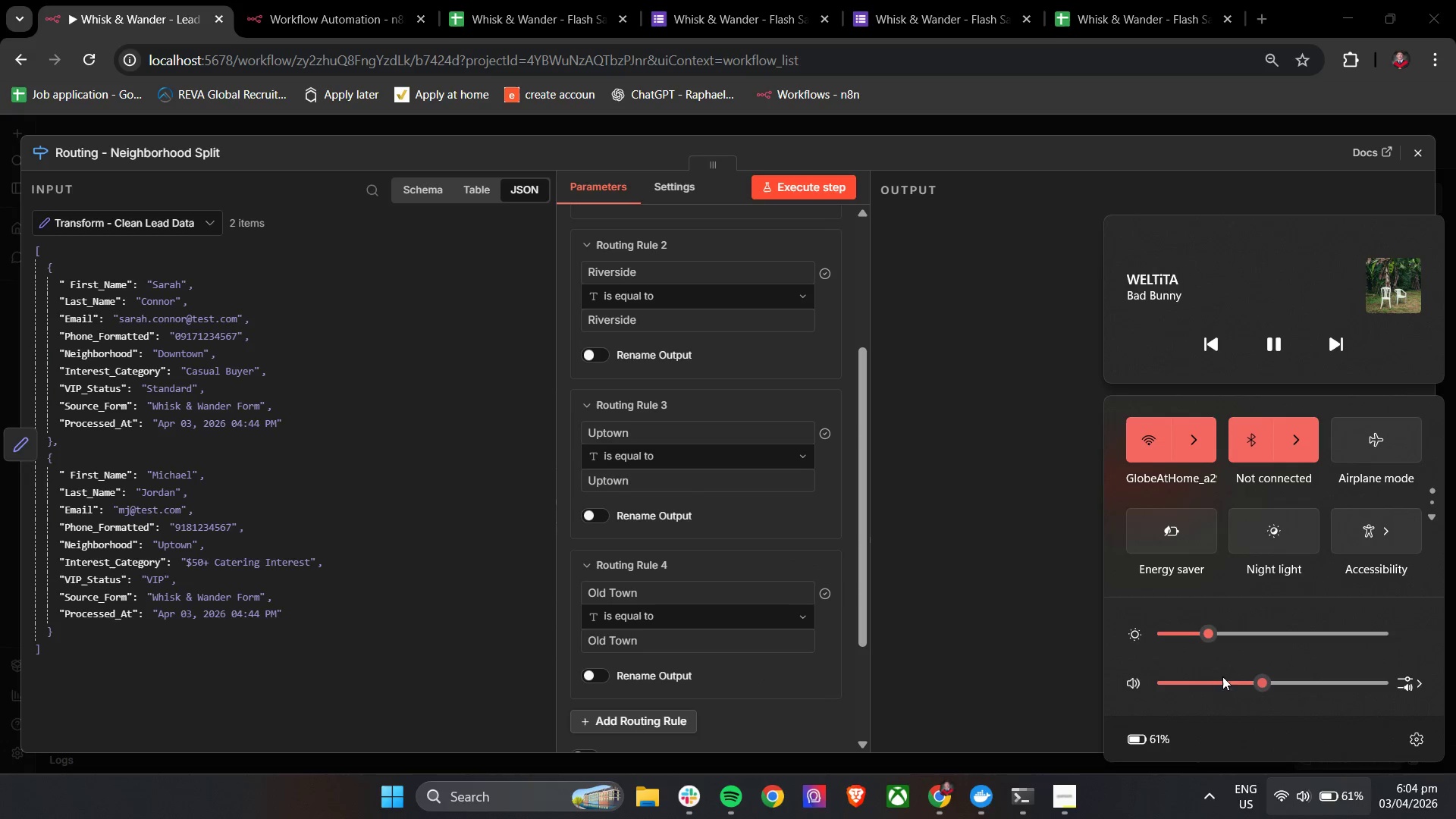 
left_click_drag(start_coordinate=[1260, 683], to_coordinate=[1250, 685])
 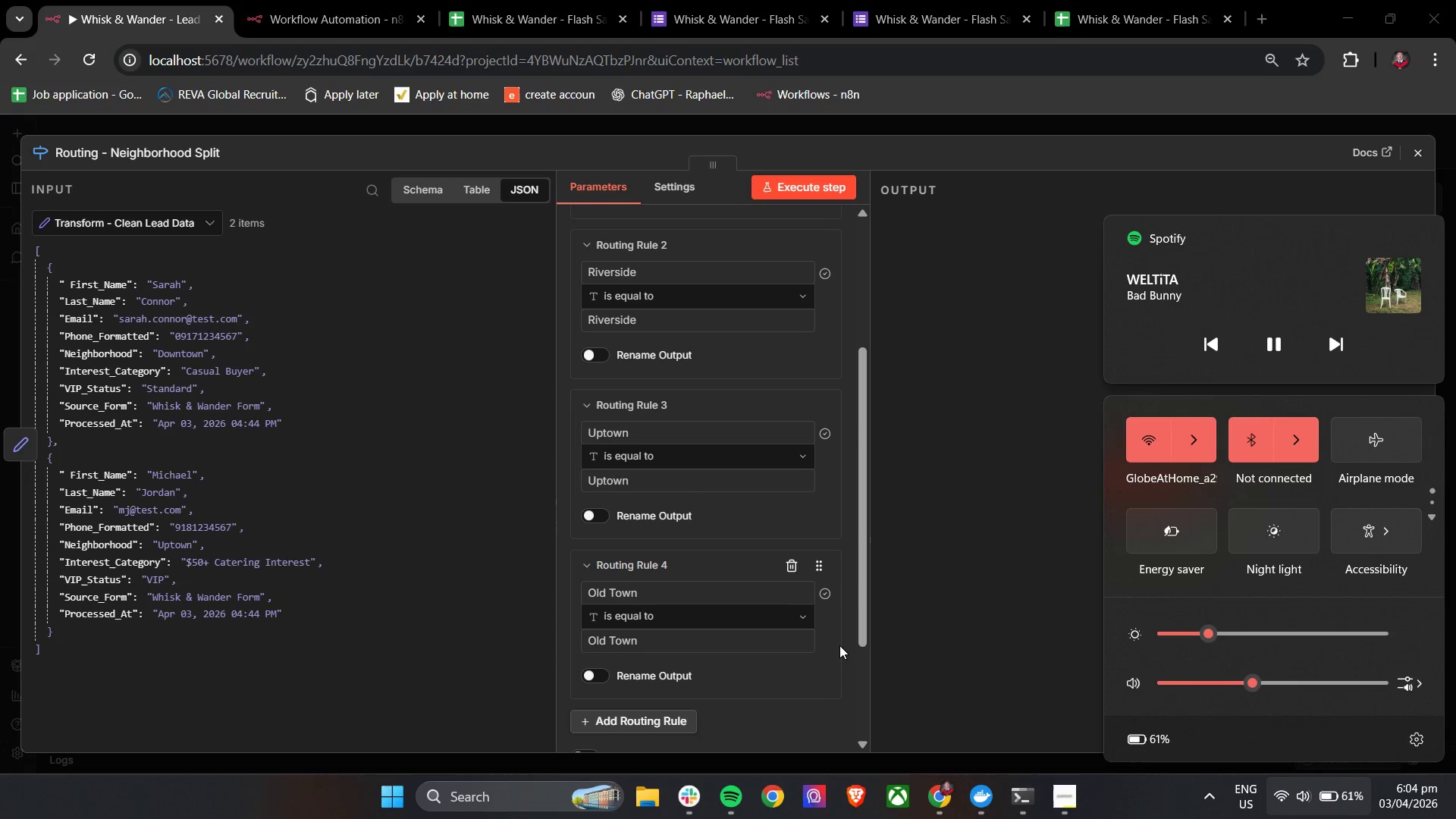 
left_click([836, 645])
 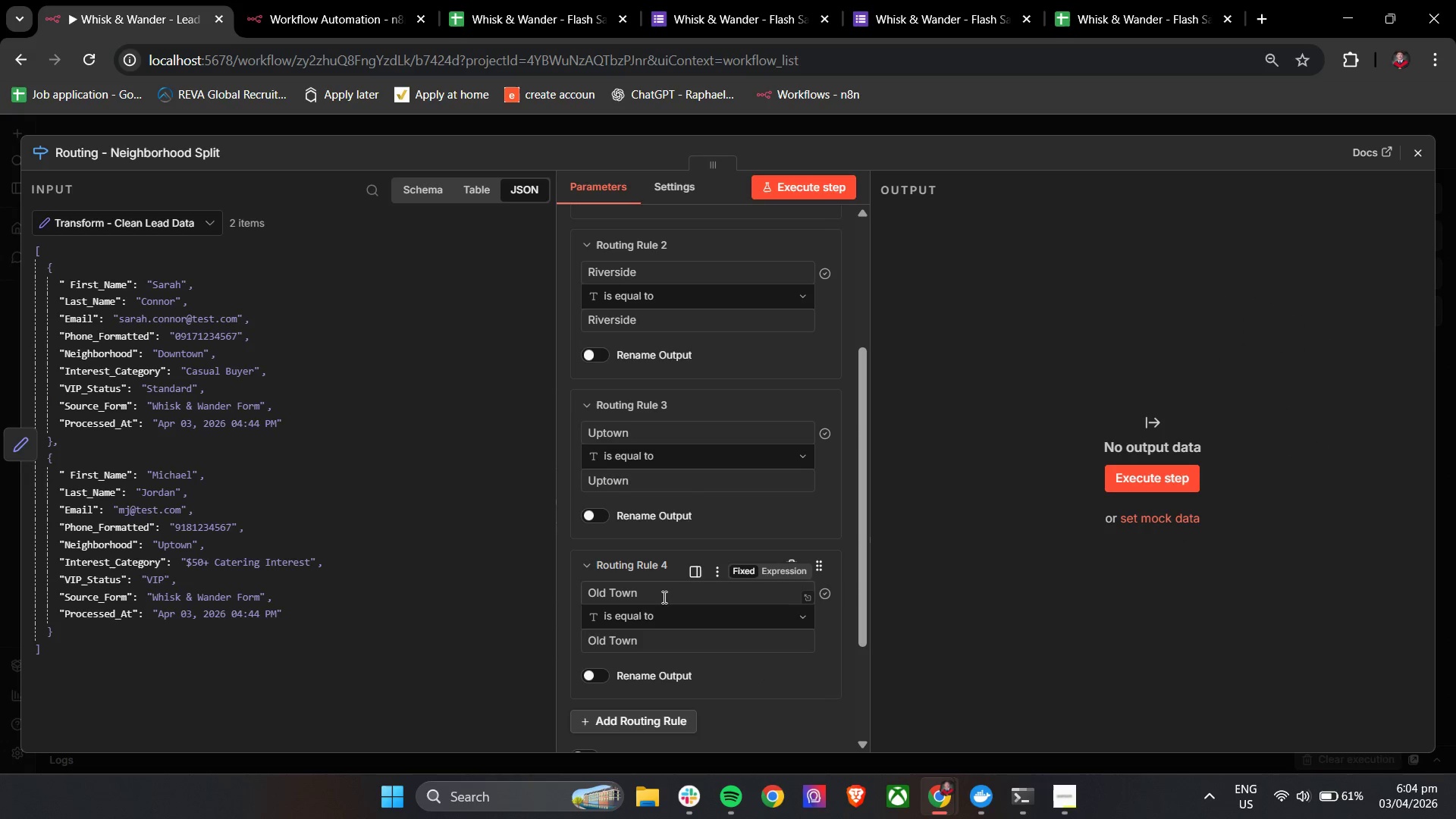 
double_click([663, 597])
 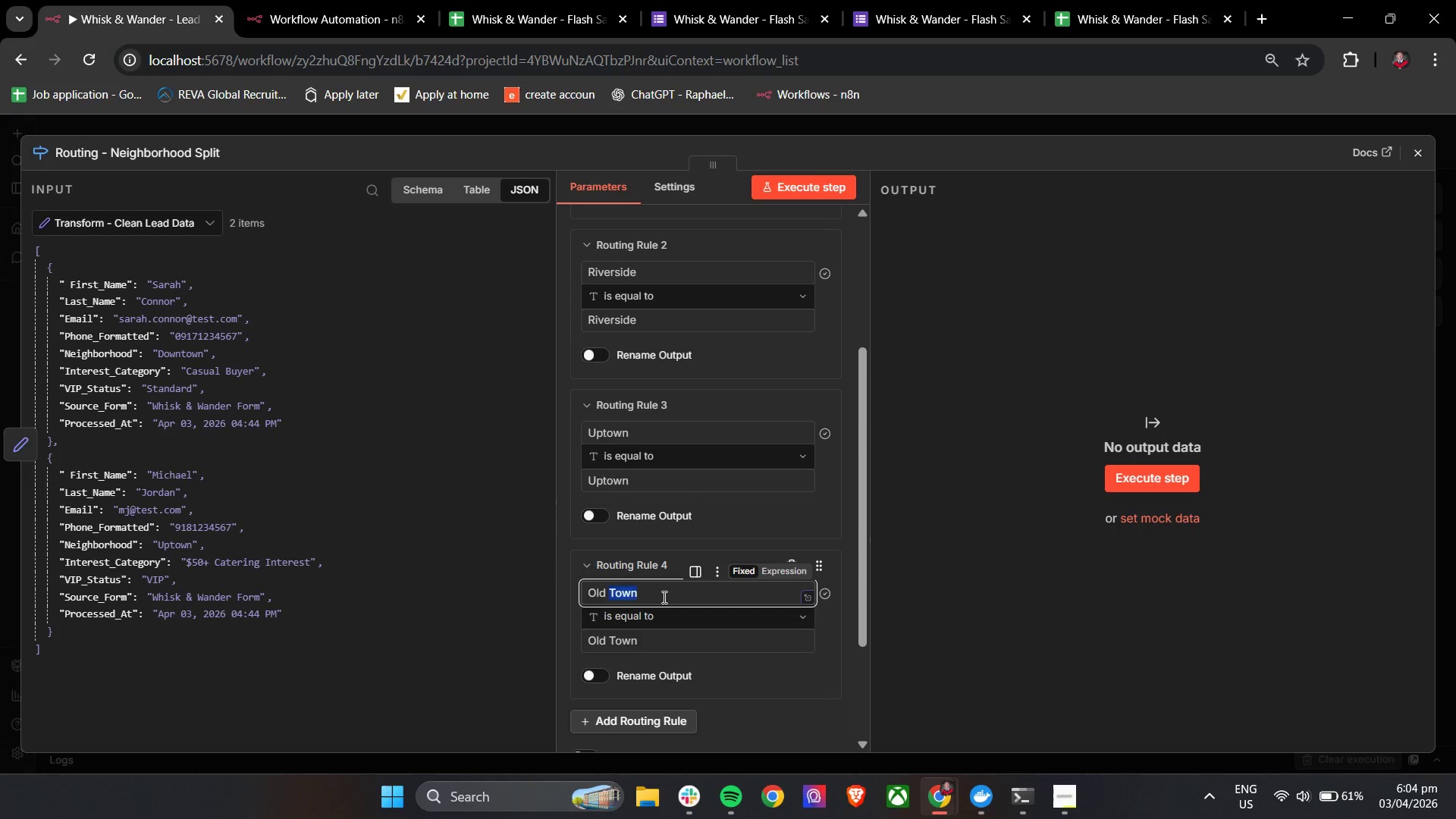 
key(Control+A)
 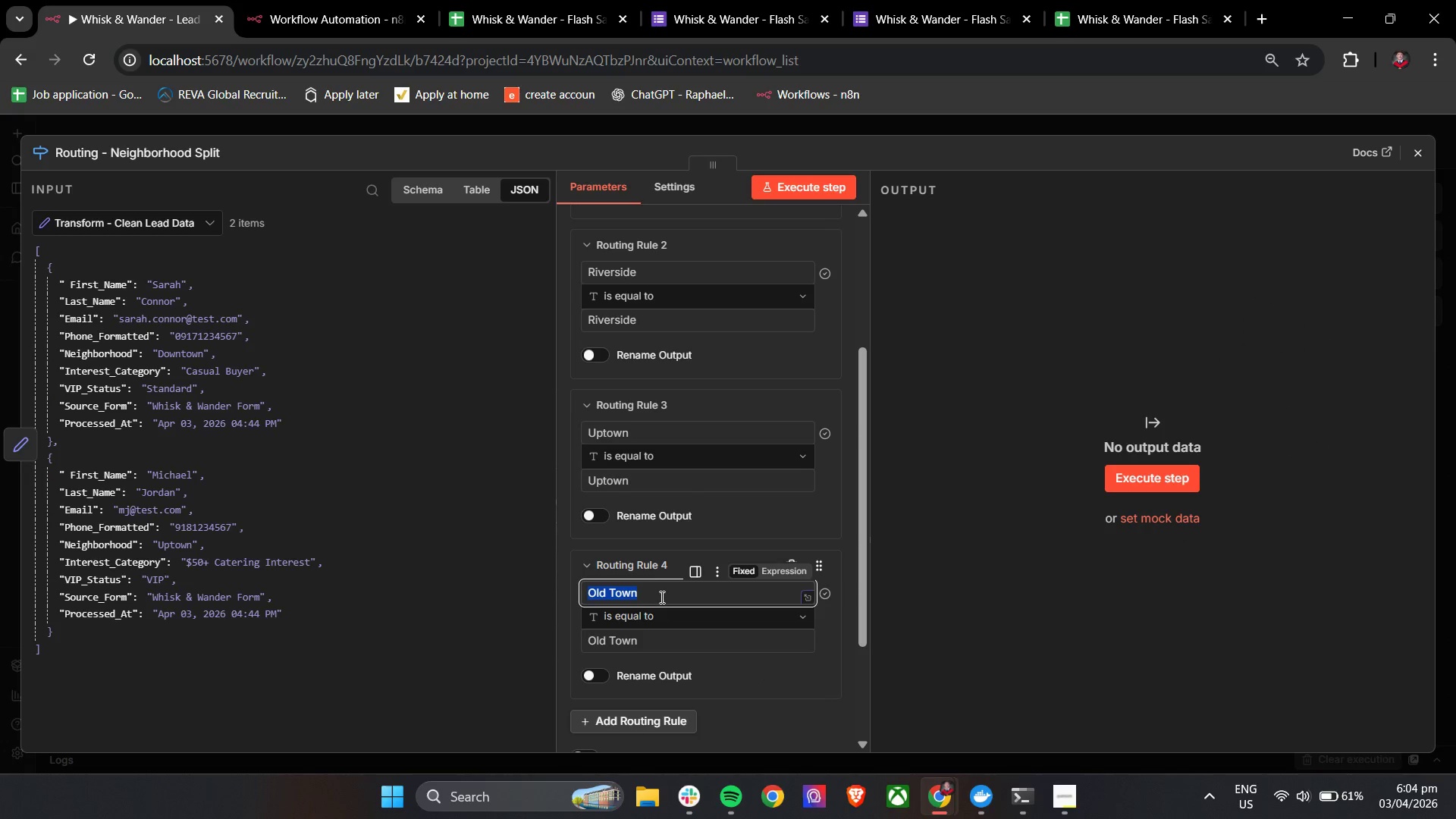 
key(Control+C)
 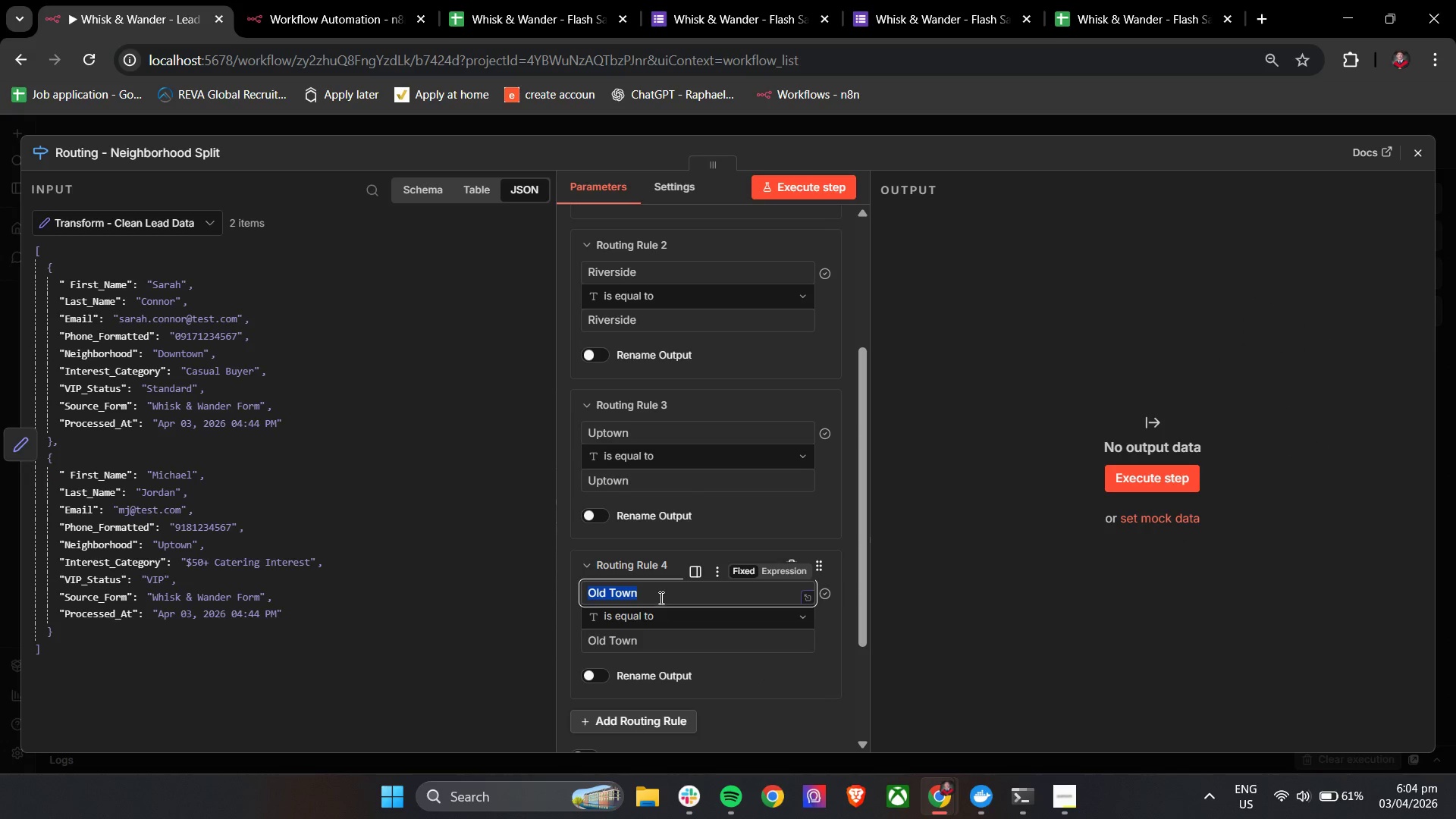 
key(Control+C)
 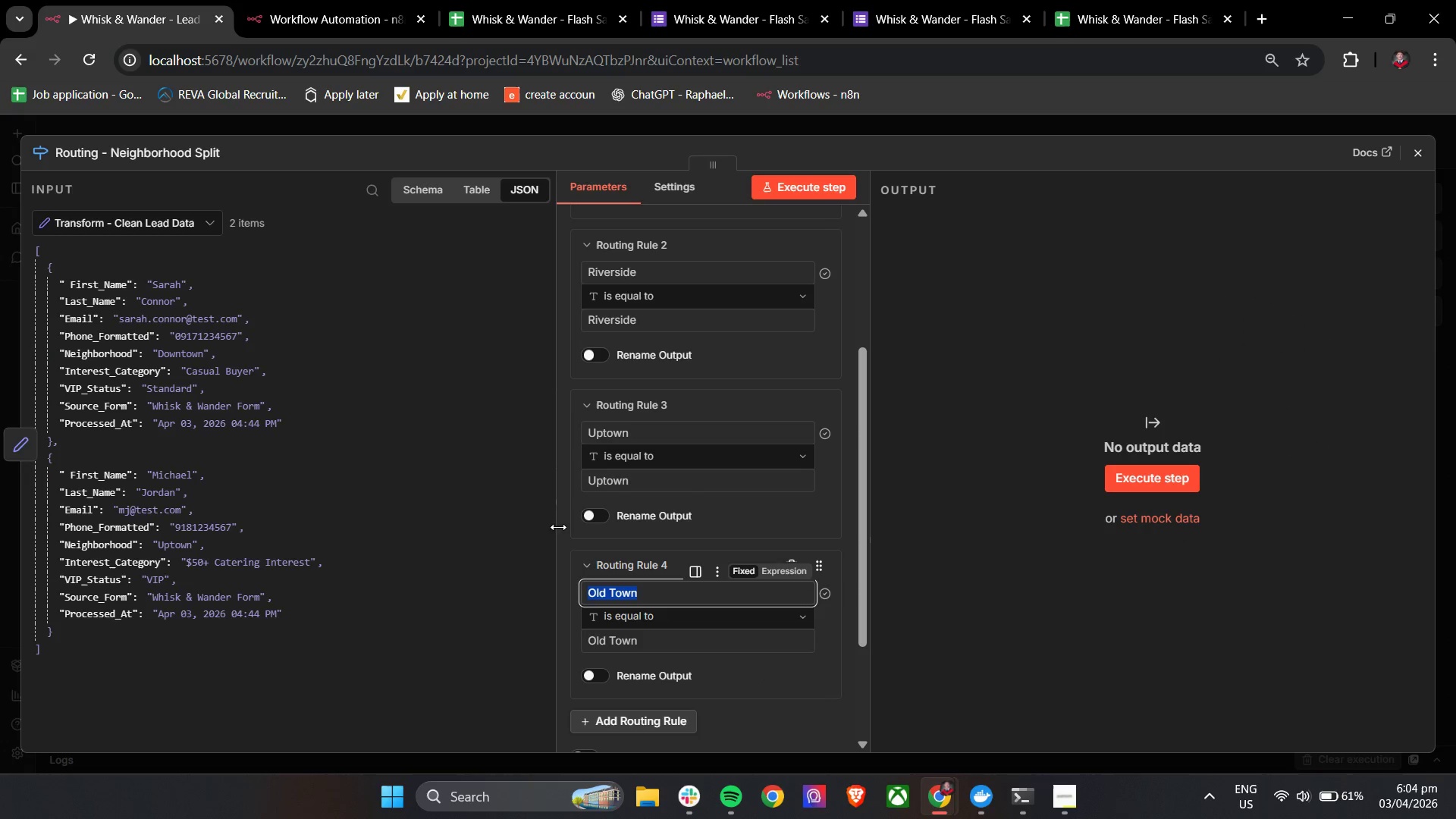 
left_click([564, 521])
 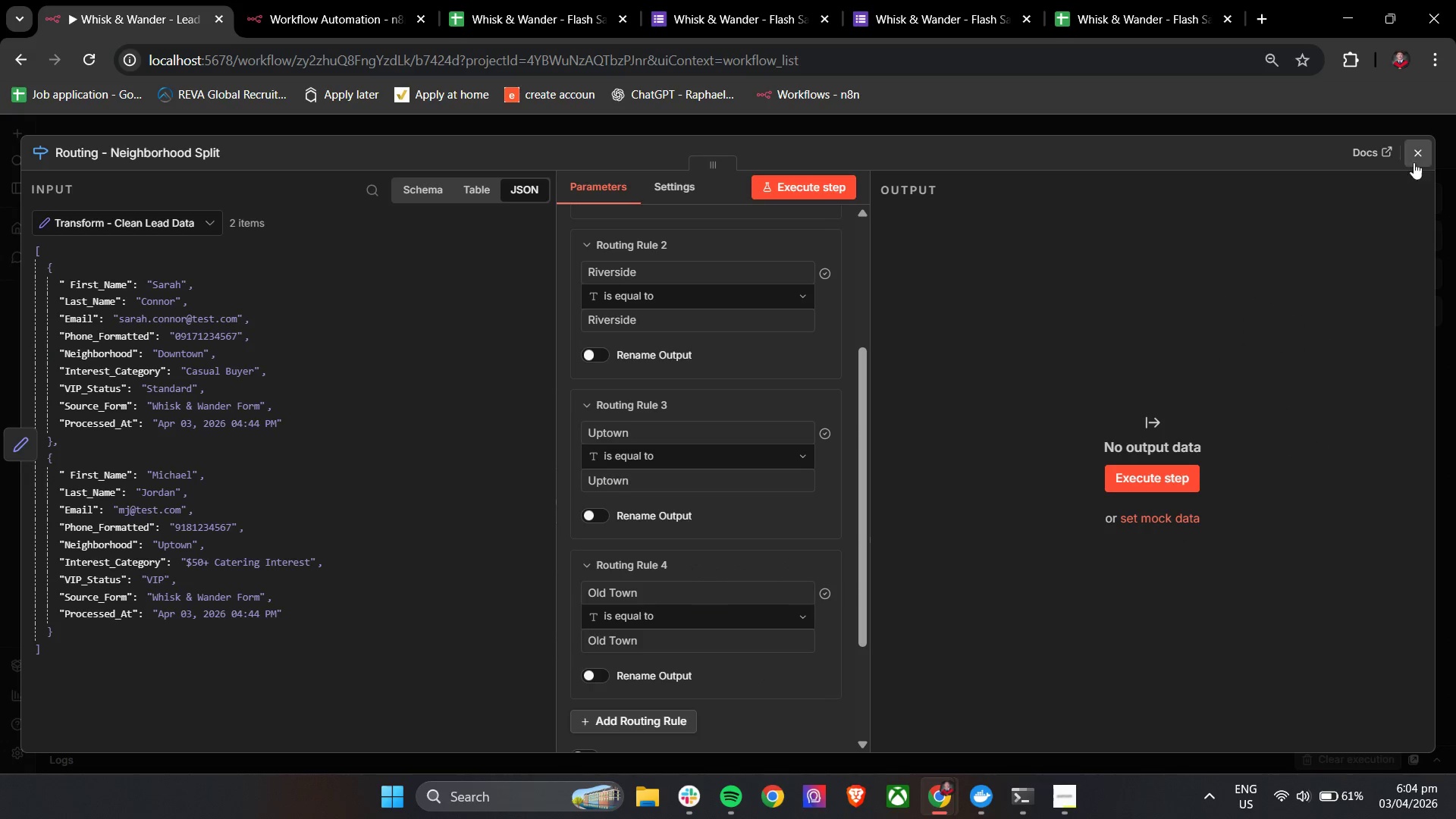 
left_click([1419, 158])
 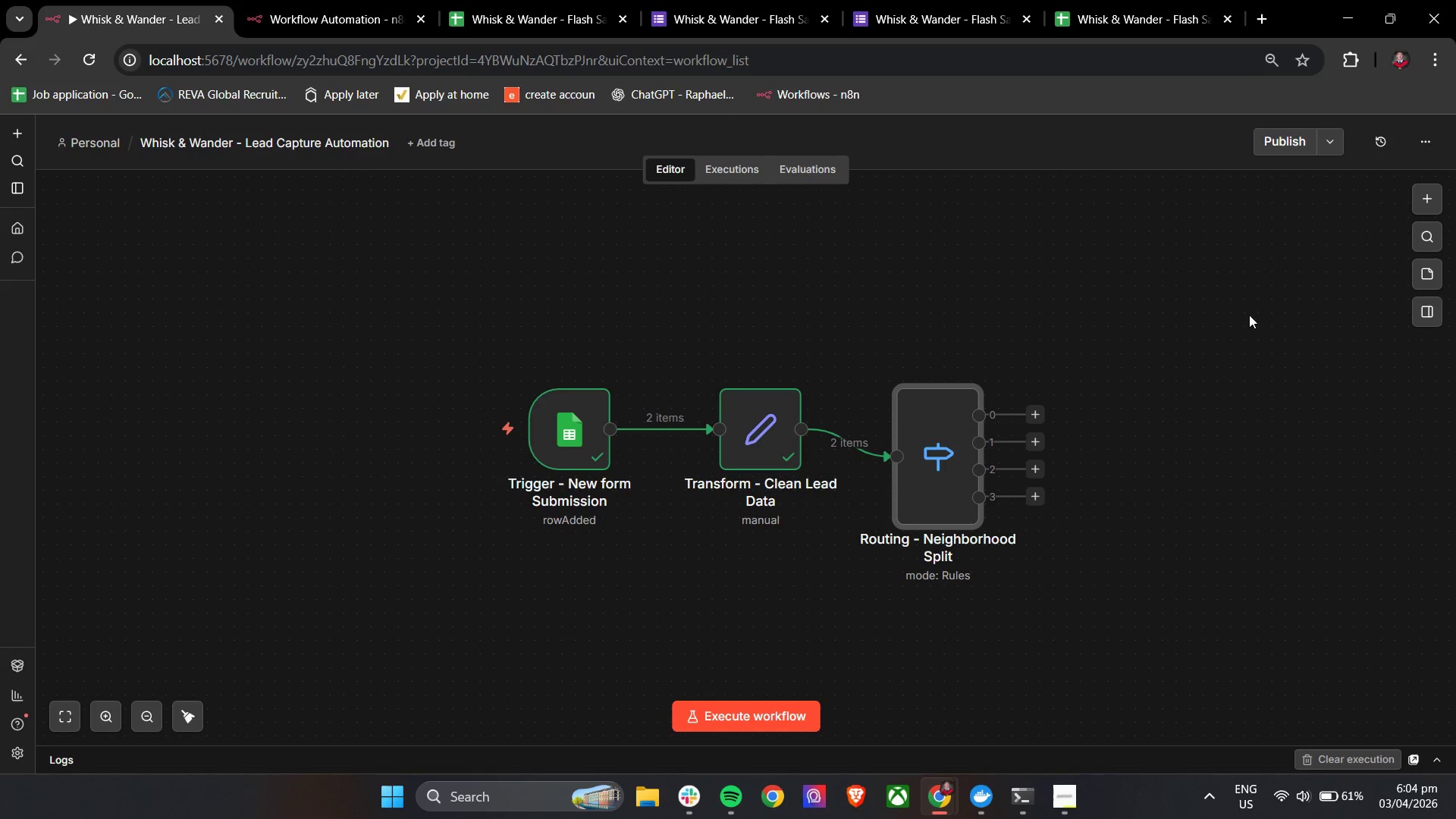 
hold_key(key=ControlLeft, duration=0.88)
scroll: coordinate [1224, 360], scroll_direction: down, amount: 1.0
 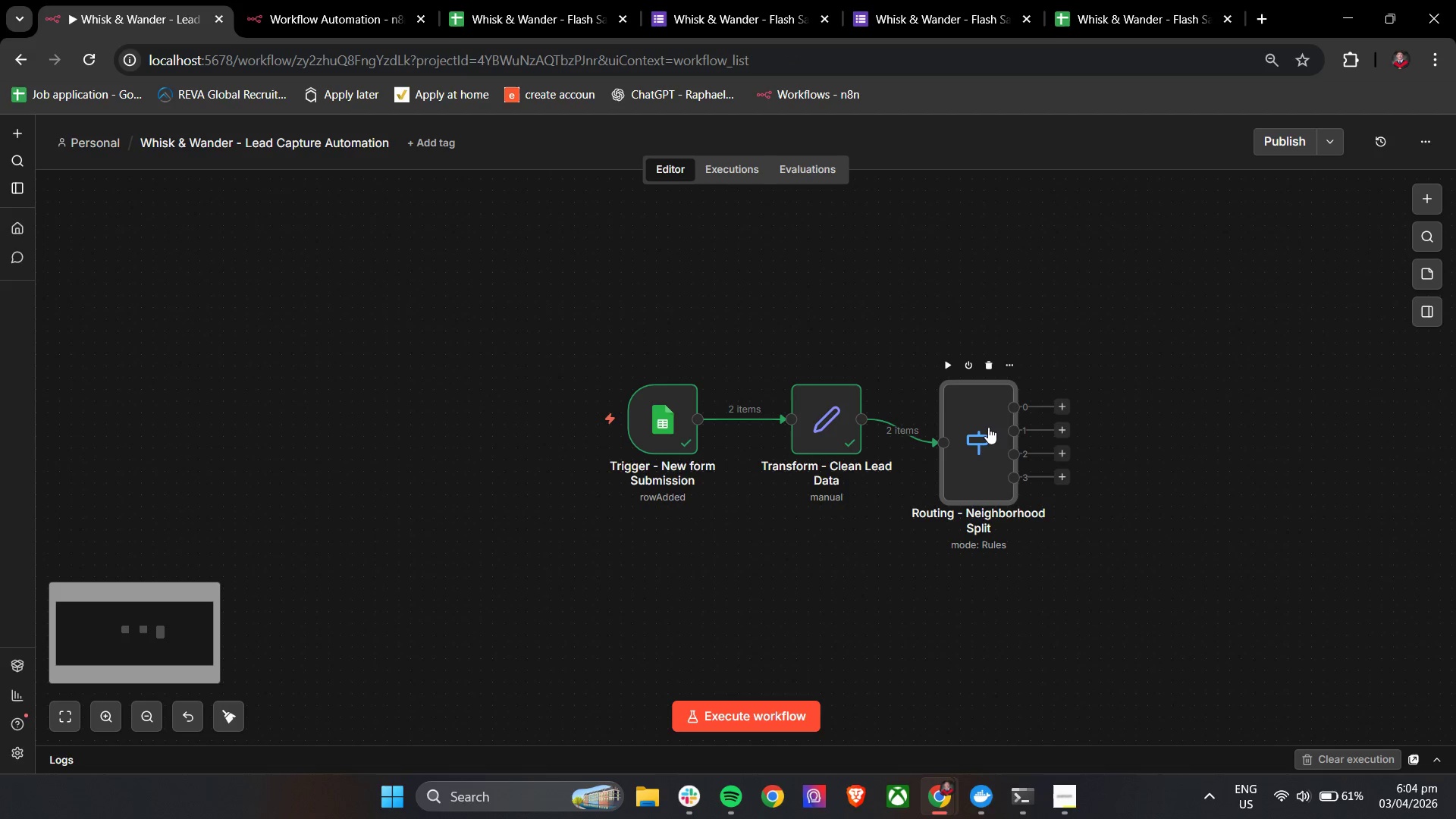 
left_click_drag(start_coordinate=[981, 440], to_coordinate=[1006, 413])
 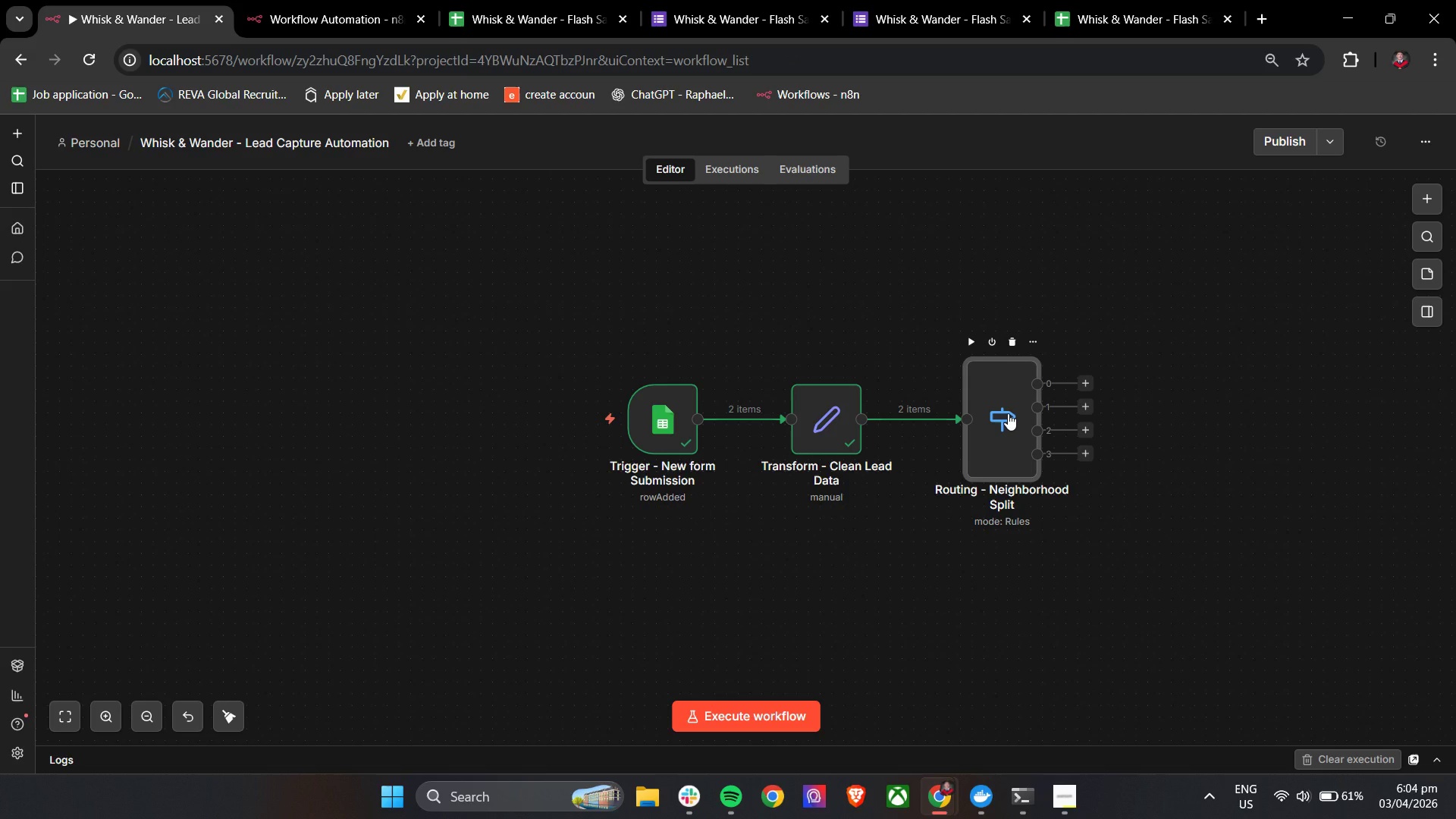 
double_click([1008, 413])
 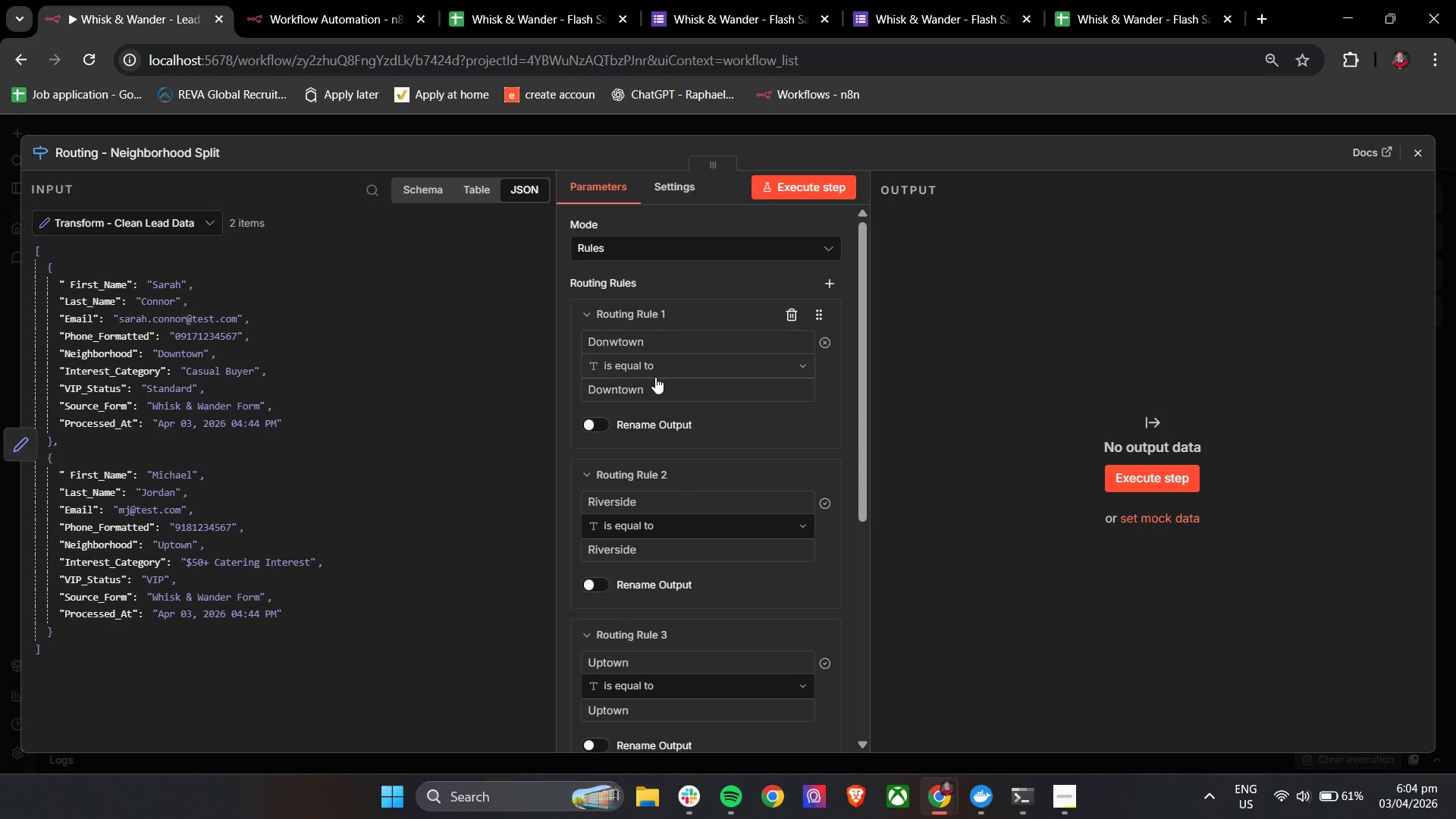 
double_click([667, 344])
 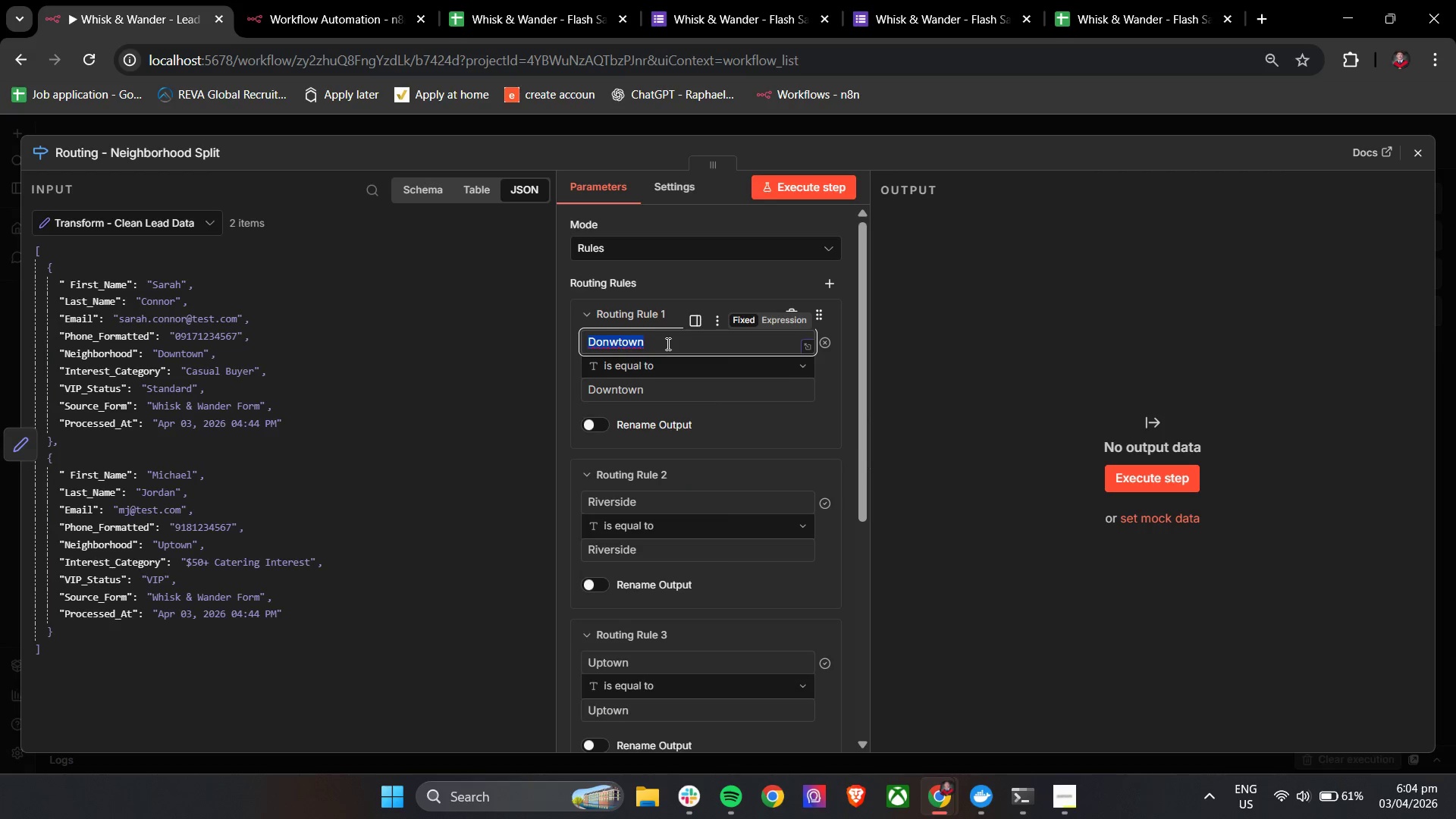 
key(Control+C)
 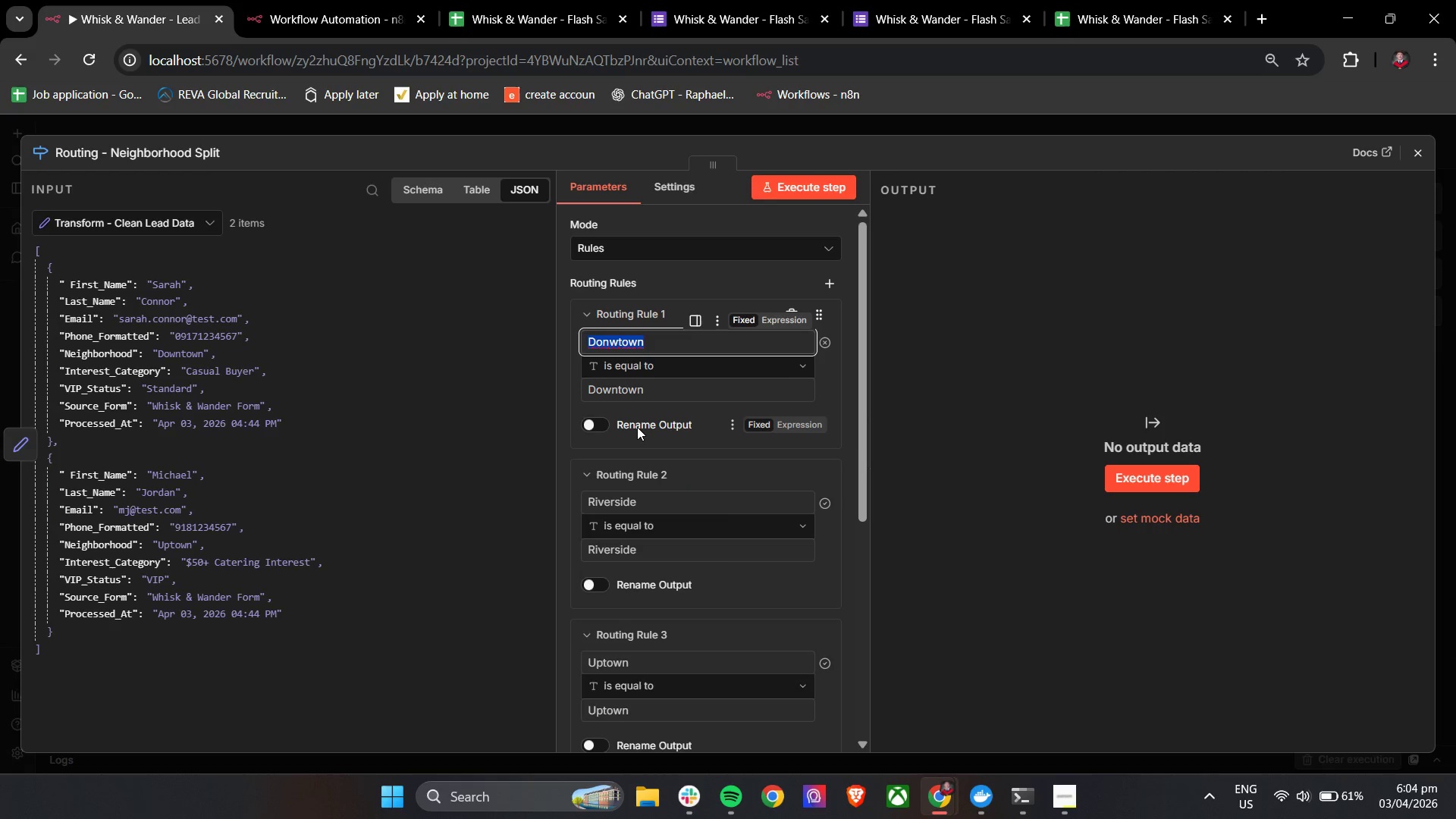 
left_click([637, 427])
 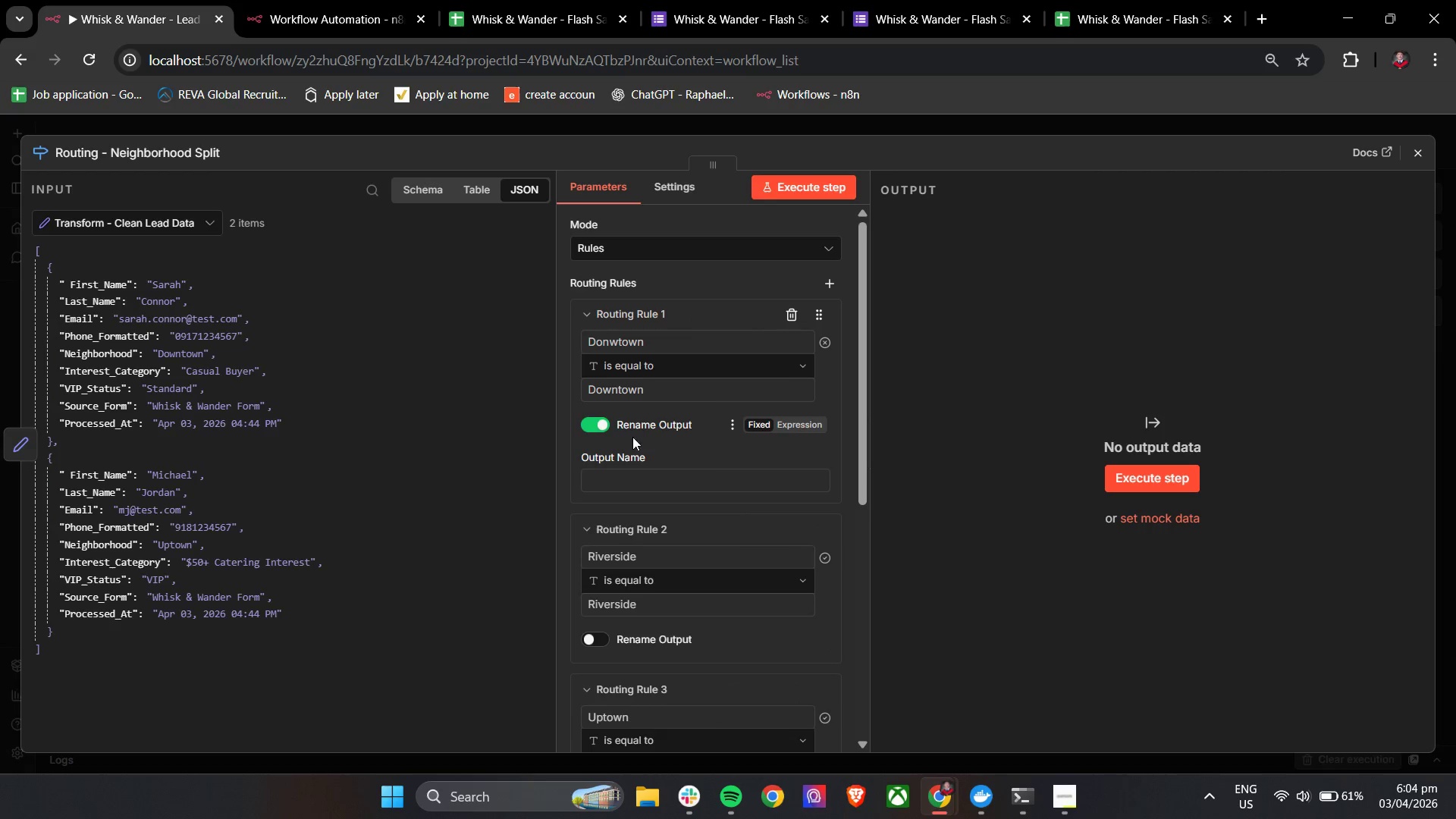 
key(Control+V)
 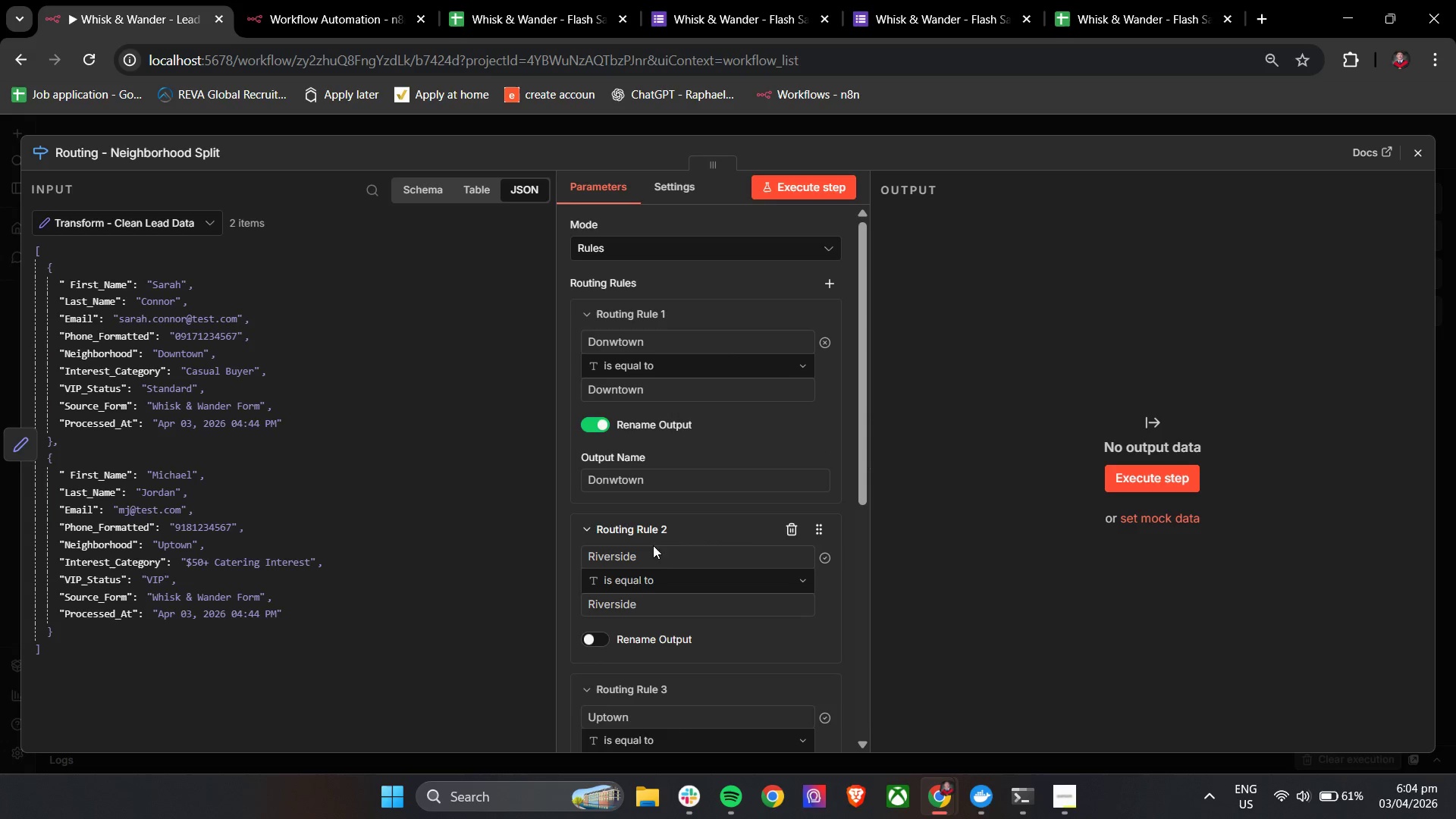 
double_click([650, 556])
 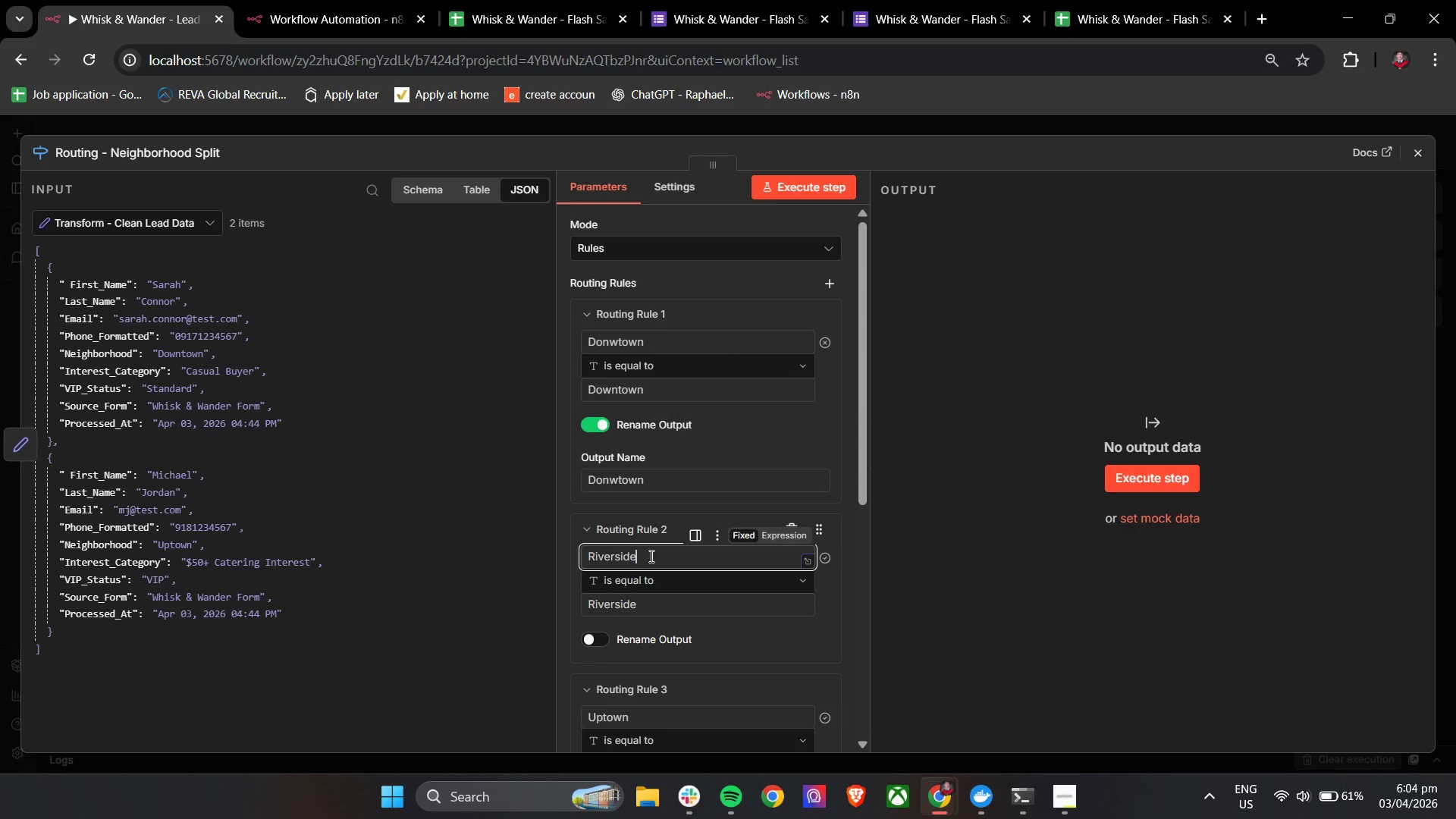 
key(Control+C)
 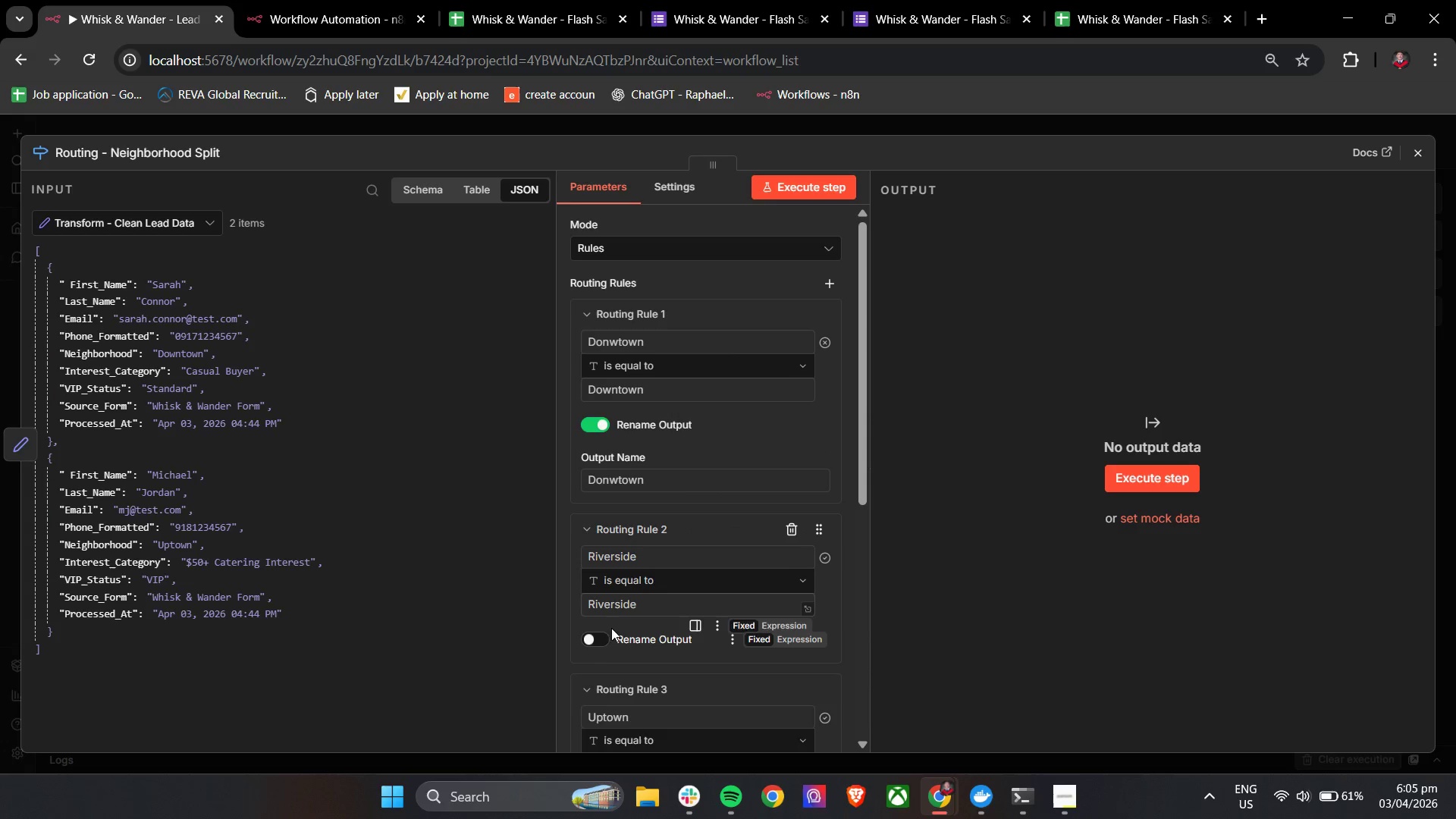 
left_click([597, 642])
 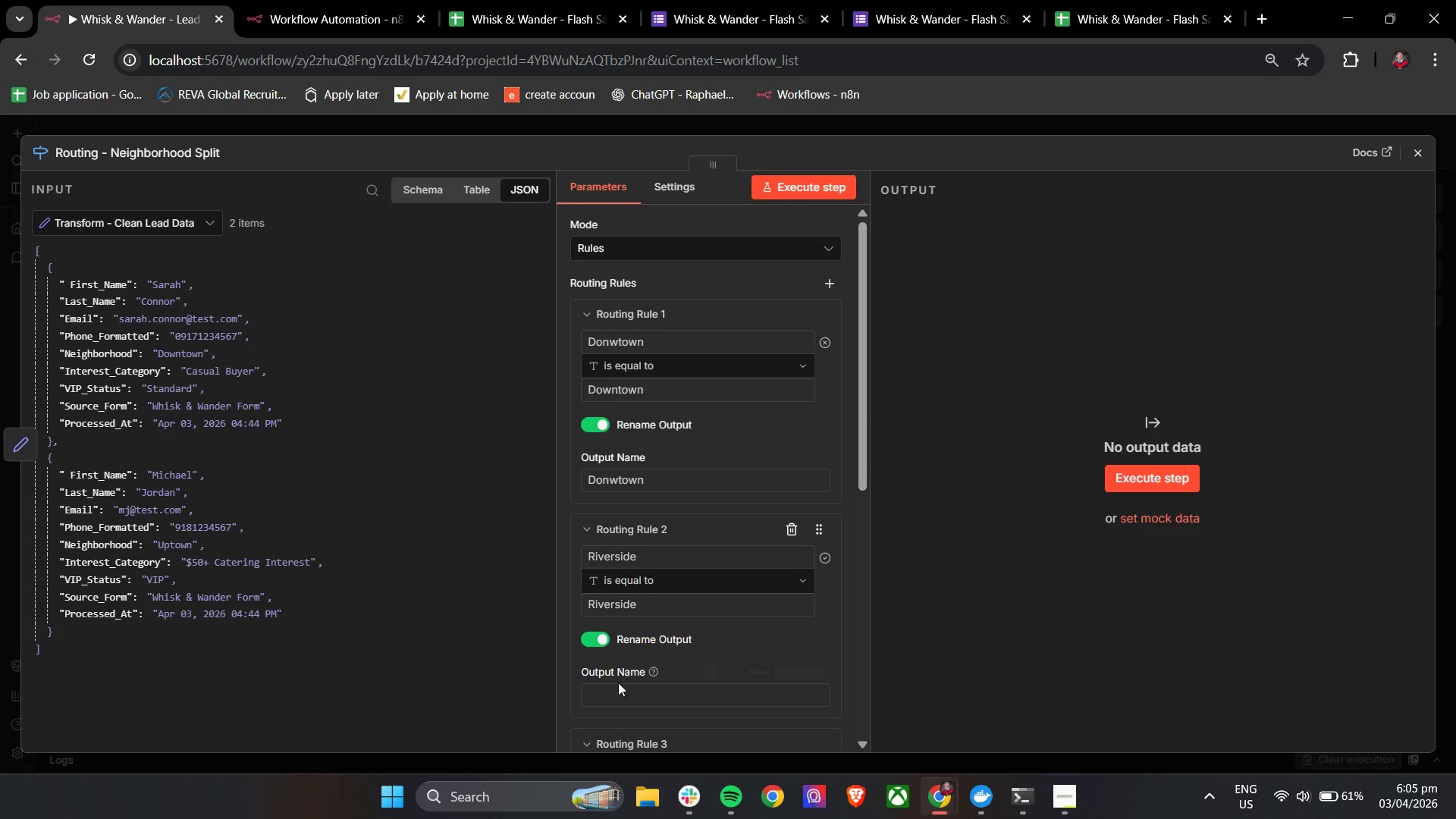 
left_click([614, 696])
 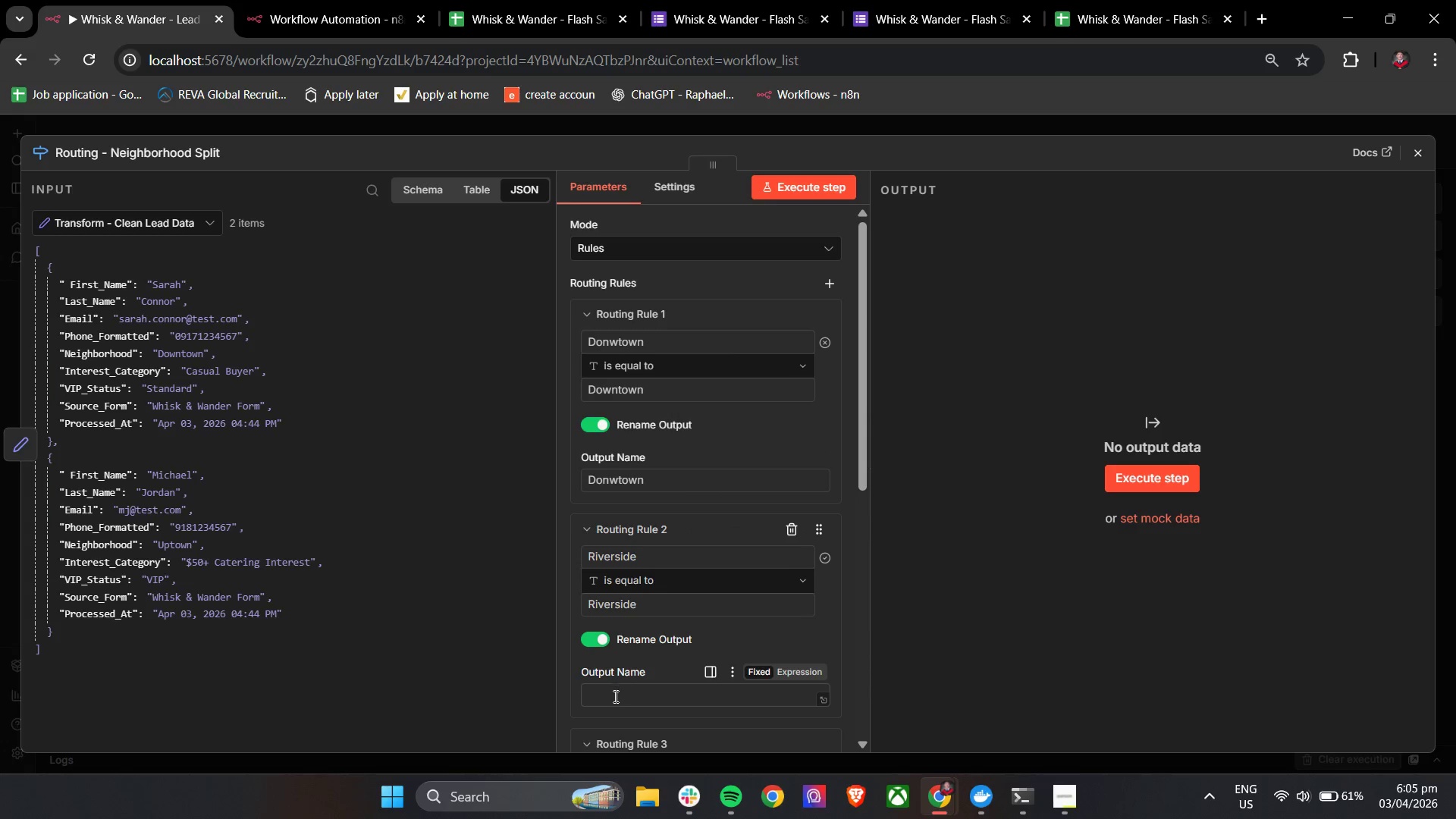 
key(Control+ControlLeft)
 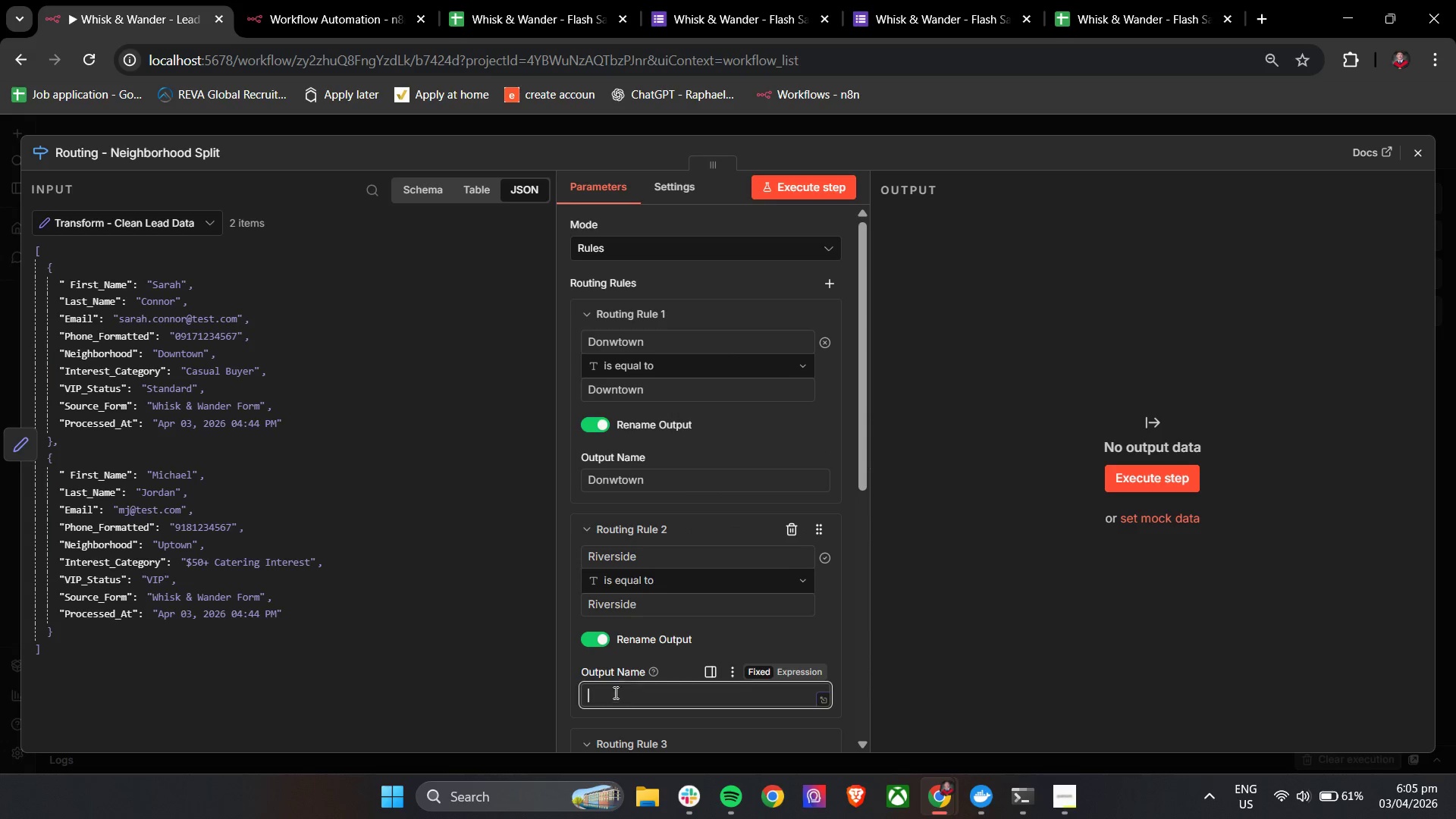 
key(Control+V)
 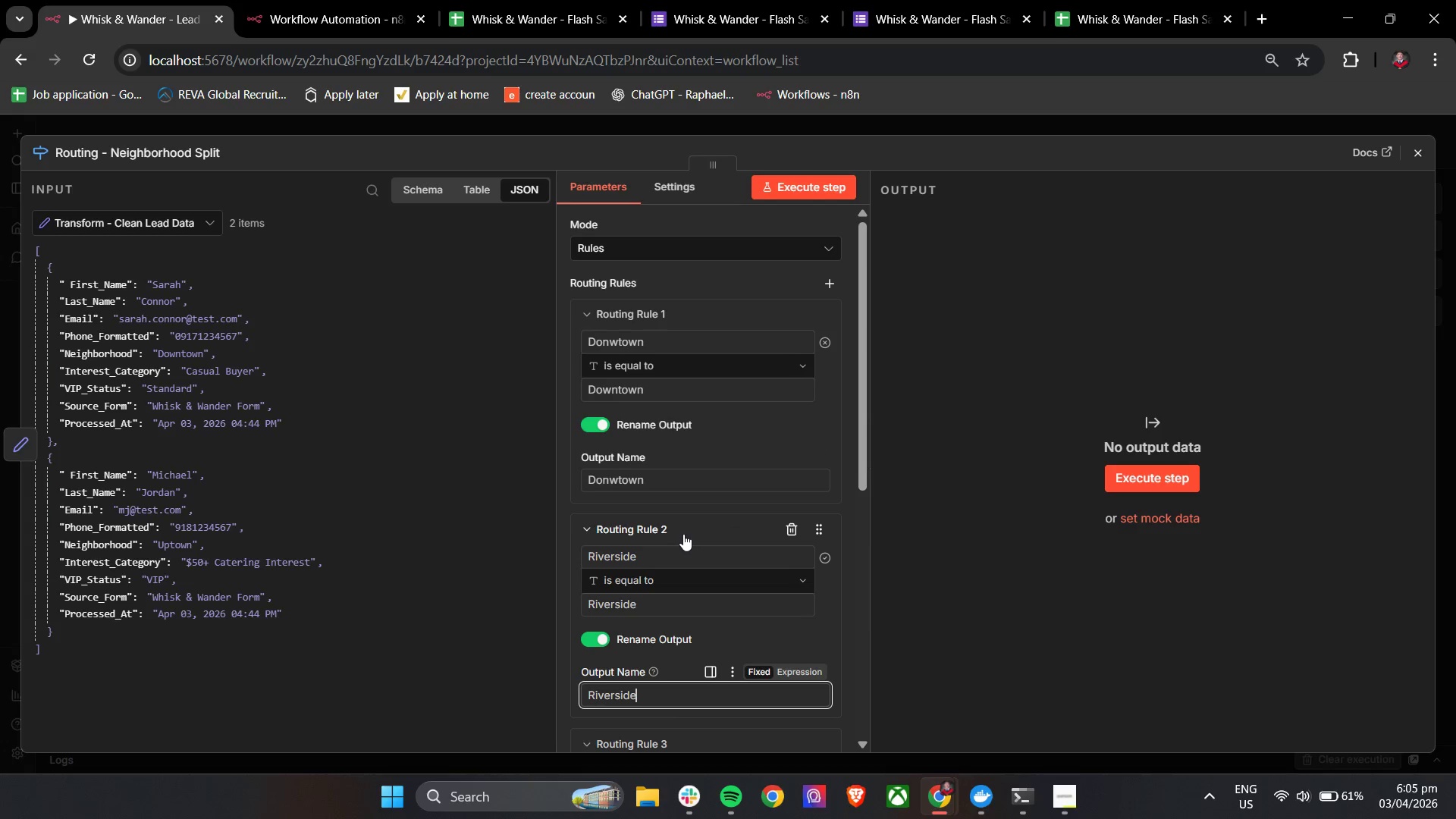 
scroll: coordinate [683, 534], scroll_direction: down, amount: 4.0
 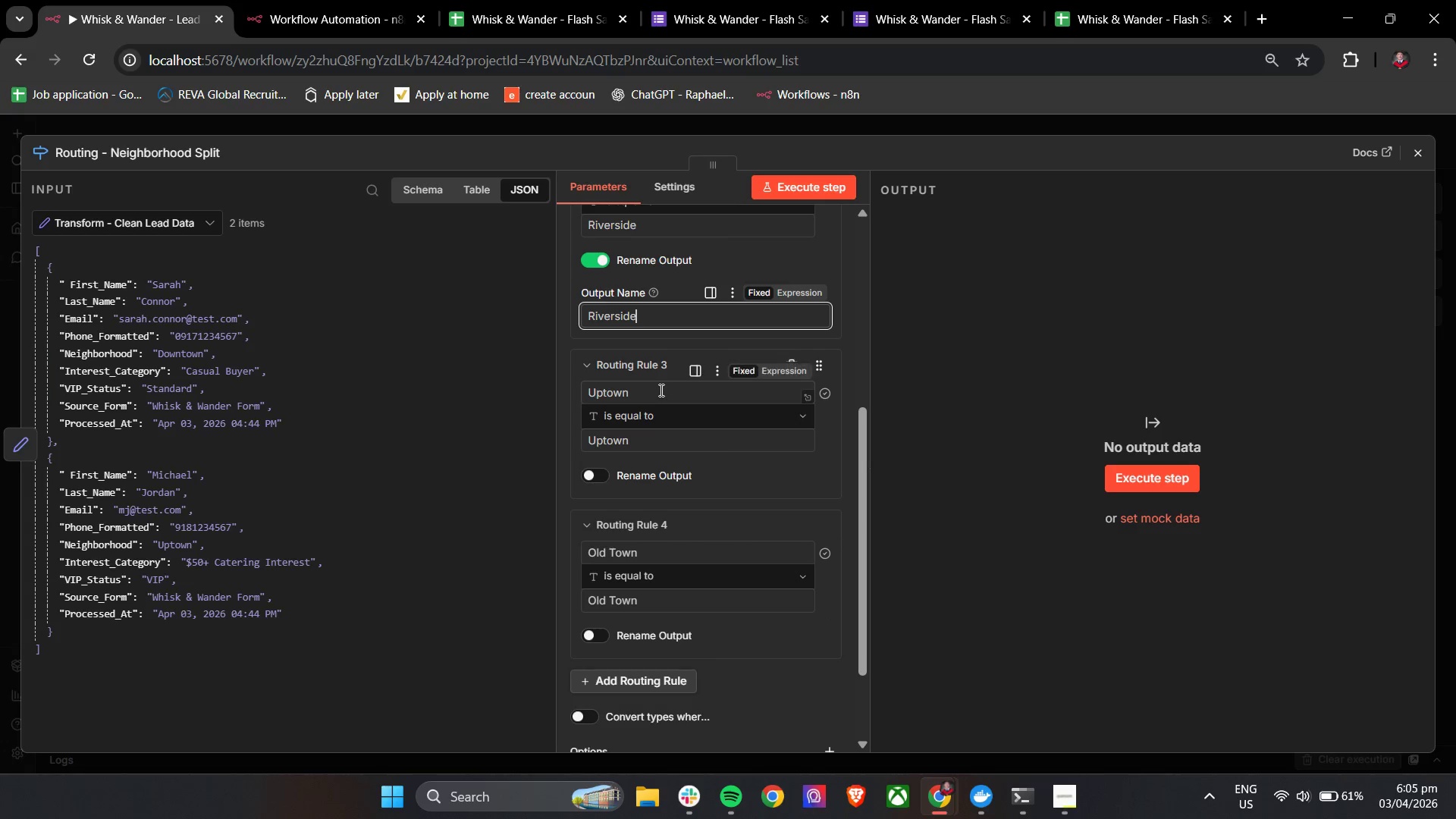 
double_click([659, 391])
 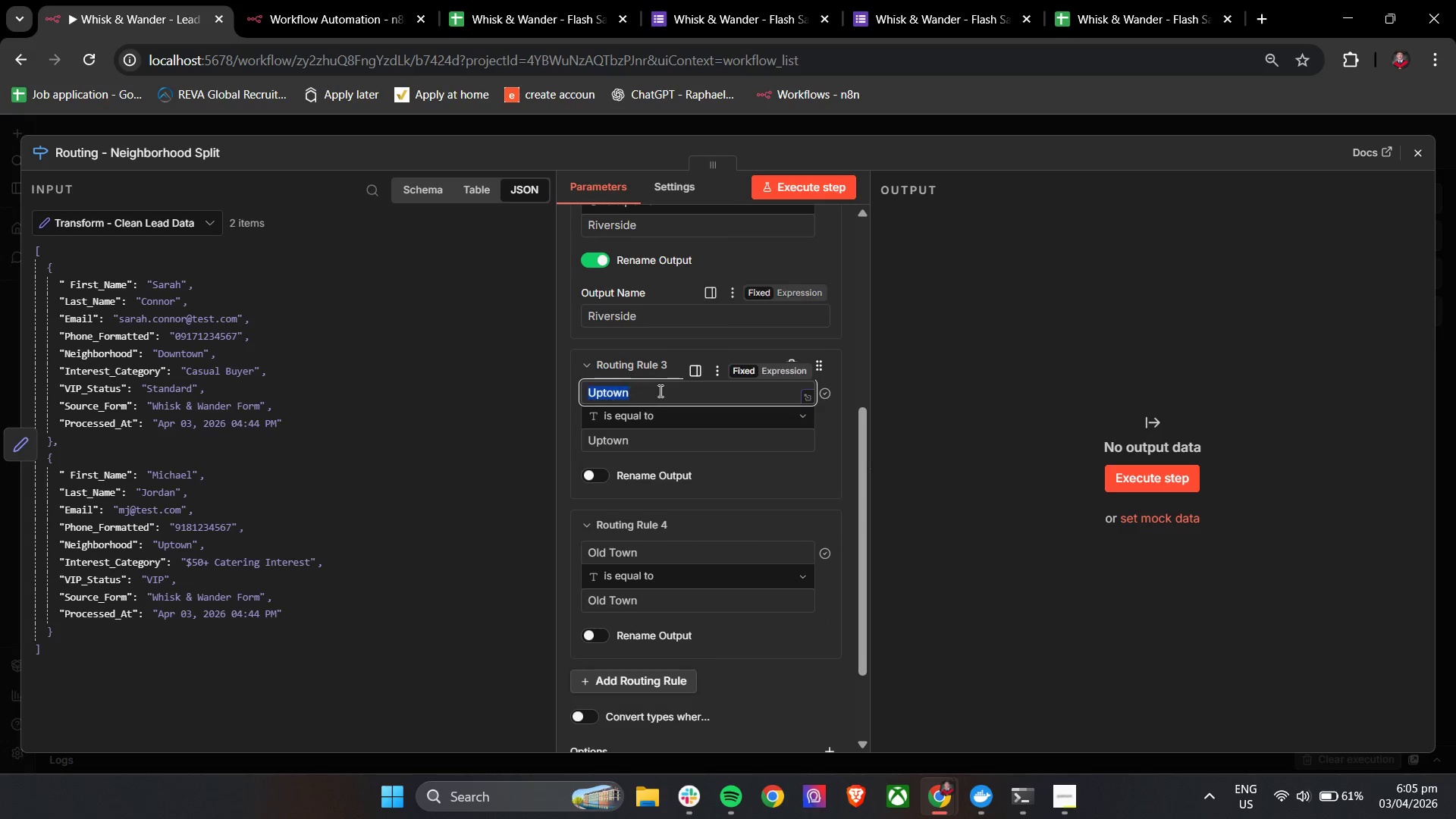 
key(Control+C)
 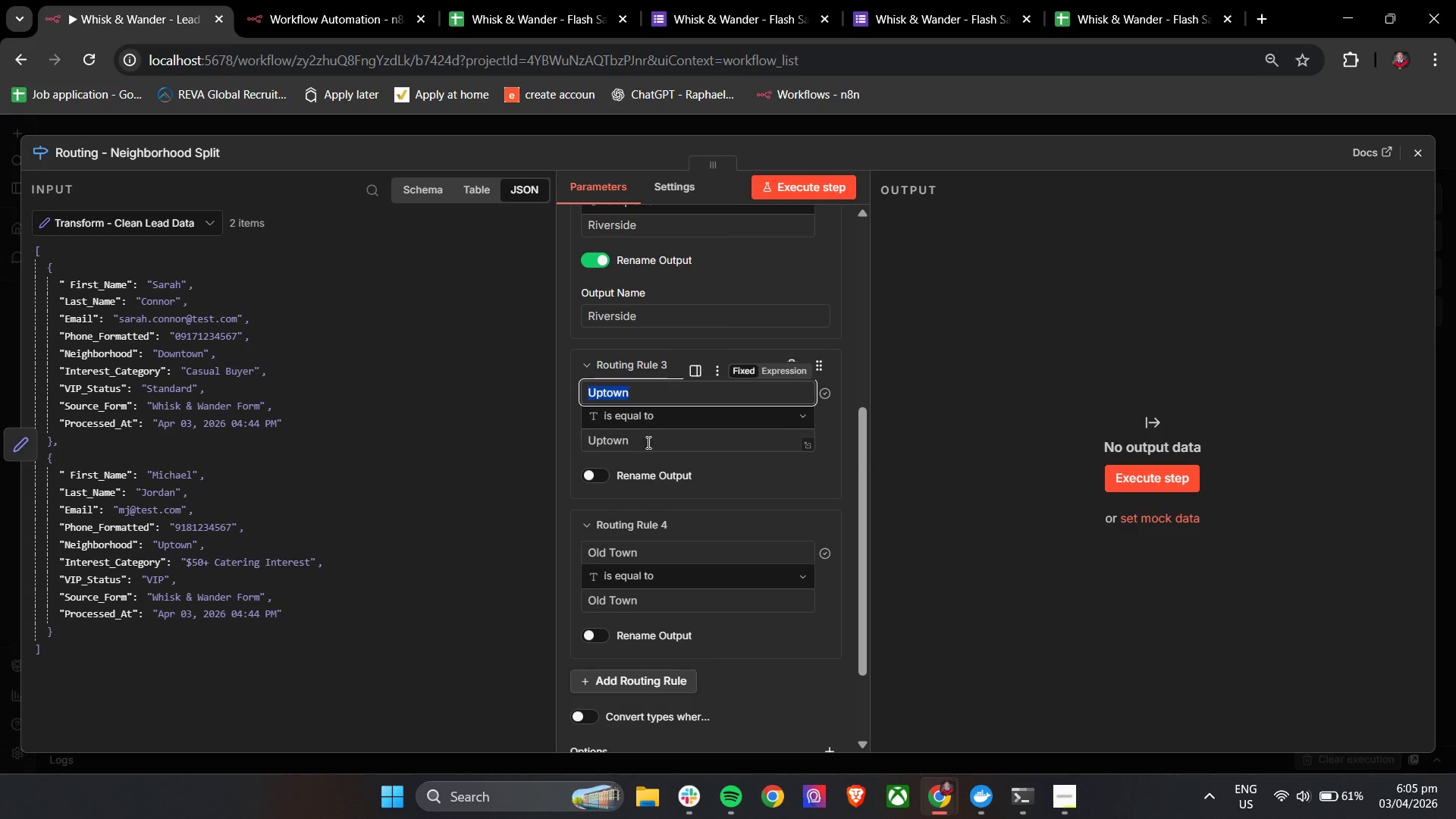 
key(Control+C)
 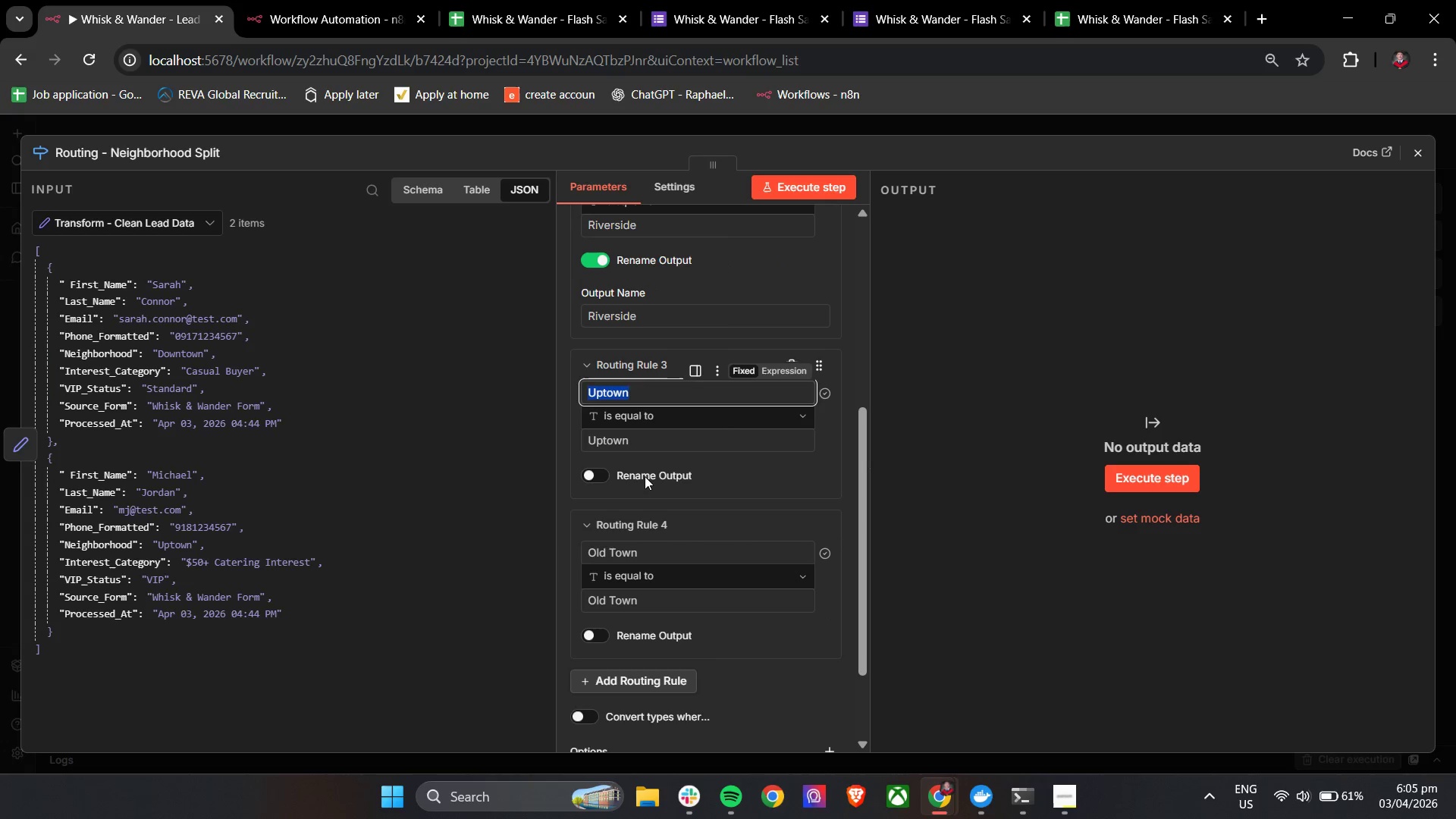 
left_click([645, 476])
 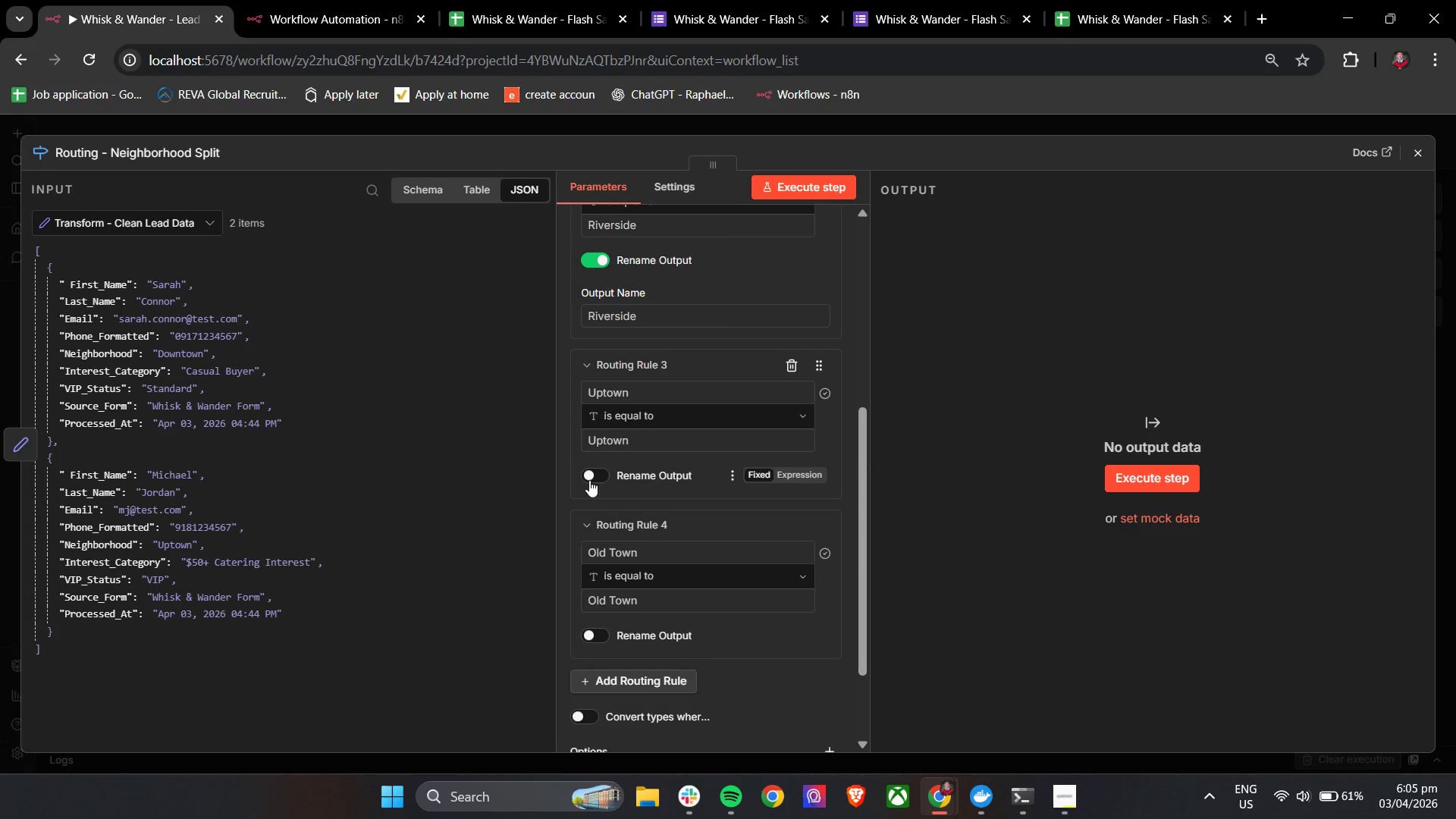 
left_click([589, 474])
 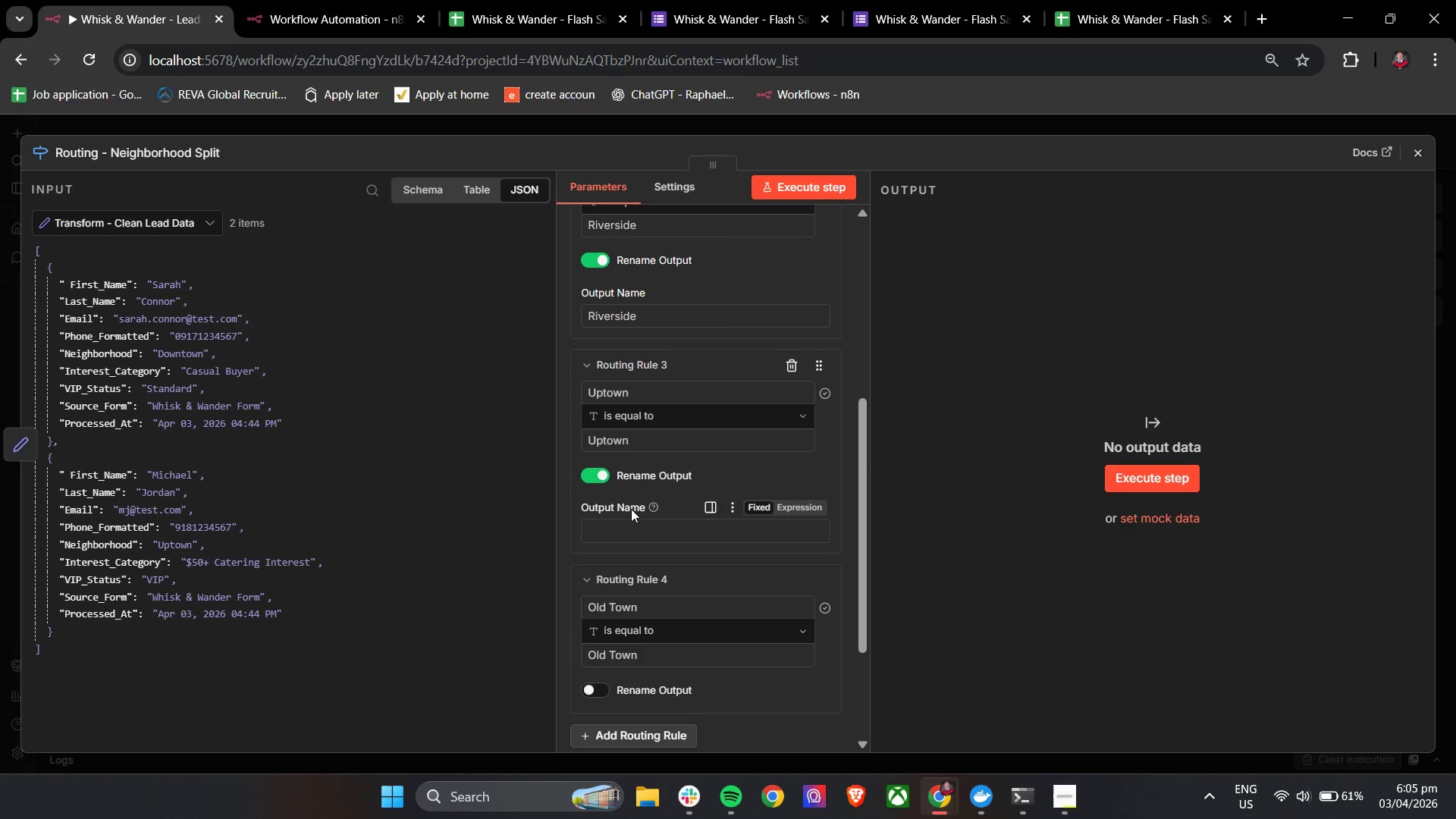 
left_click([629, 524])
 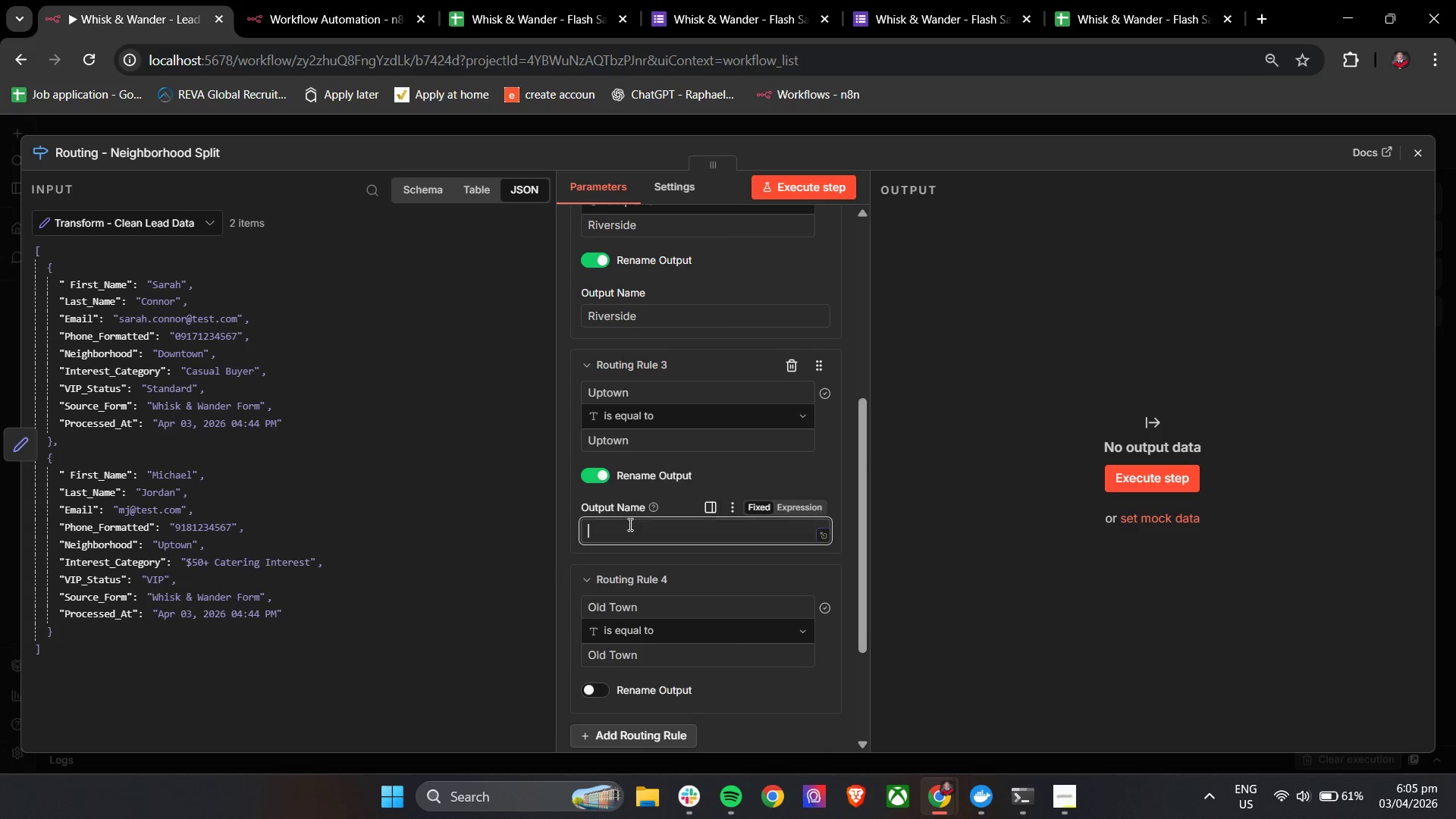 
key(Control+ControlLeft)
 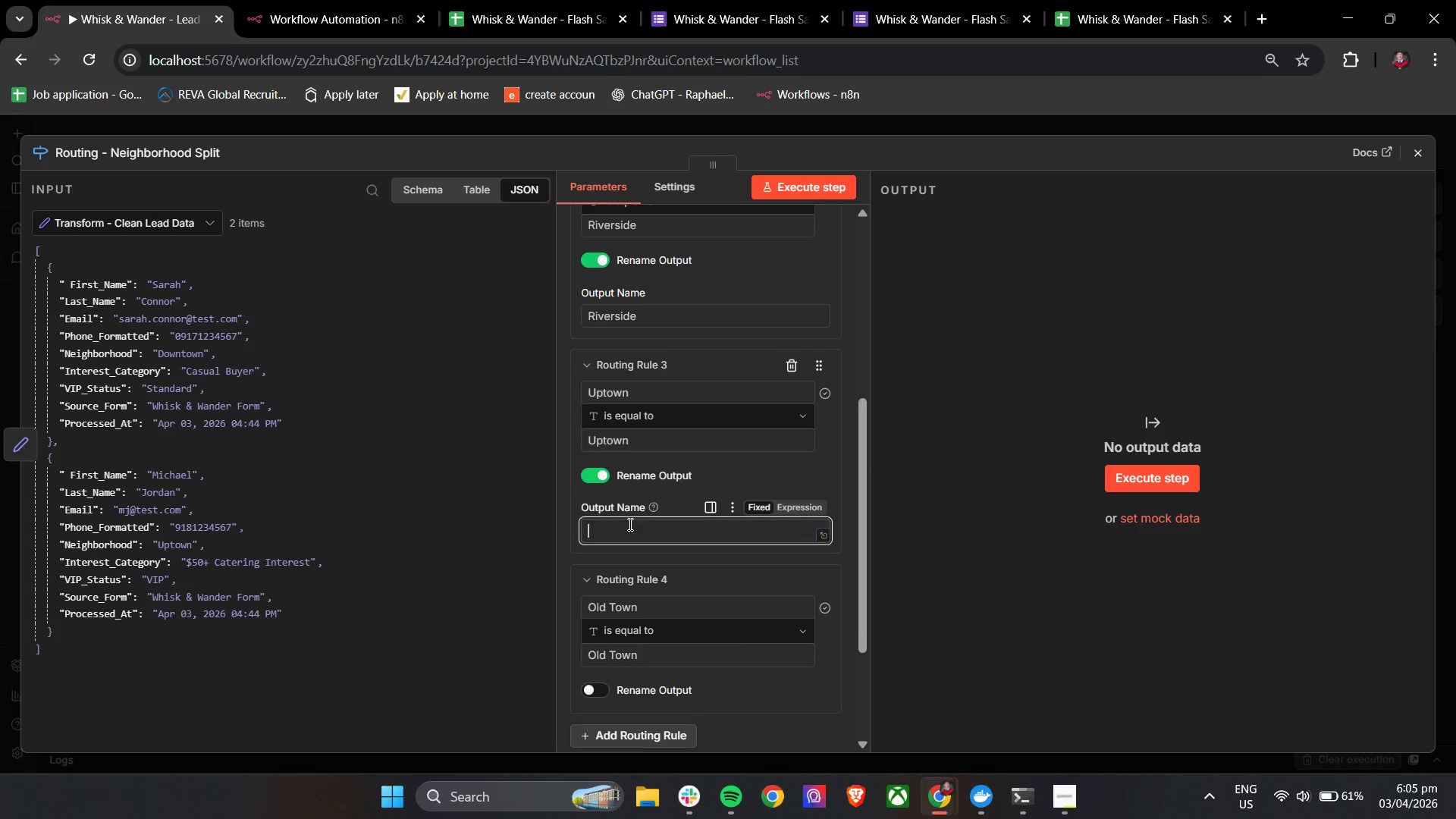 
key(Control+V)
 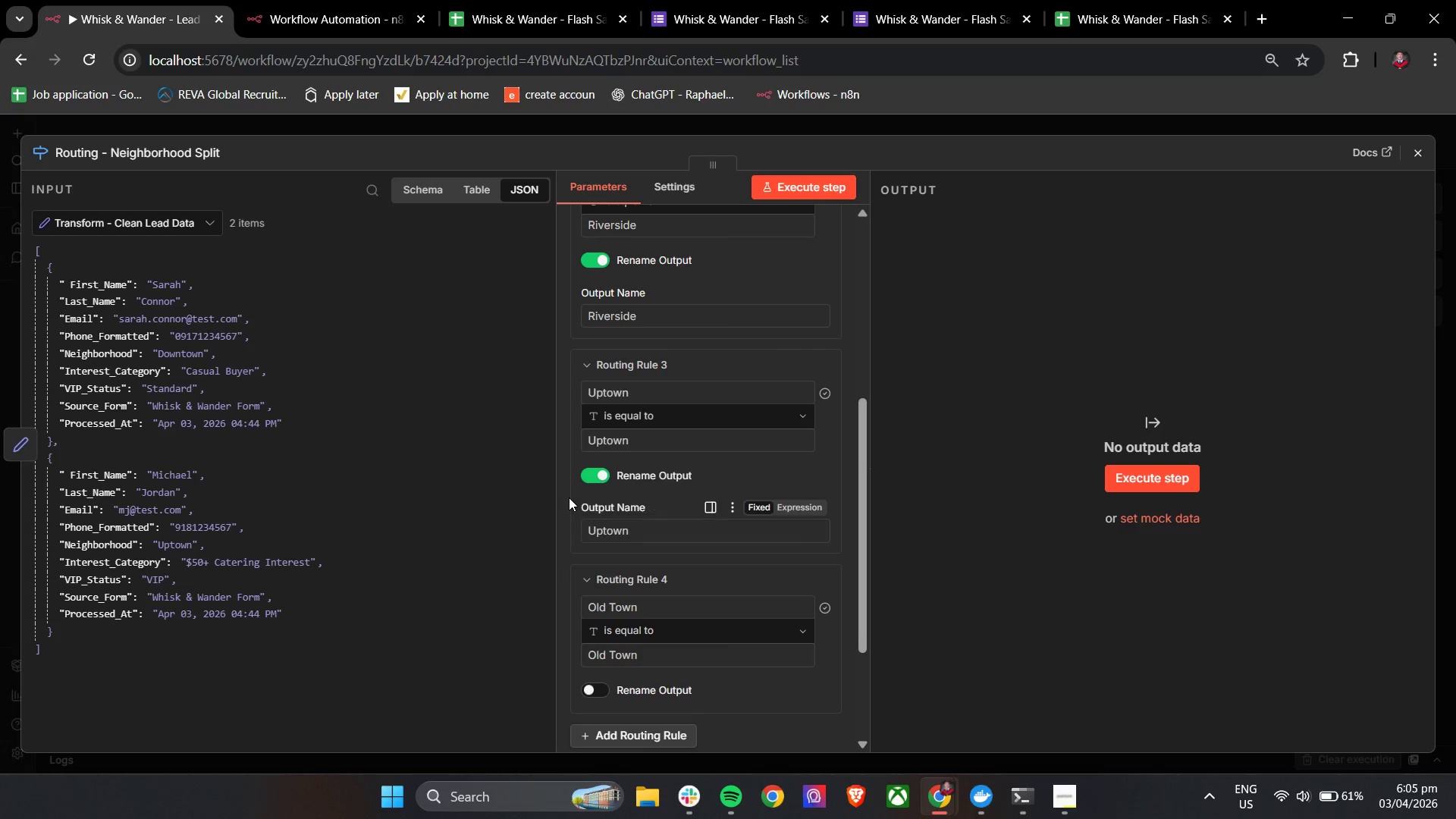 
scroll: coordinate [572, 494], scroll_direction: down, amount: 2.0
 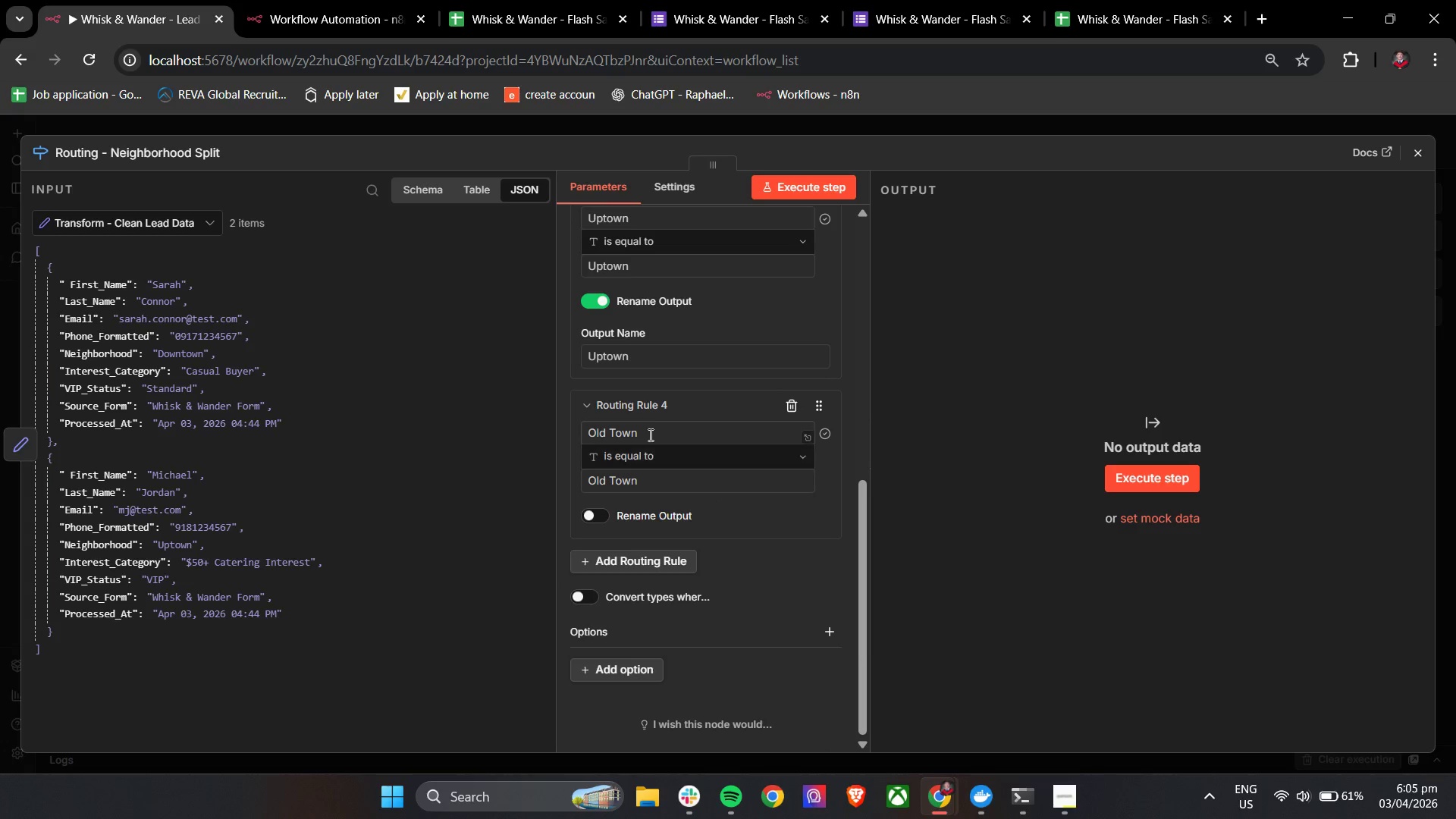 
double_click([650, 430])
 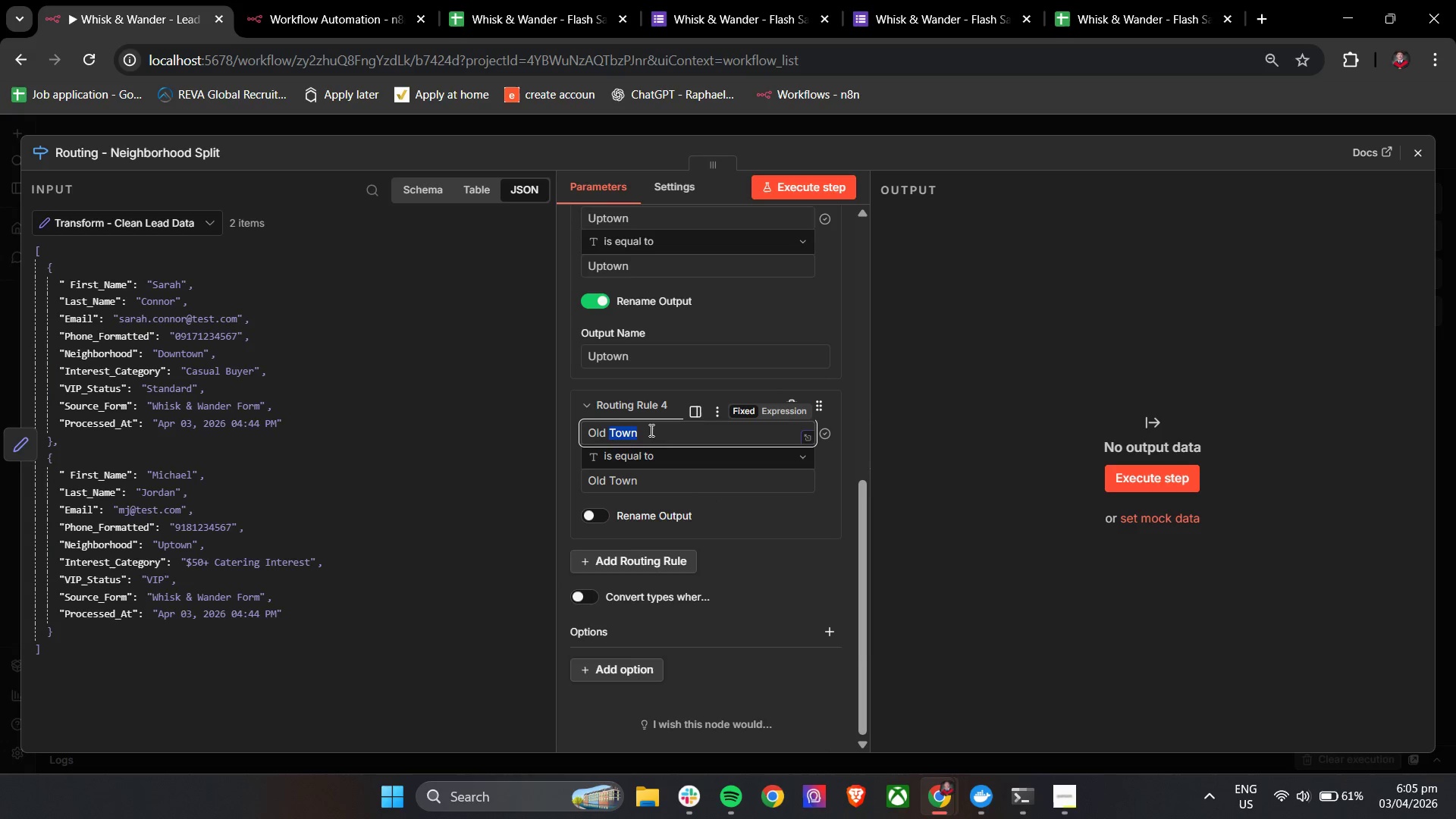 
triple_click([650, 430])
 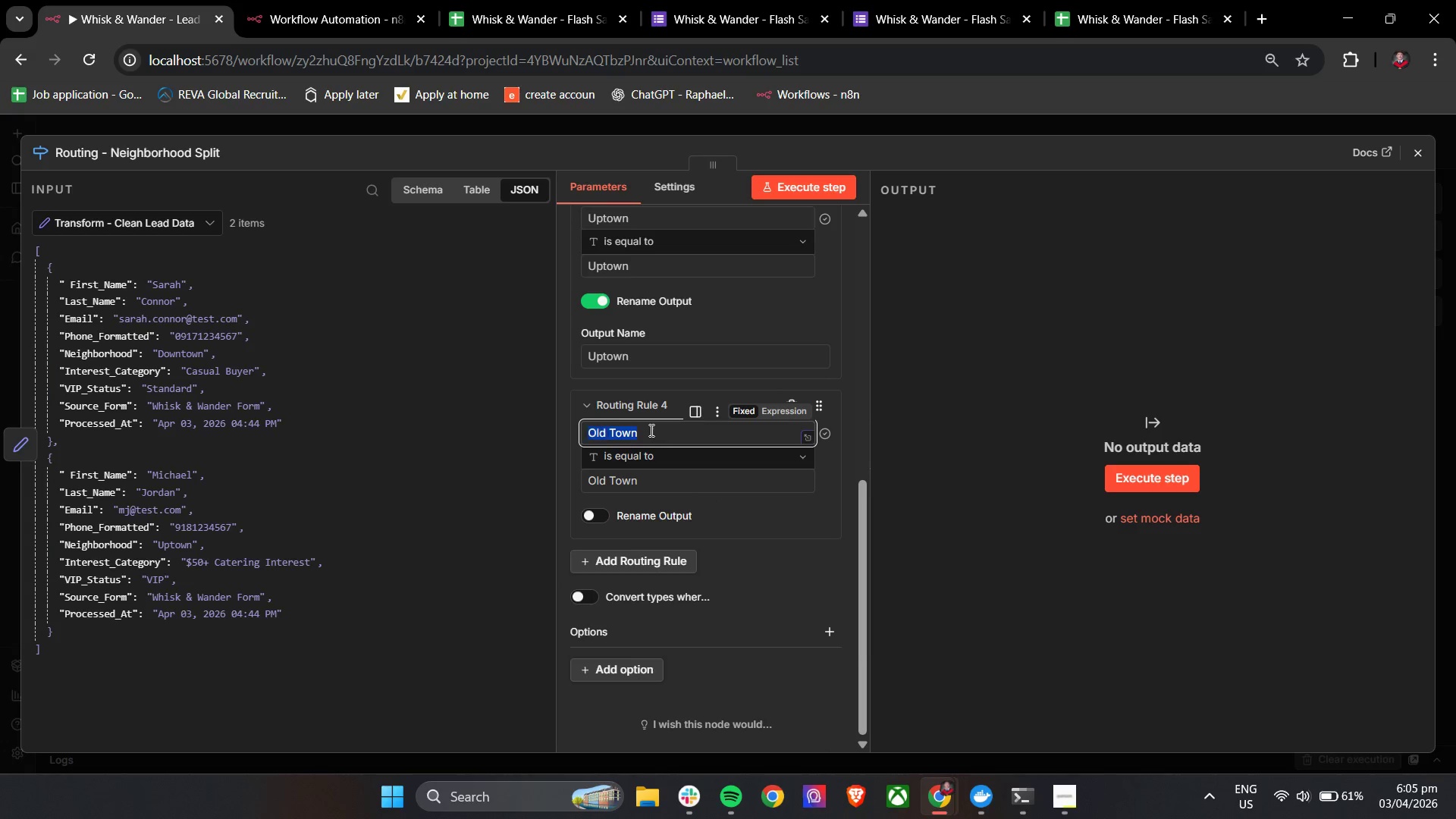 
key(Control+C)
 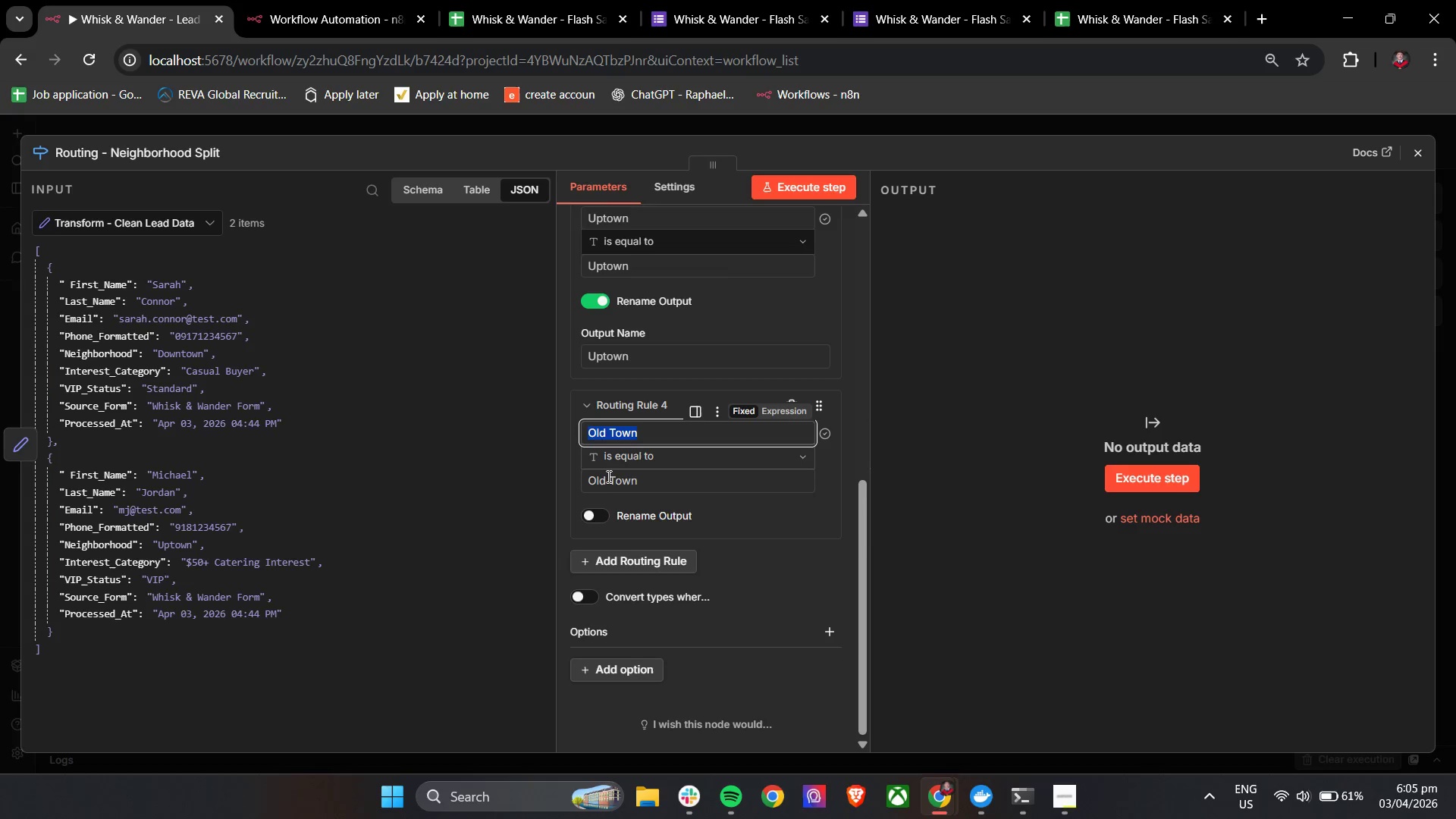 
key(Control+C)
 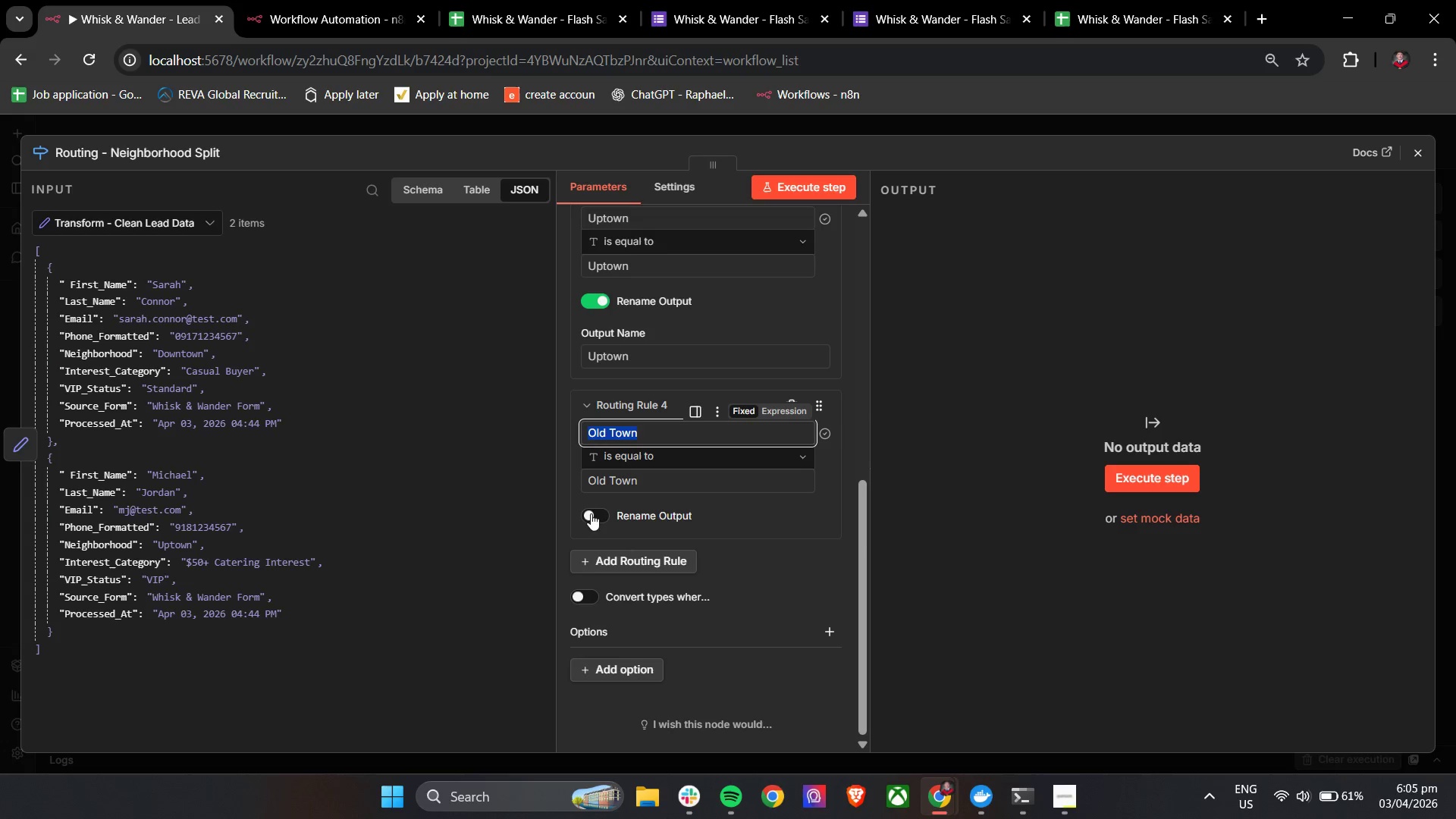 
key(Control+C)
 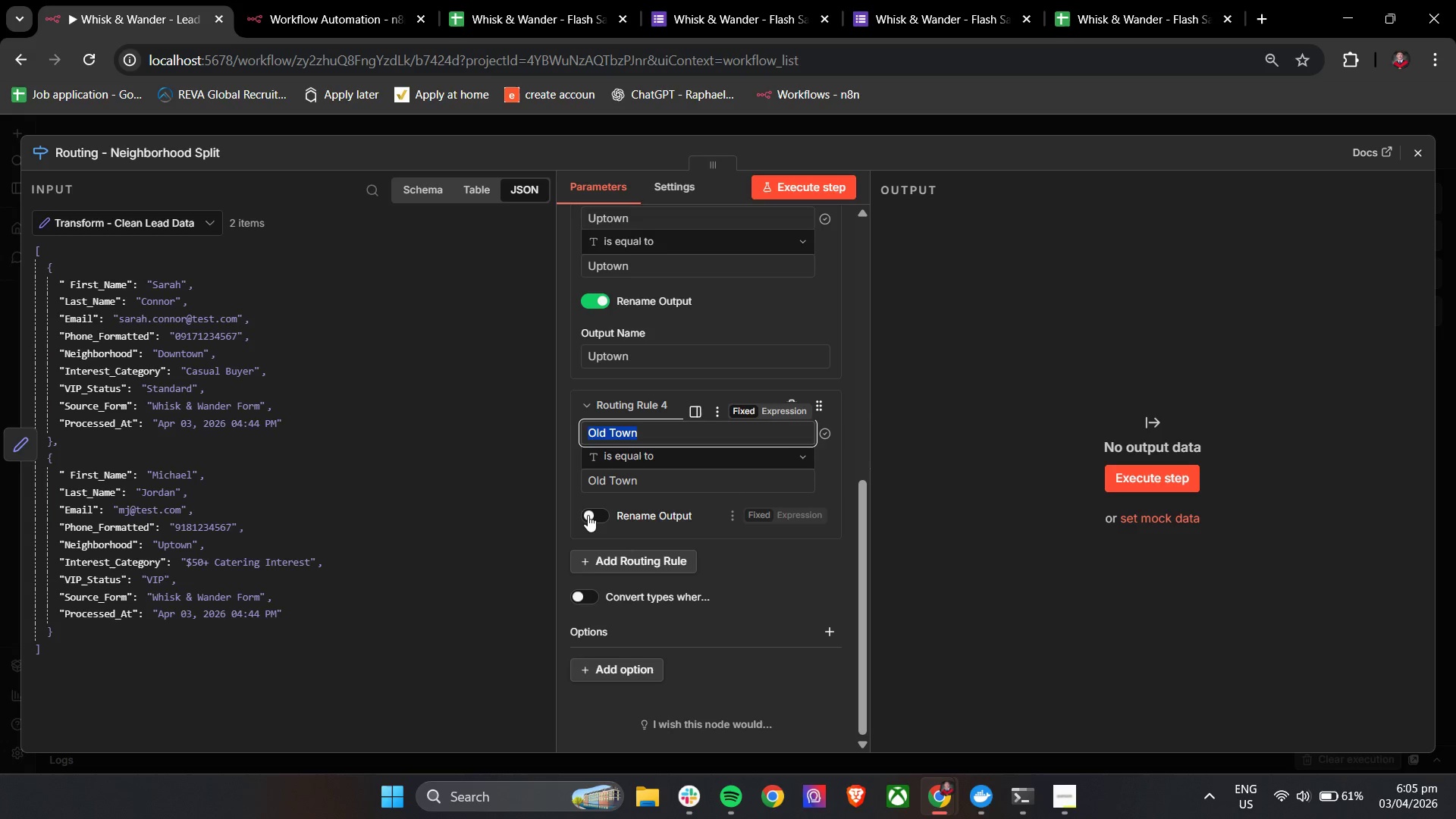 
left_click([588, 515])
 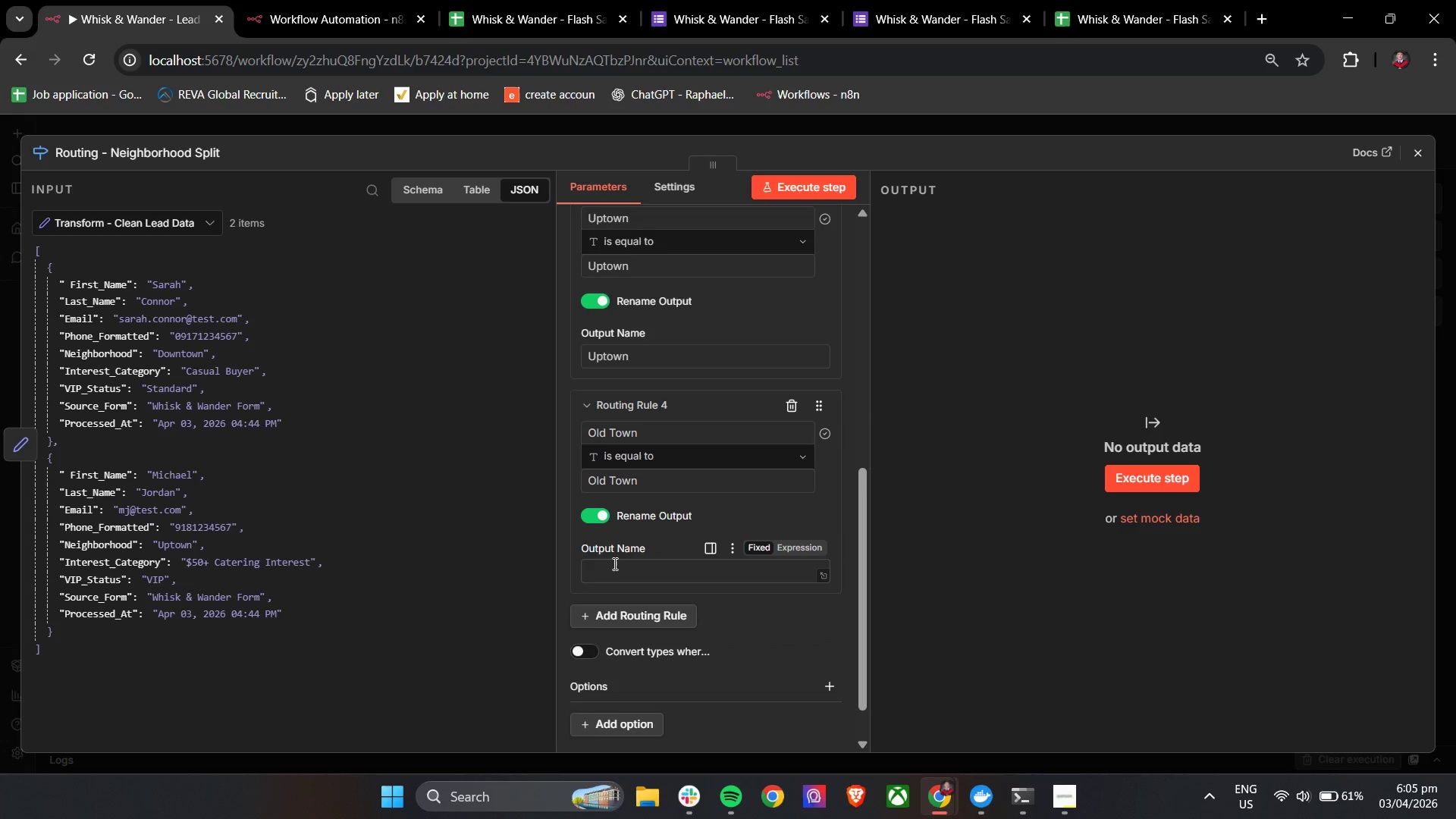 
key(Control+ControlLeft)
 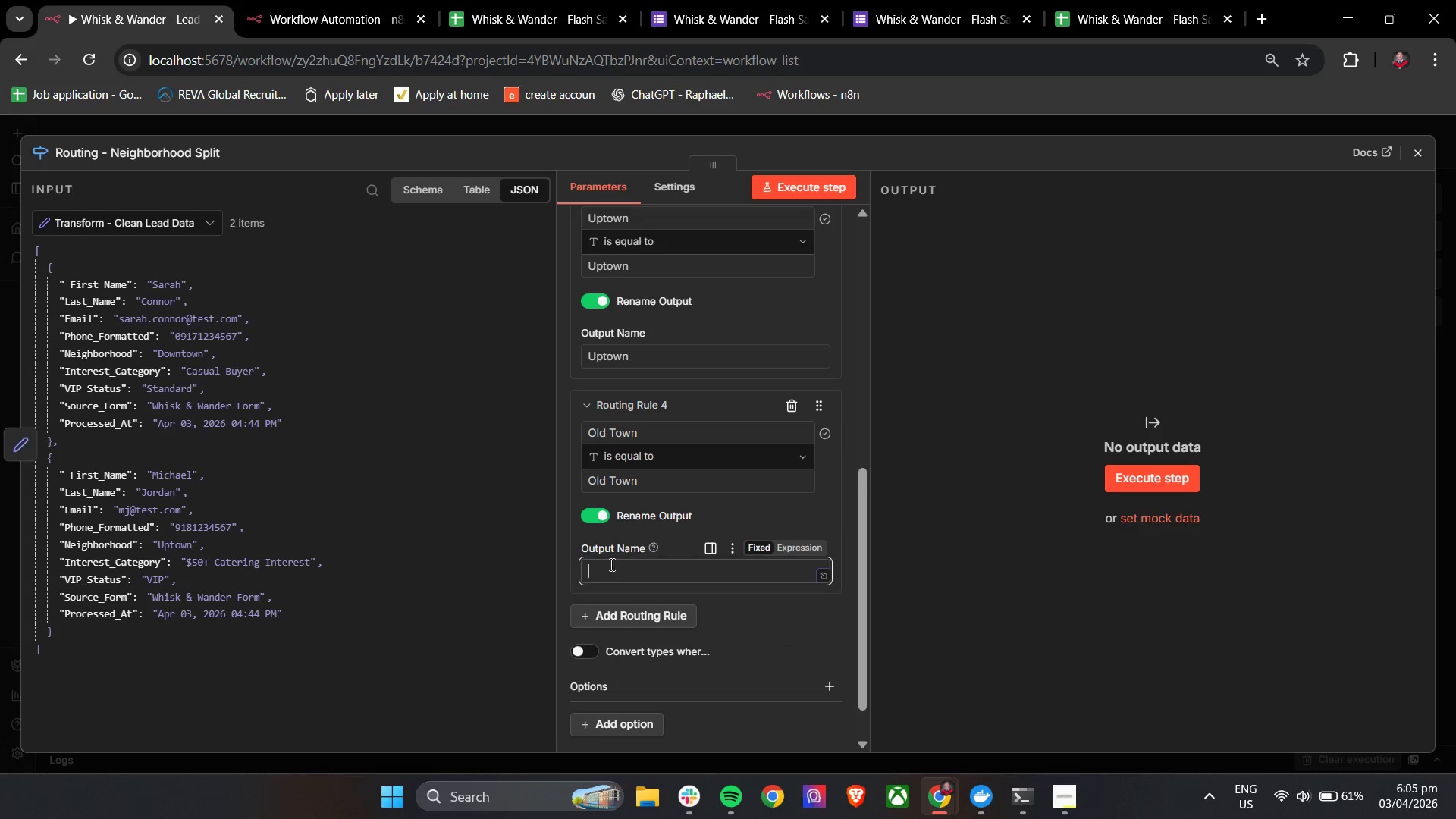 
key(Control+V)
 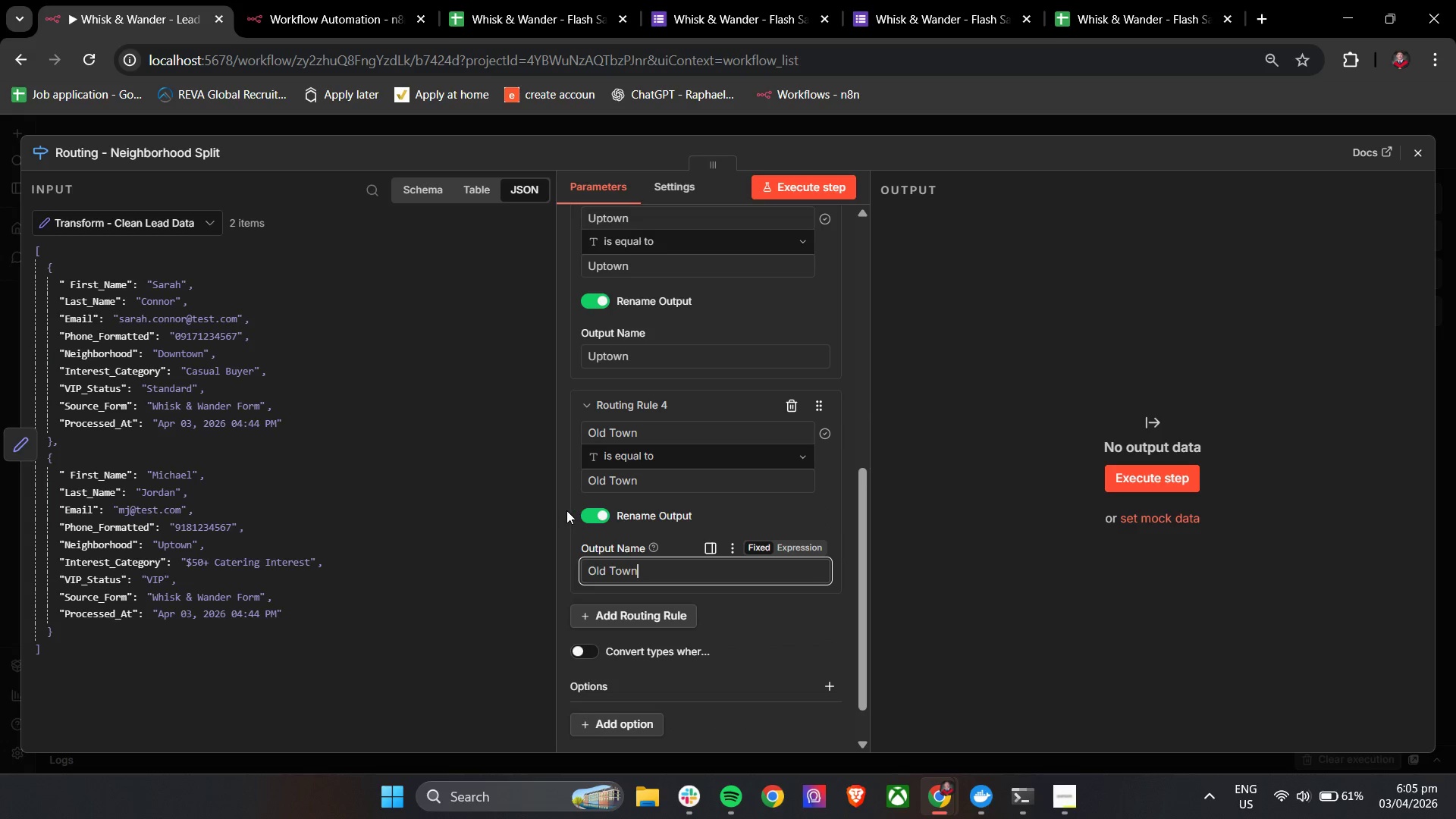 
left_click([563, 508])
 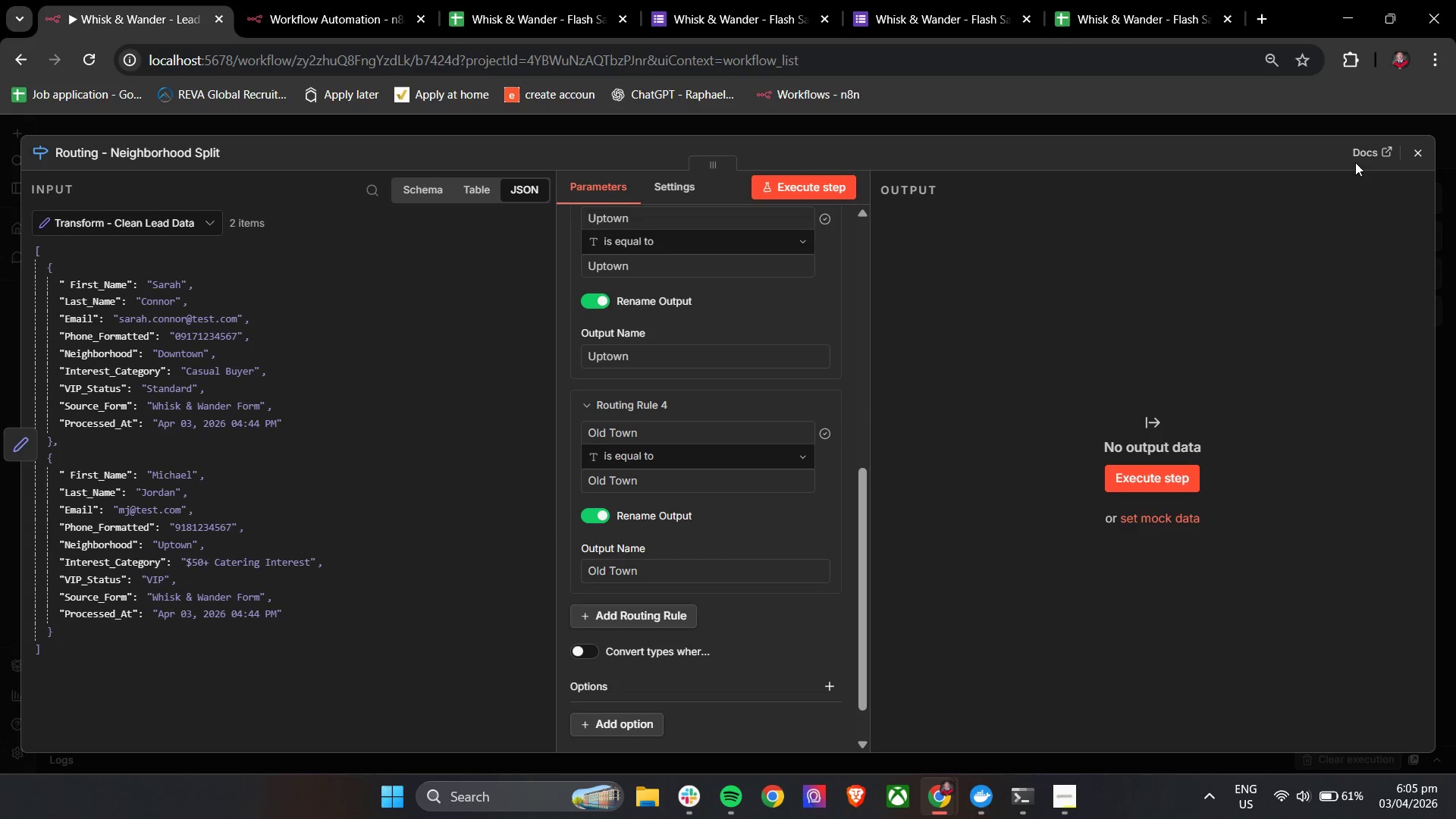 
left_click([1414, 156])
 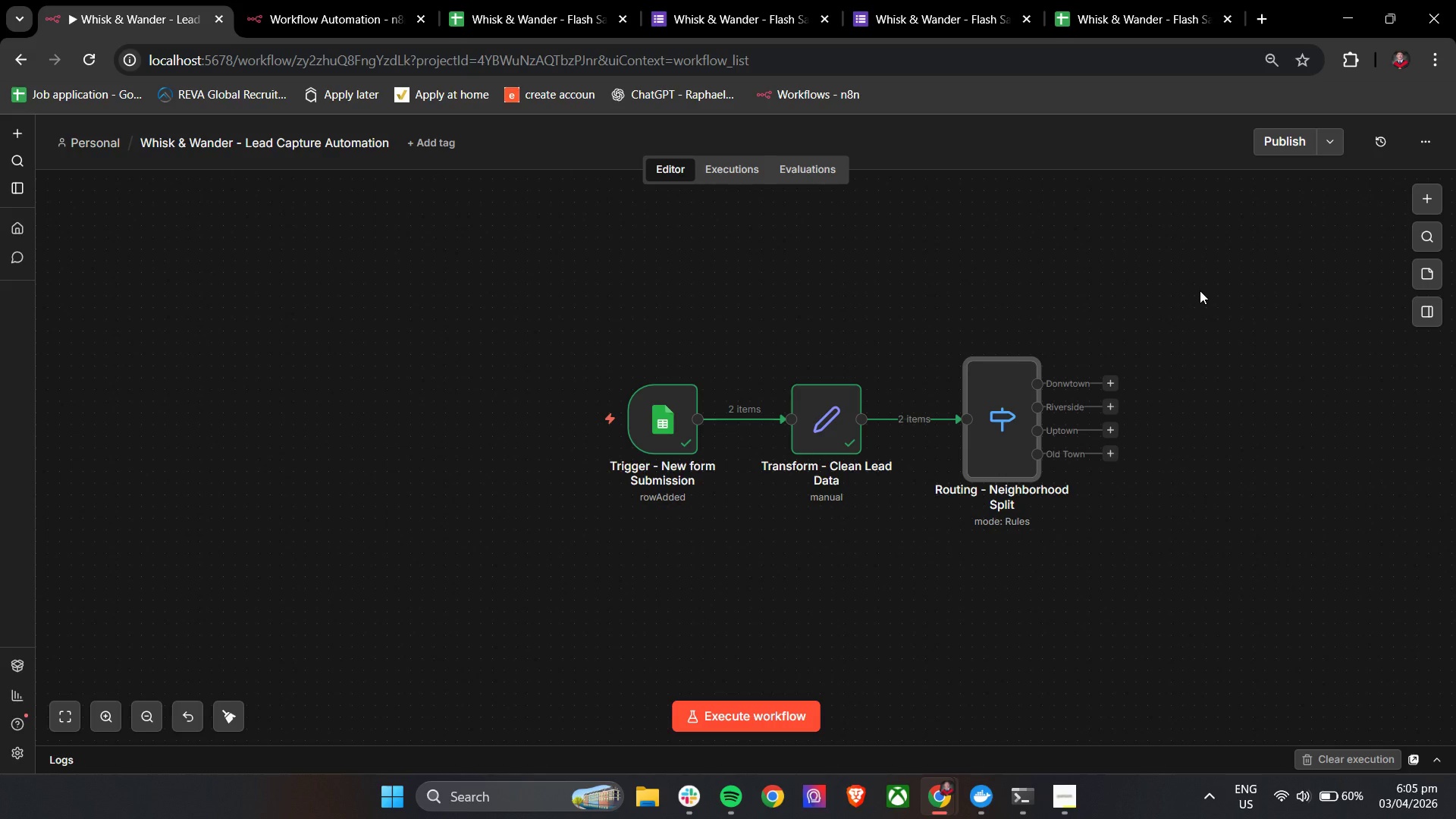 
wait(22.98)
 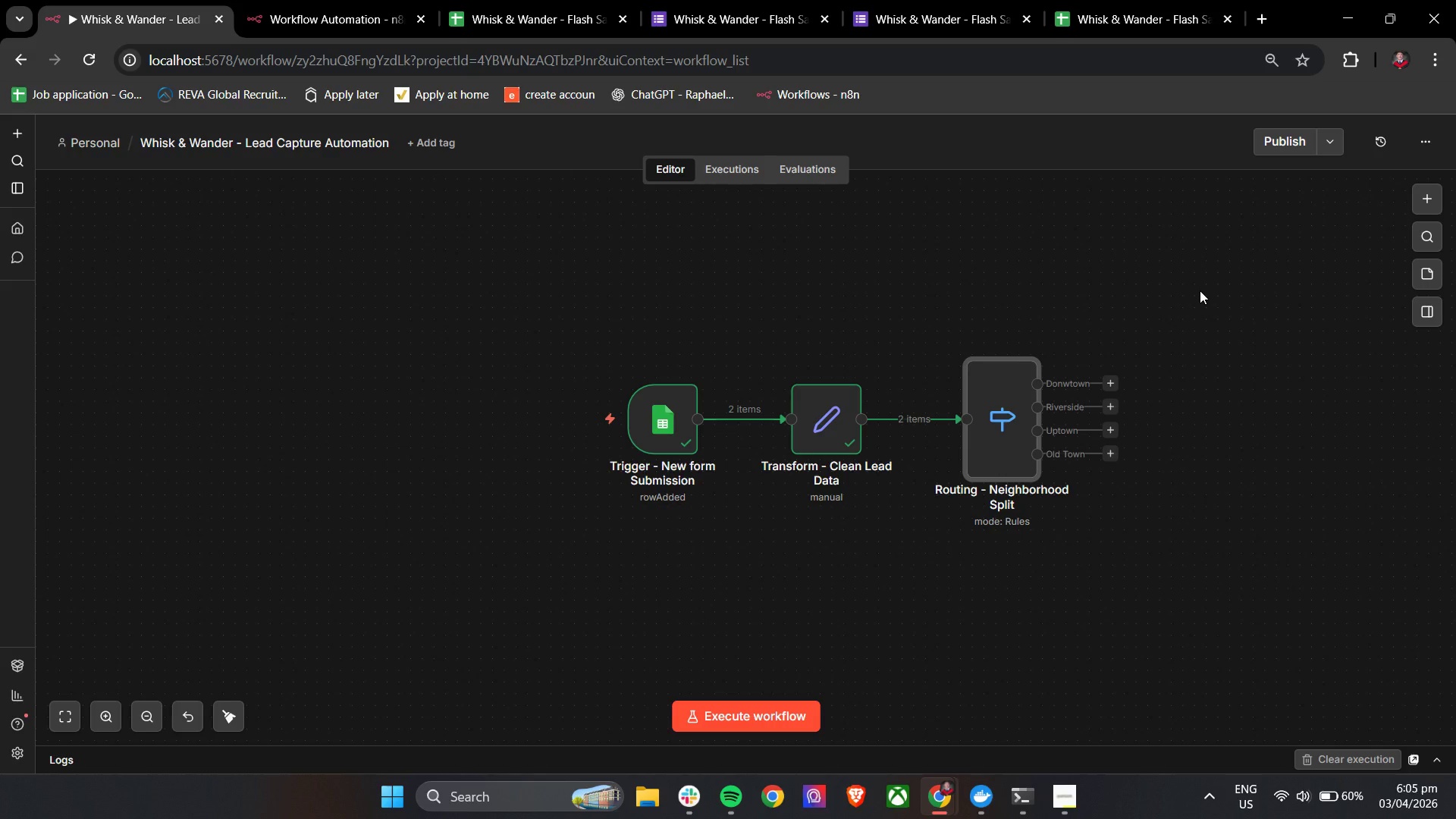 
double_click([998, 394])
 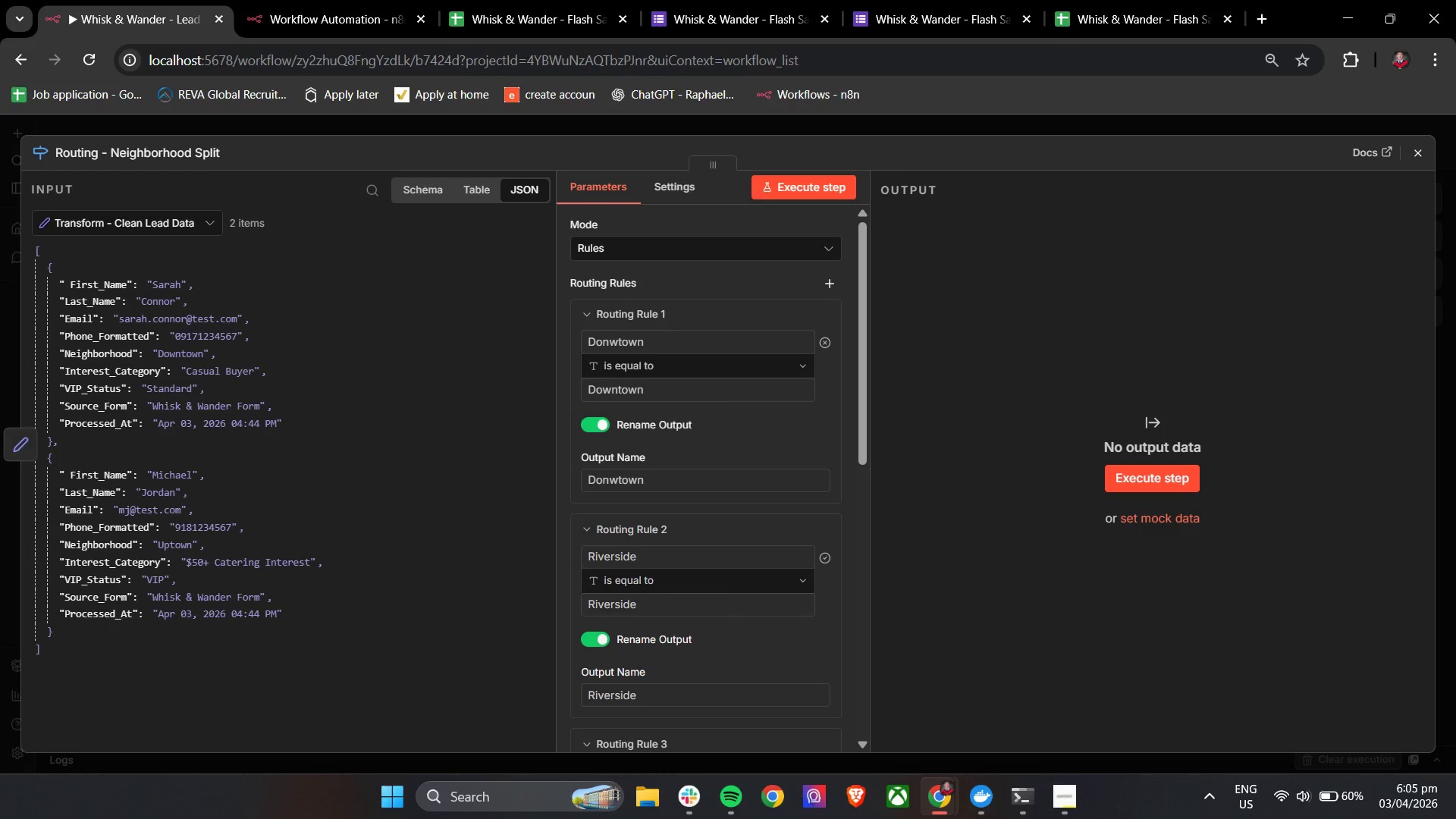 
left_click([1414, 151])
 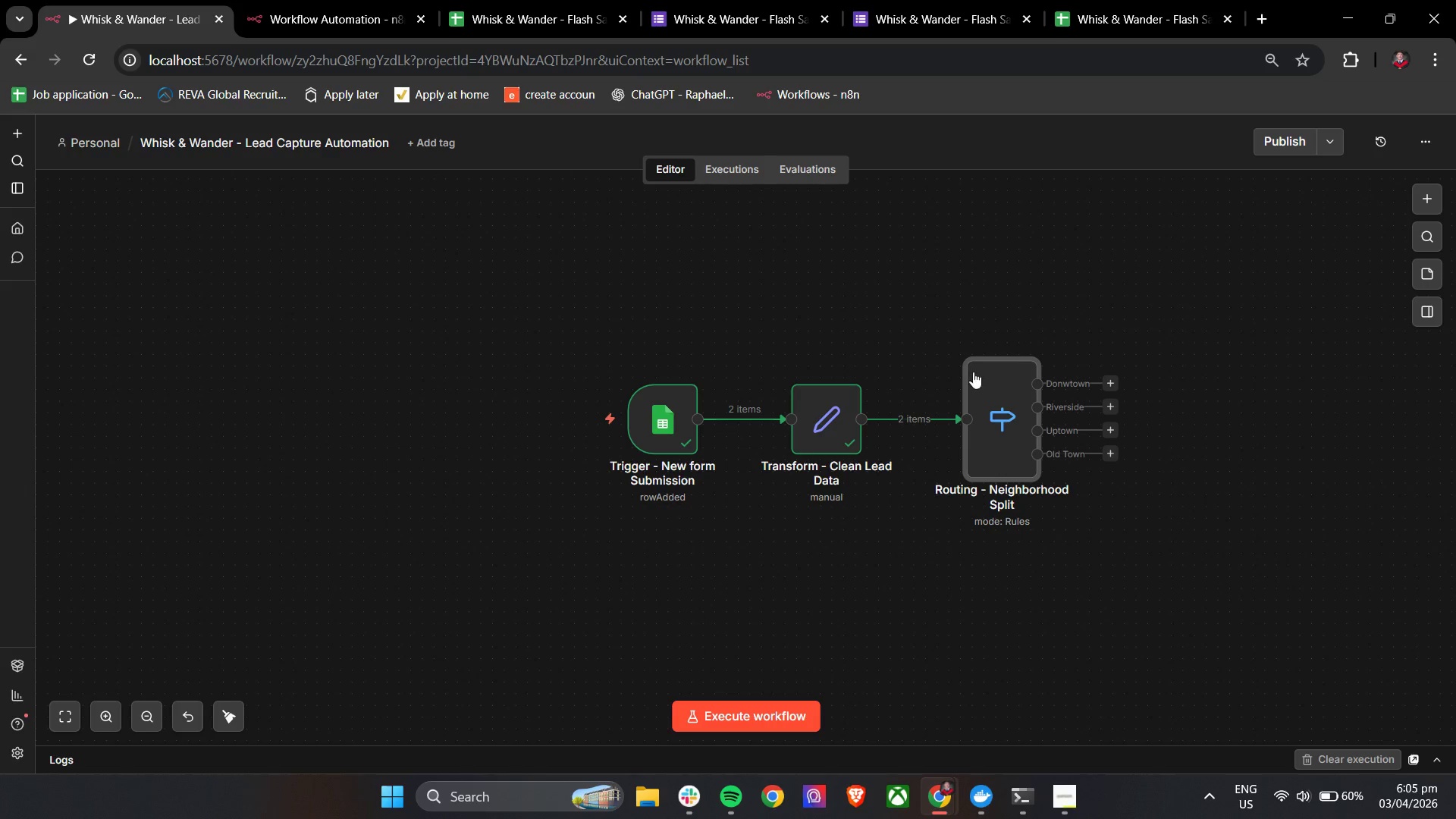 
wait(7.84)
 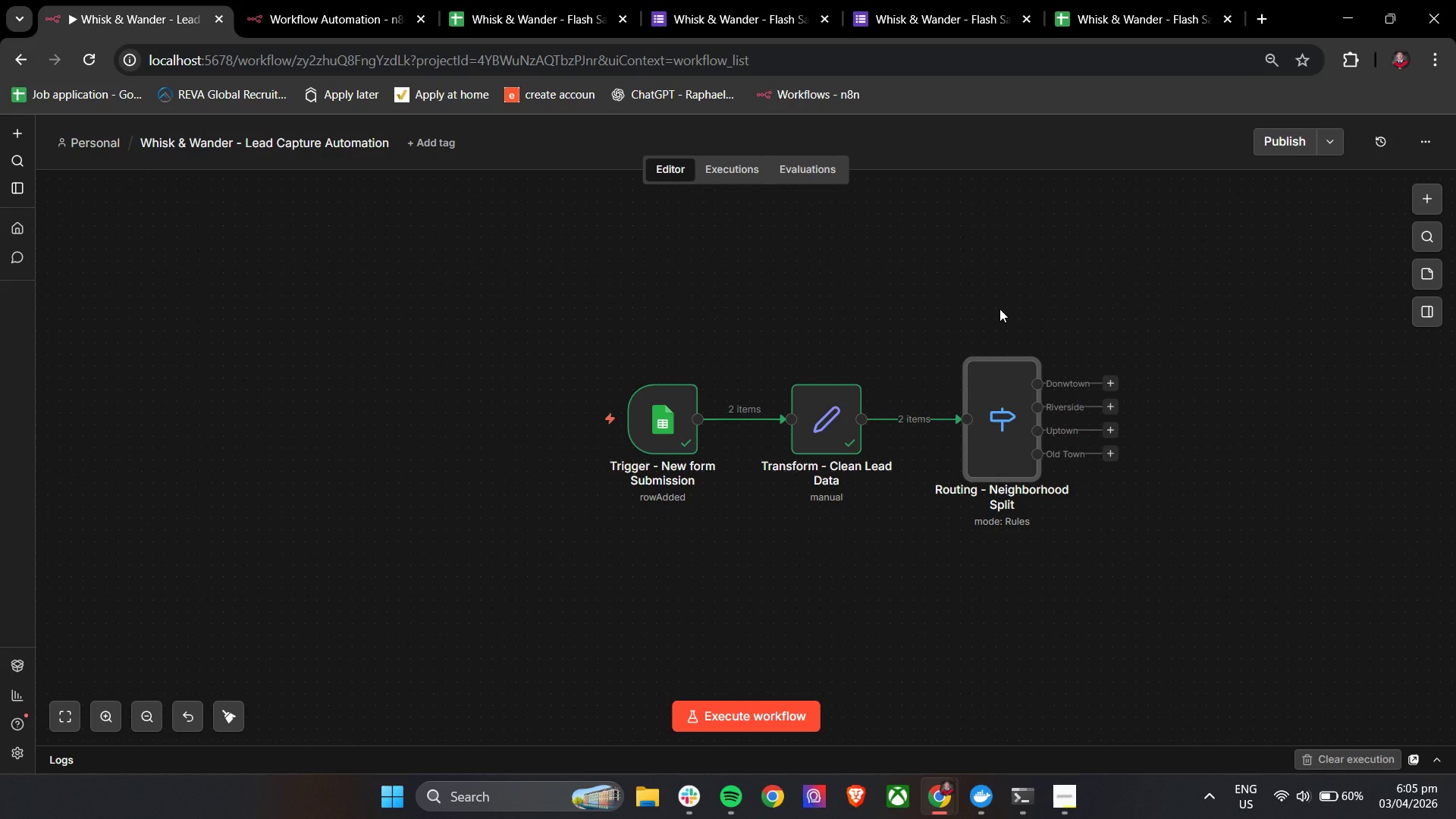 
hold_key(key=ControlLeft, duration=0.95)
left_click_drag(start_coordinate=[1250, 372], to_coordinate=[1033, 406])
 